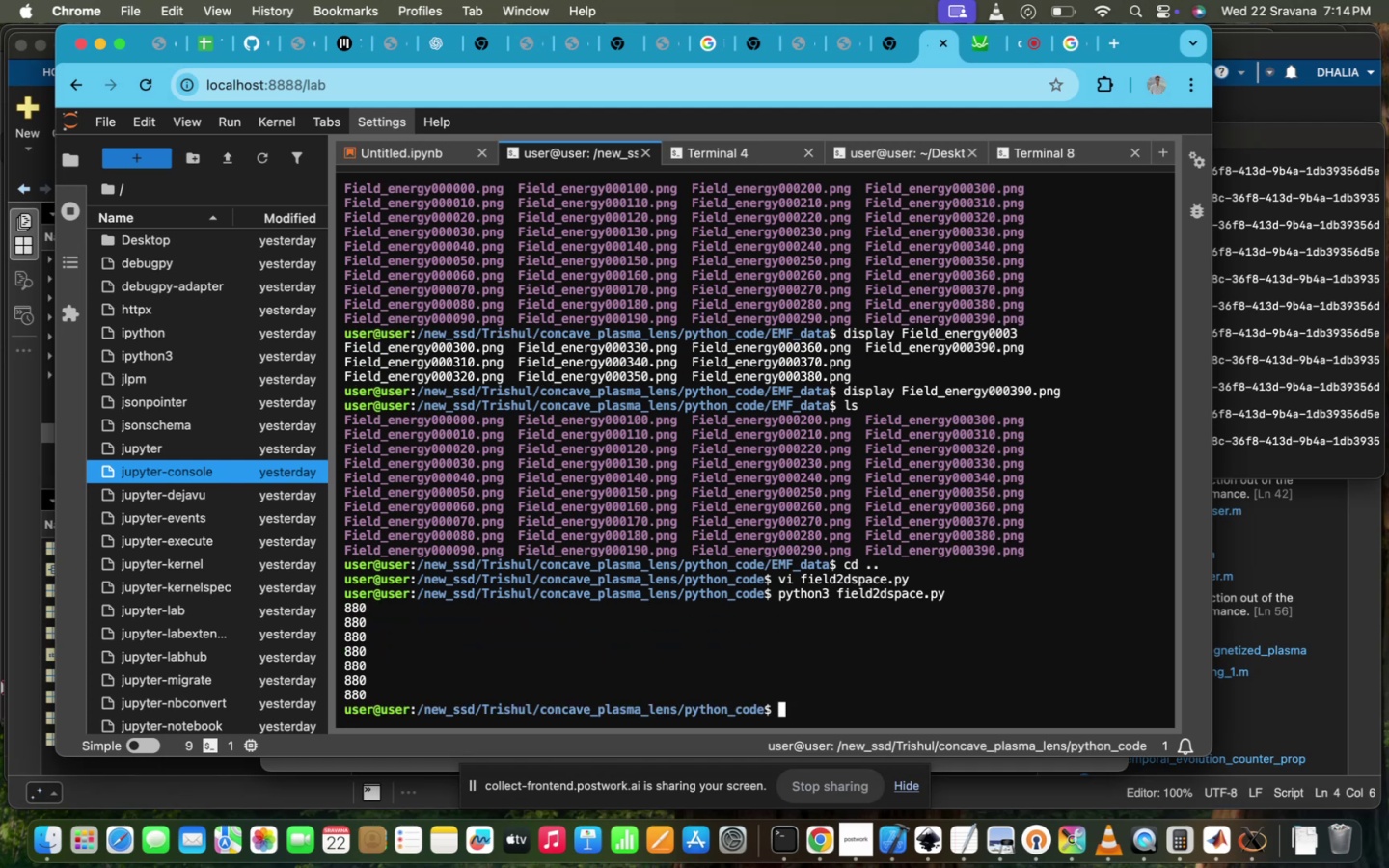 
left_click([720, 143])
 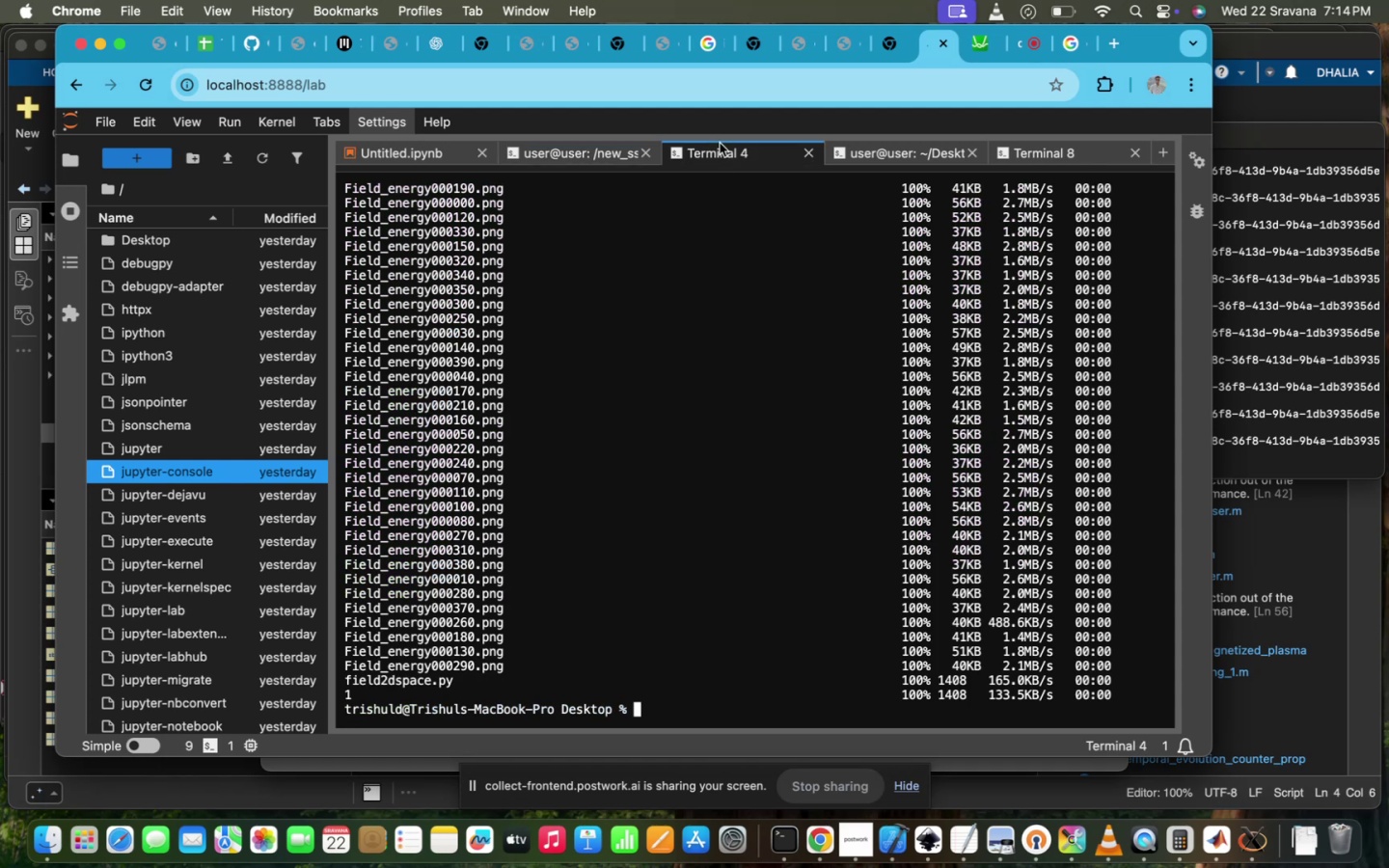 
key(ArrowUp)
 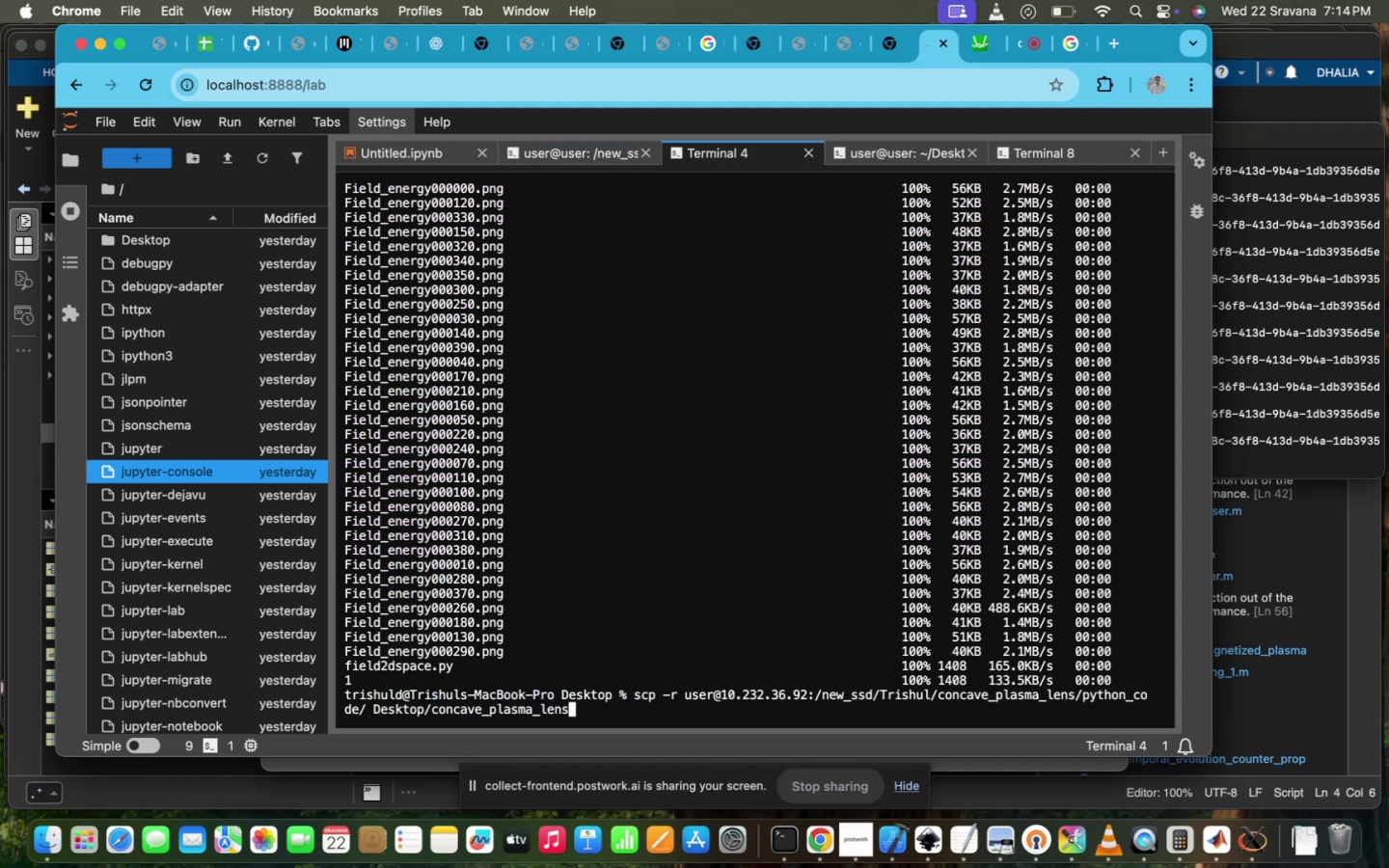 
key(Enter)
 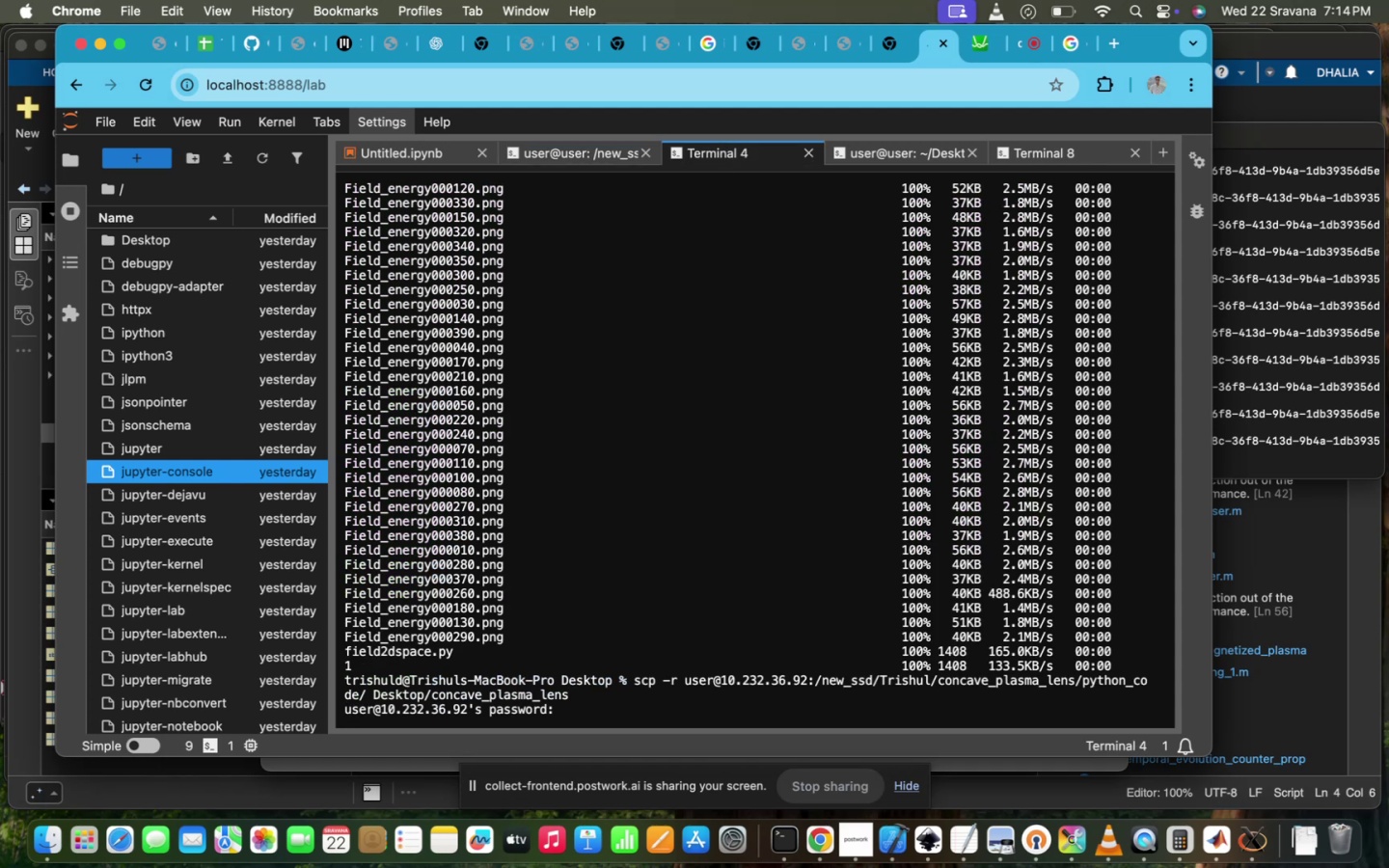 
type(ppl@iitd)
 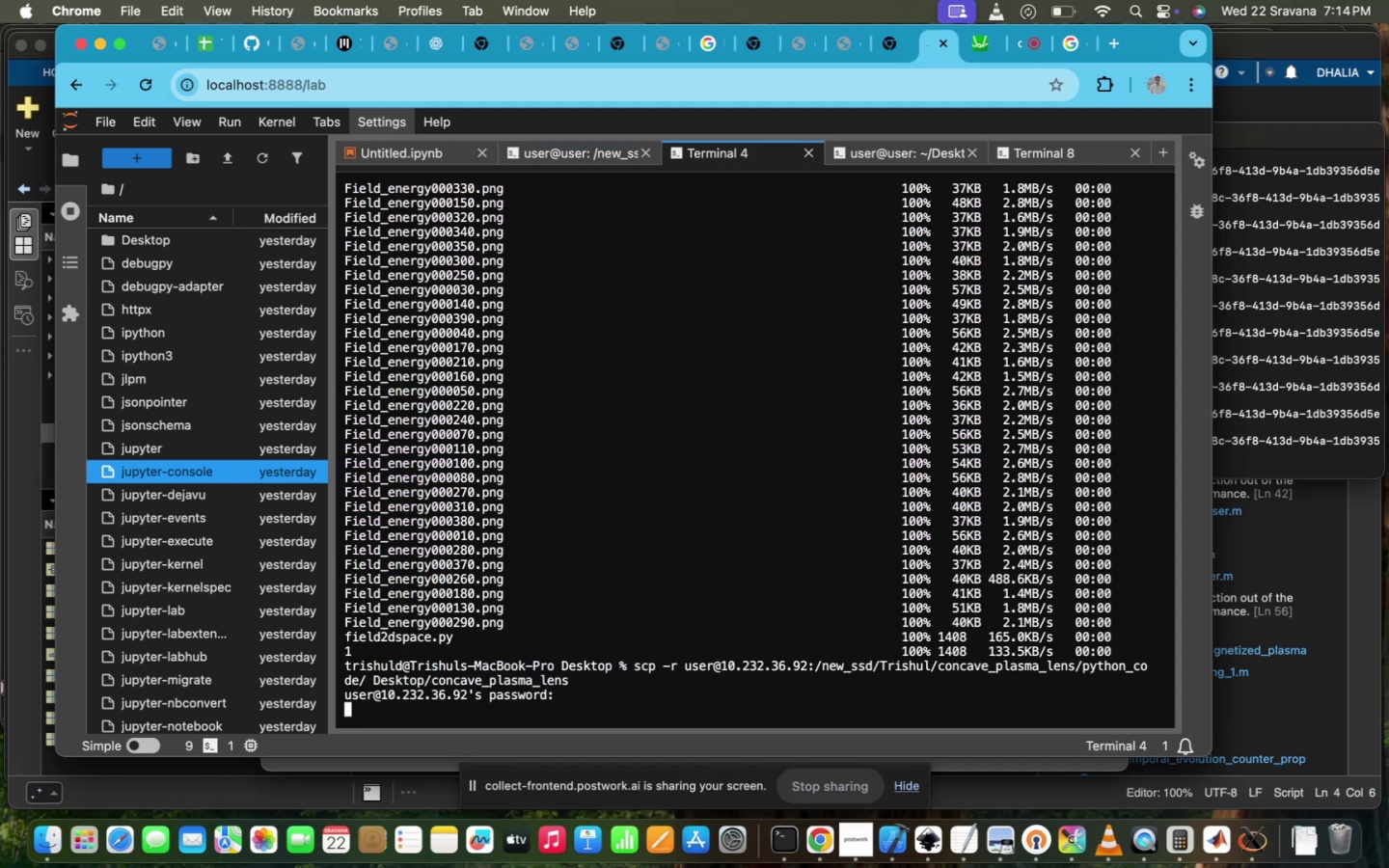 
 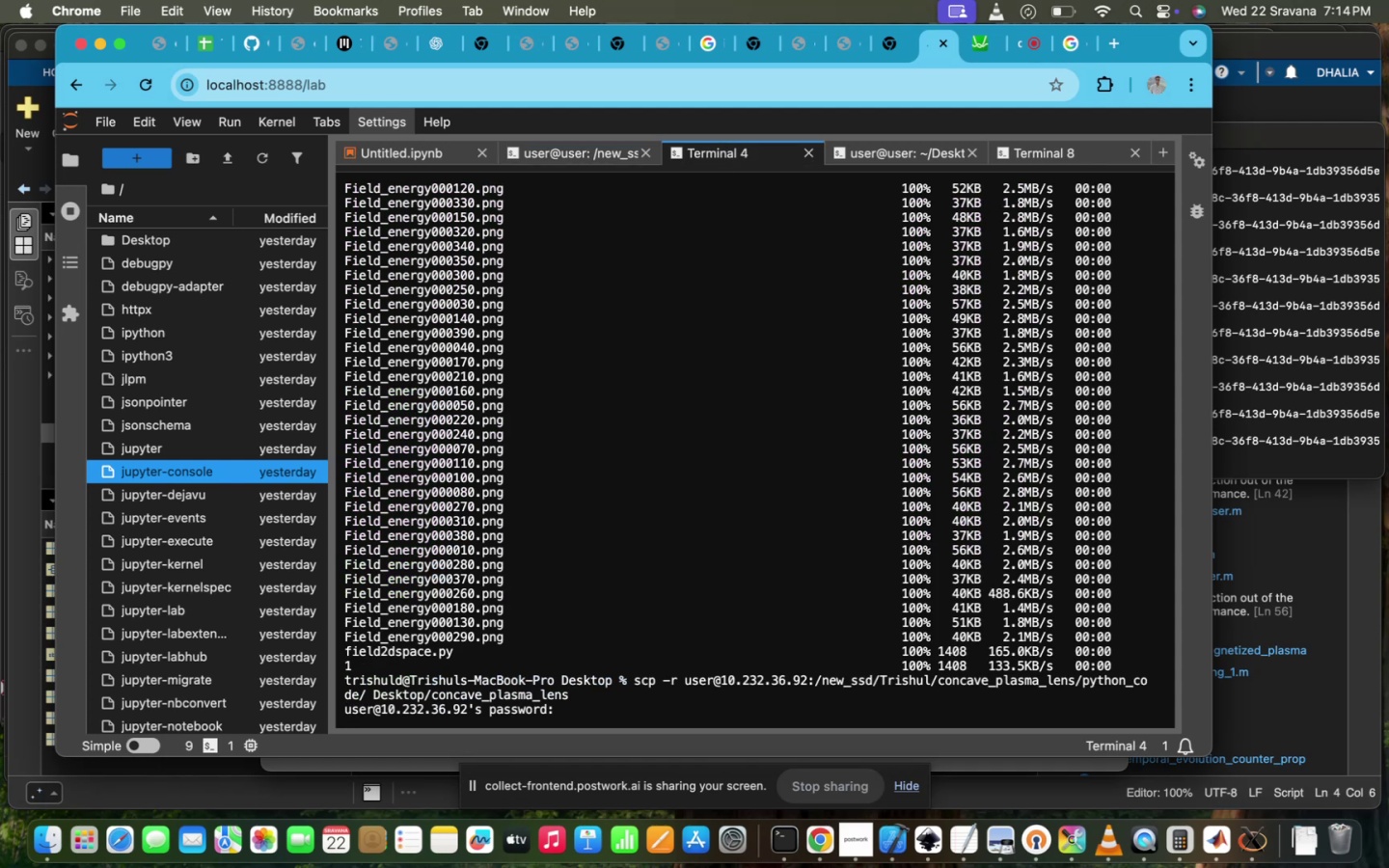 
key(Enter)
 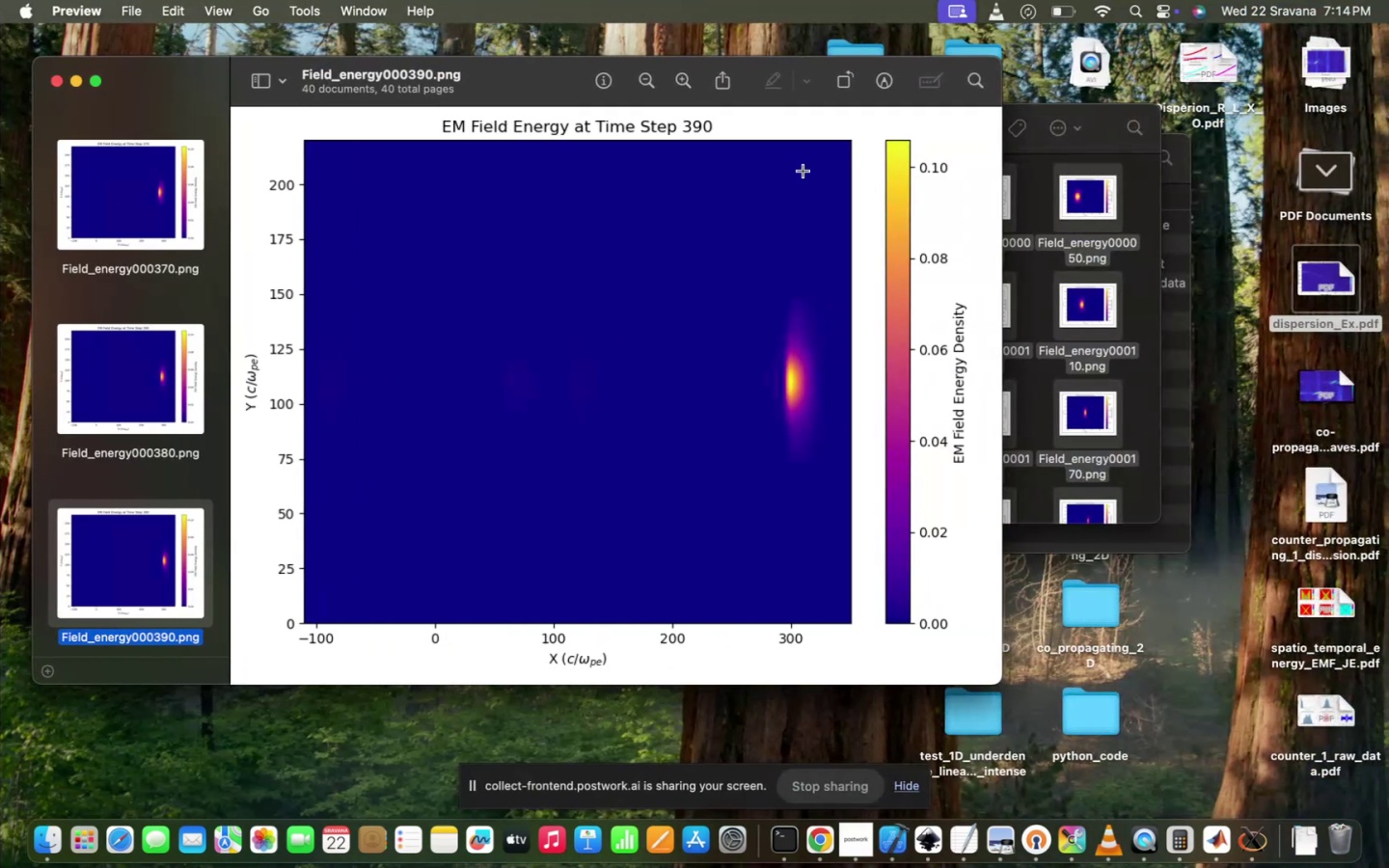 
scroll: coordinate [1143, 463], scroll_direction: down, amount: 154.0
 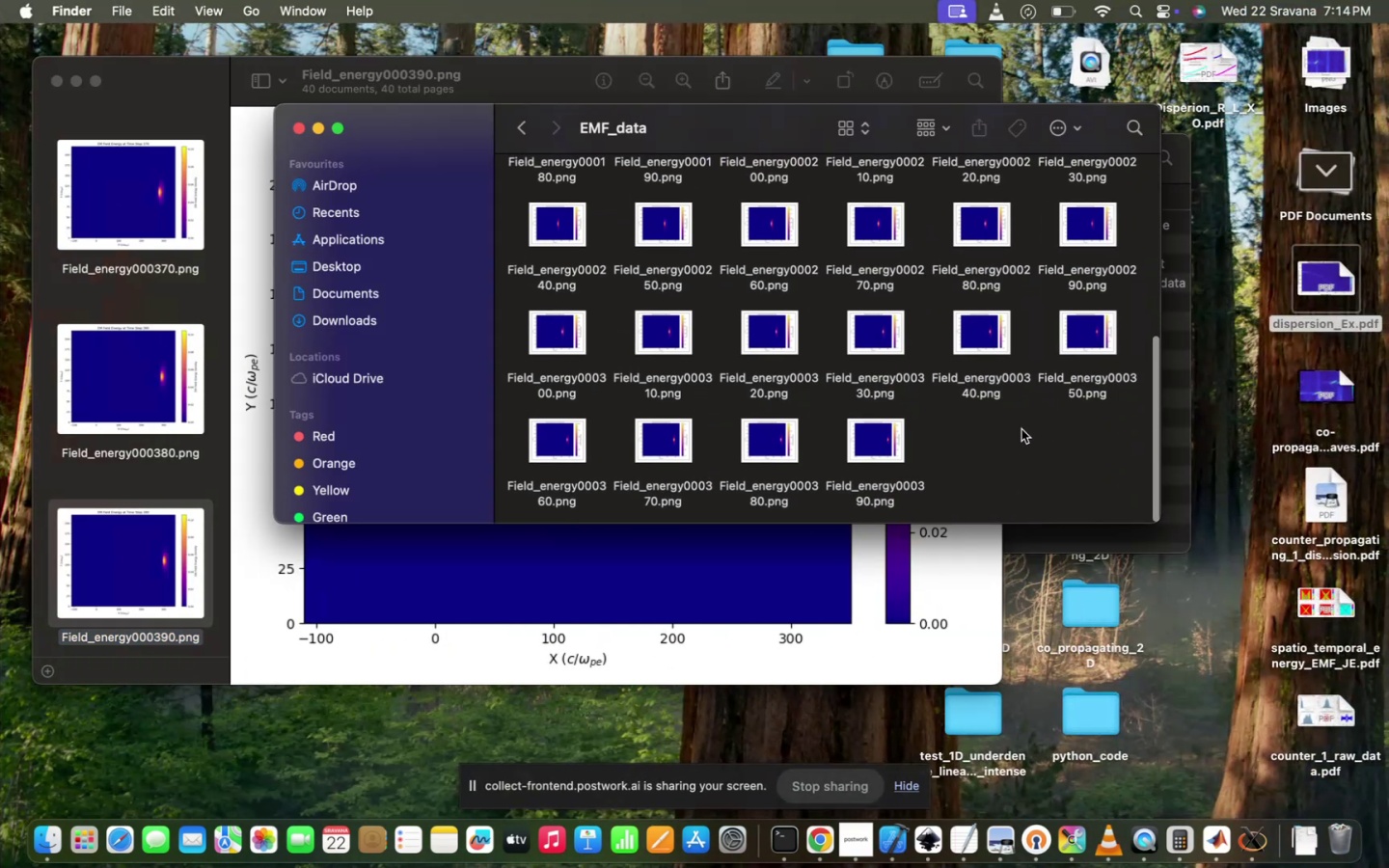 
scroll: coordinate [1021, 429], scroll_direction: up, amount: 260.0
 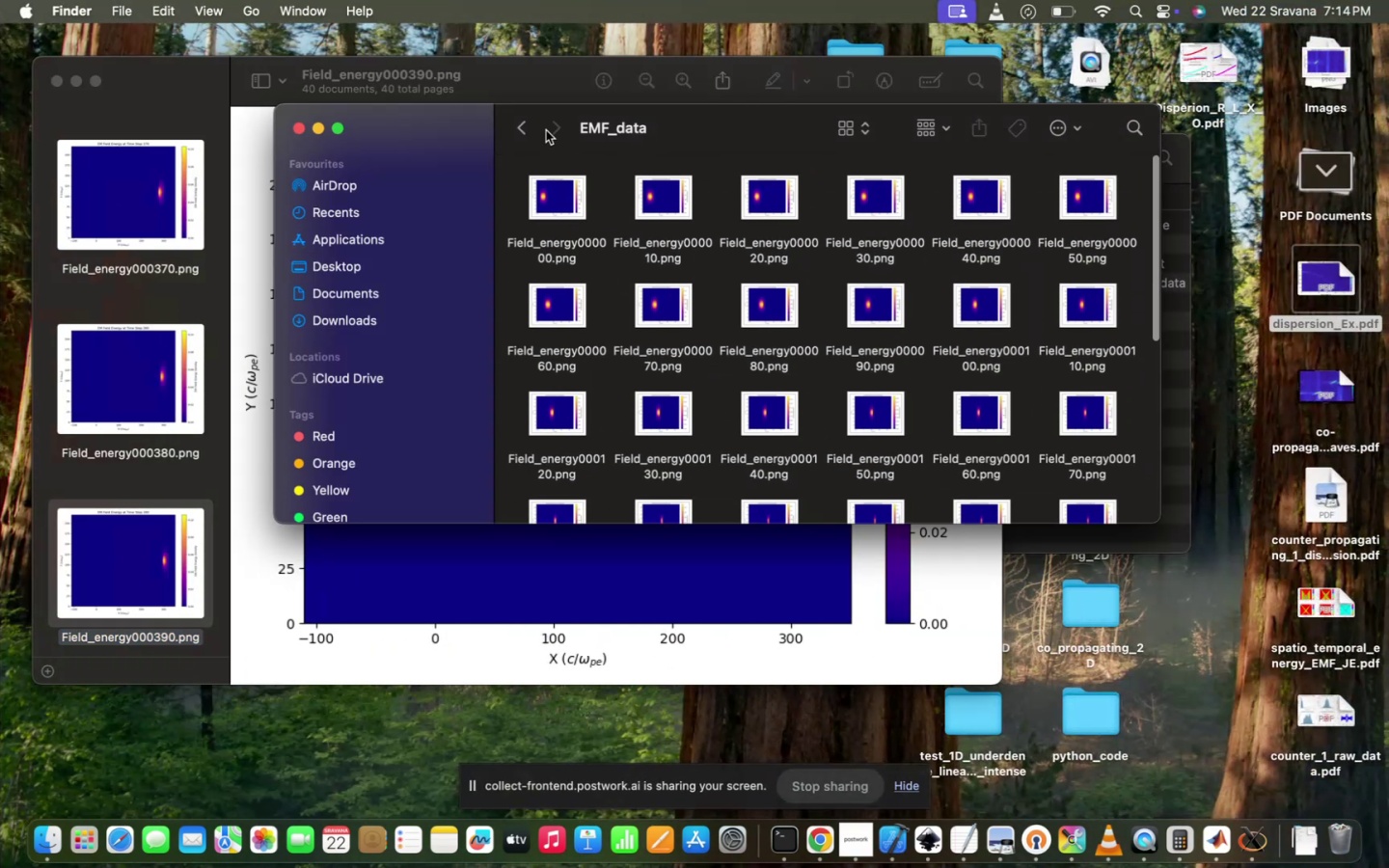 
left_click([537, 125])
 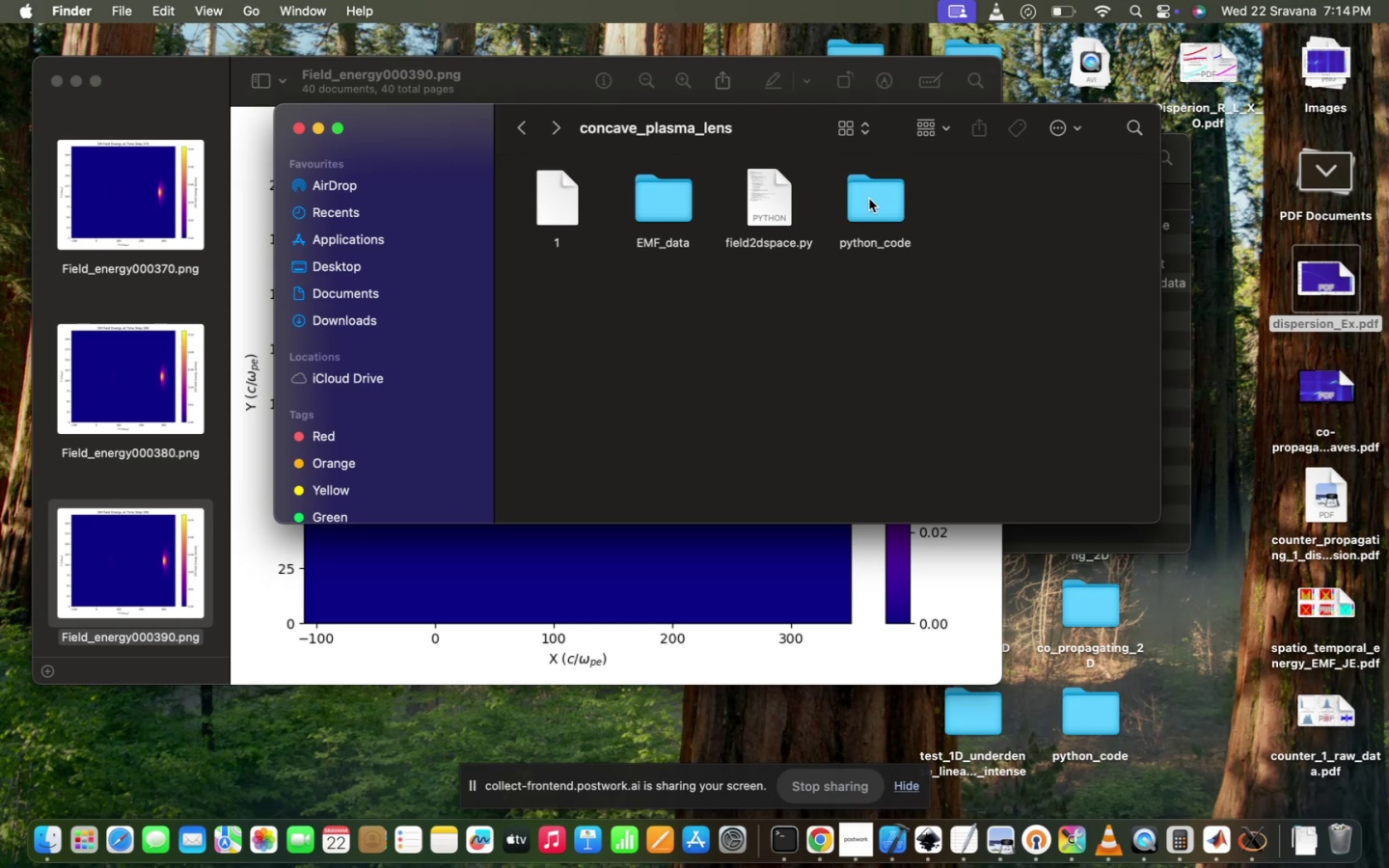 
double_click([892, 195])
 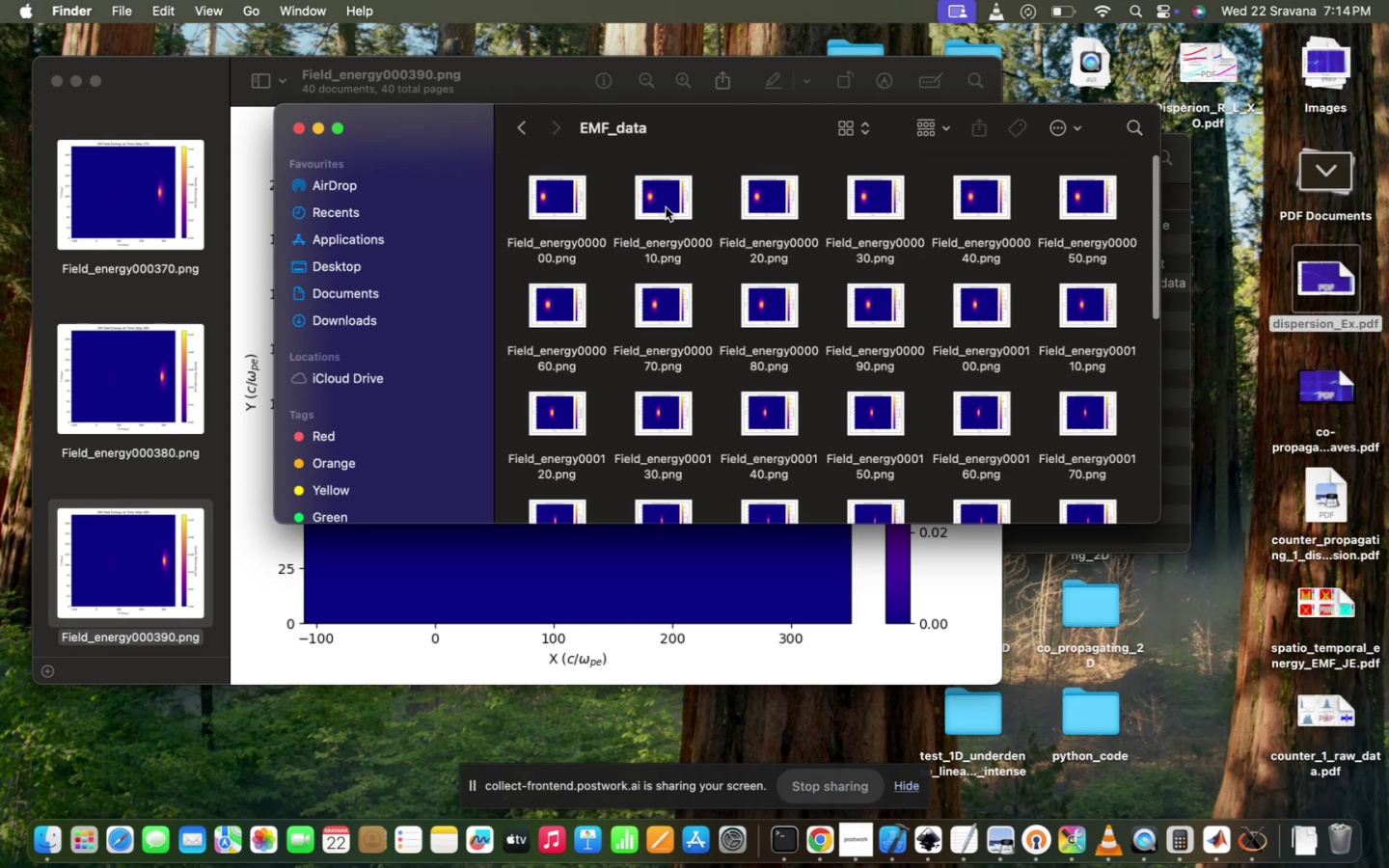 
key(Meta+A)
 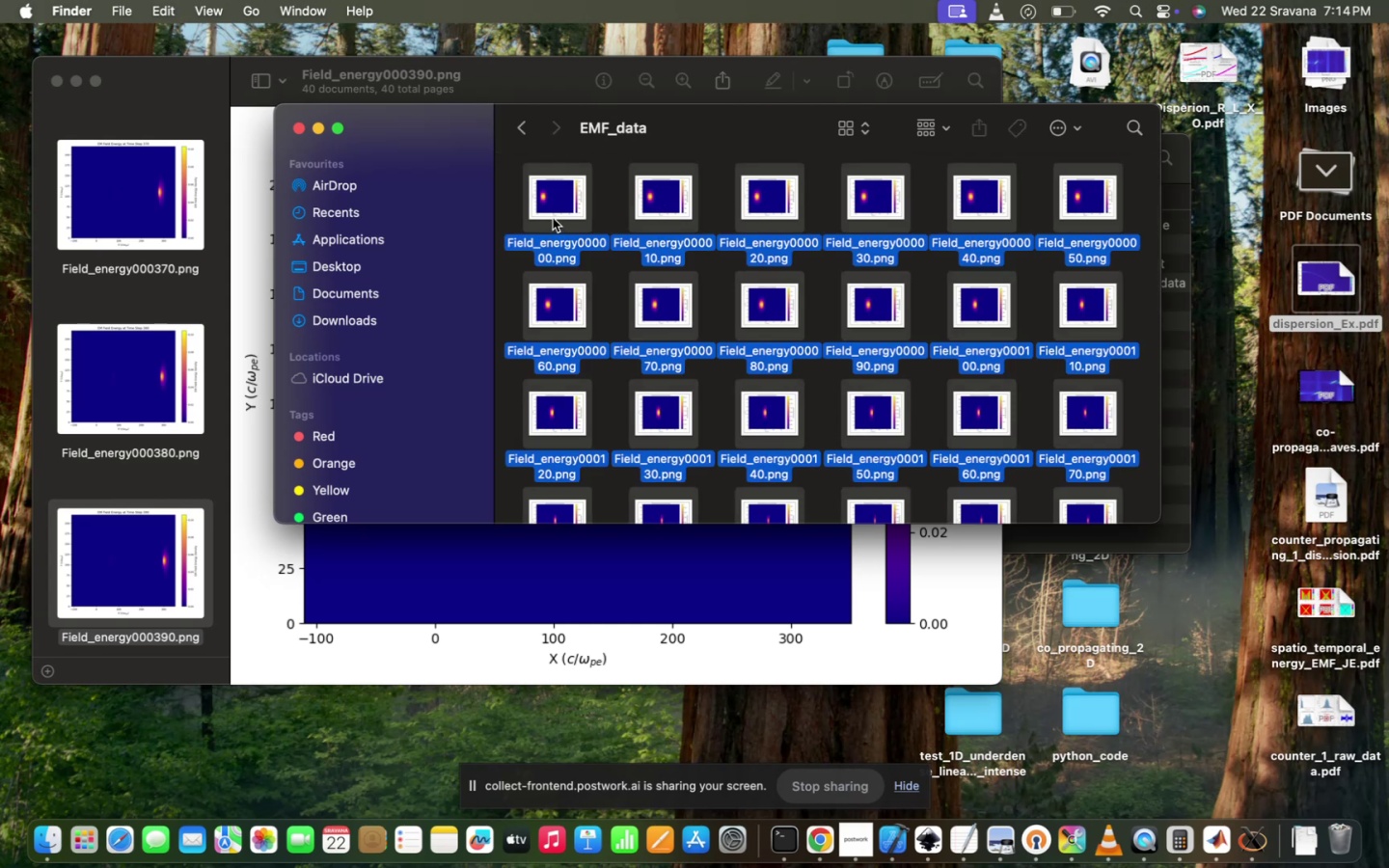 
double_click([554, 218])
 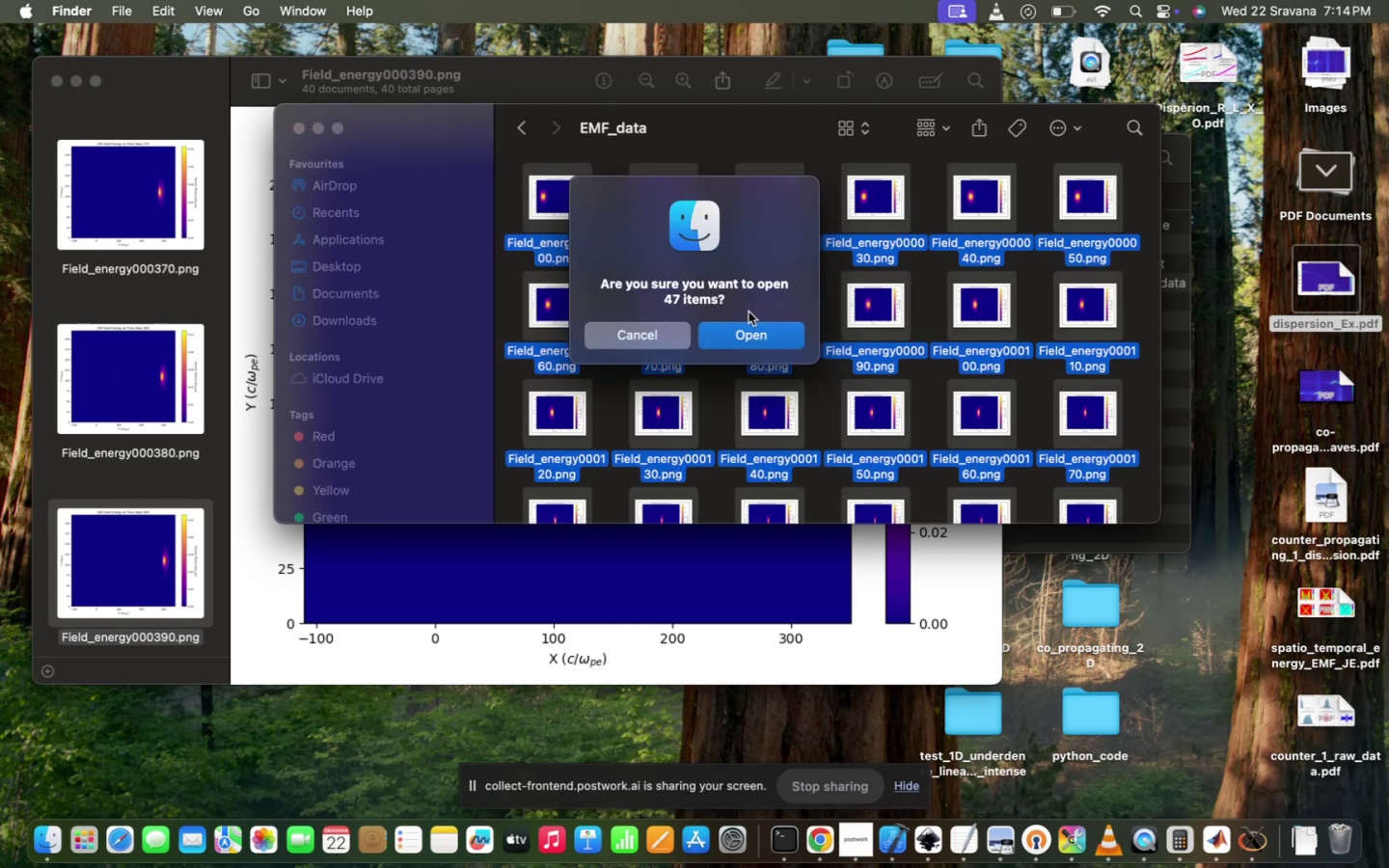 
left_click([743, 339])
 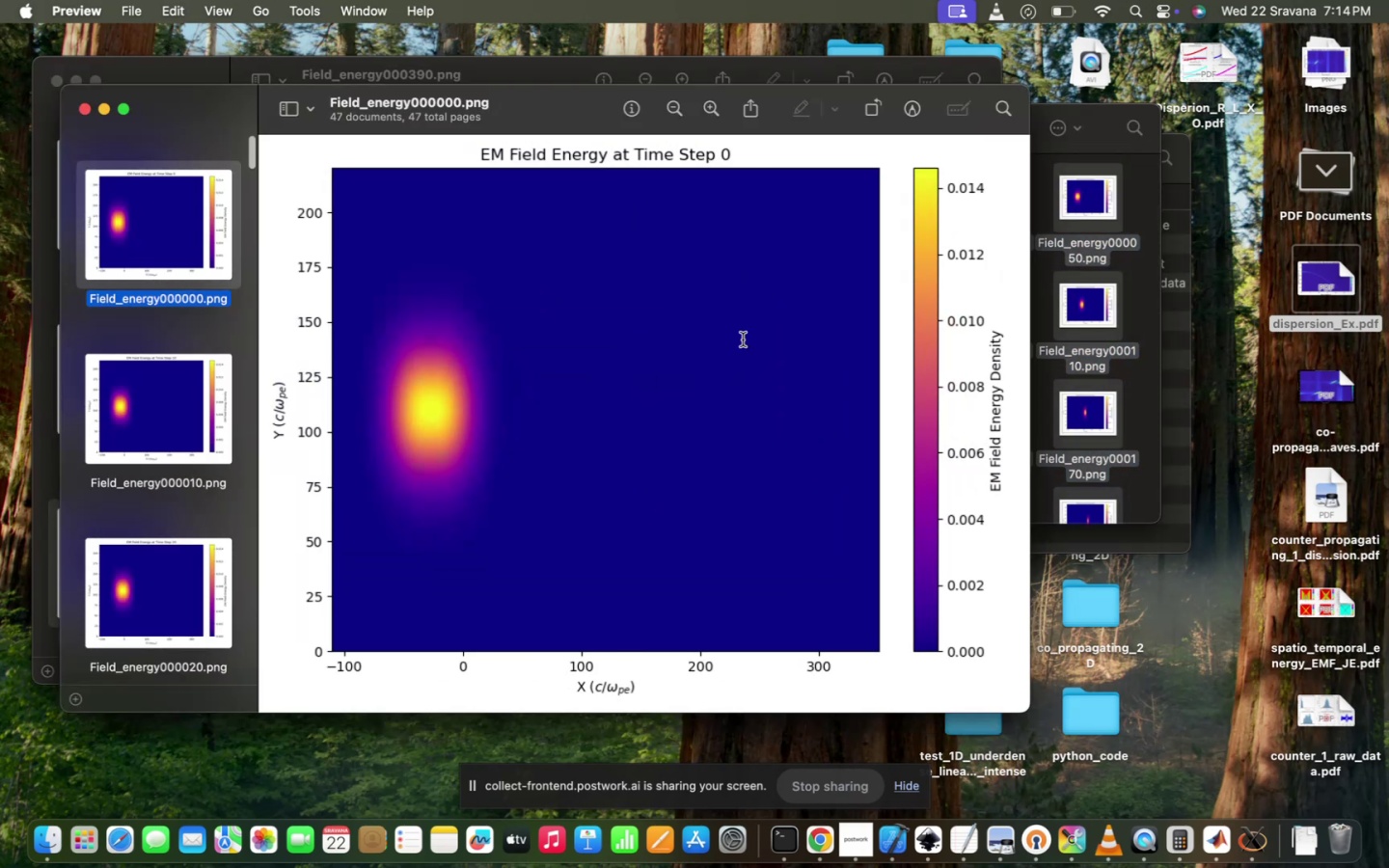 
hold_key(key=ArrowDown, duration=1.51)
 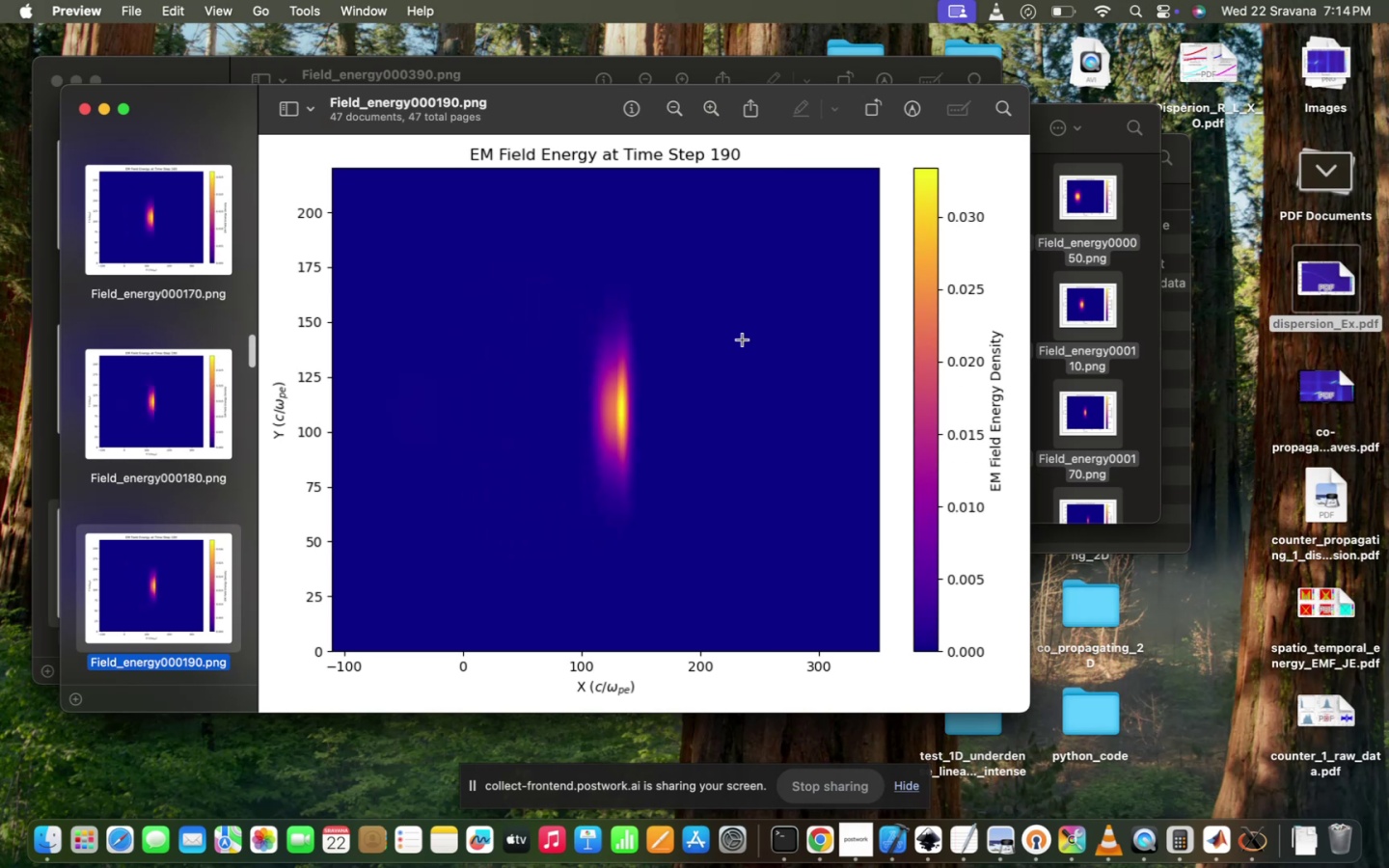 
hold_key(key=ArrowDown, duration=0.74)
 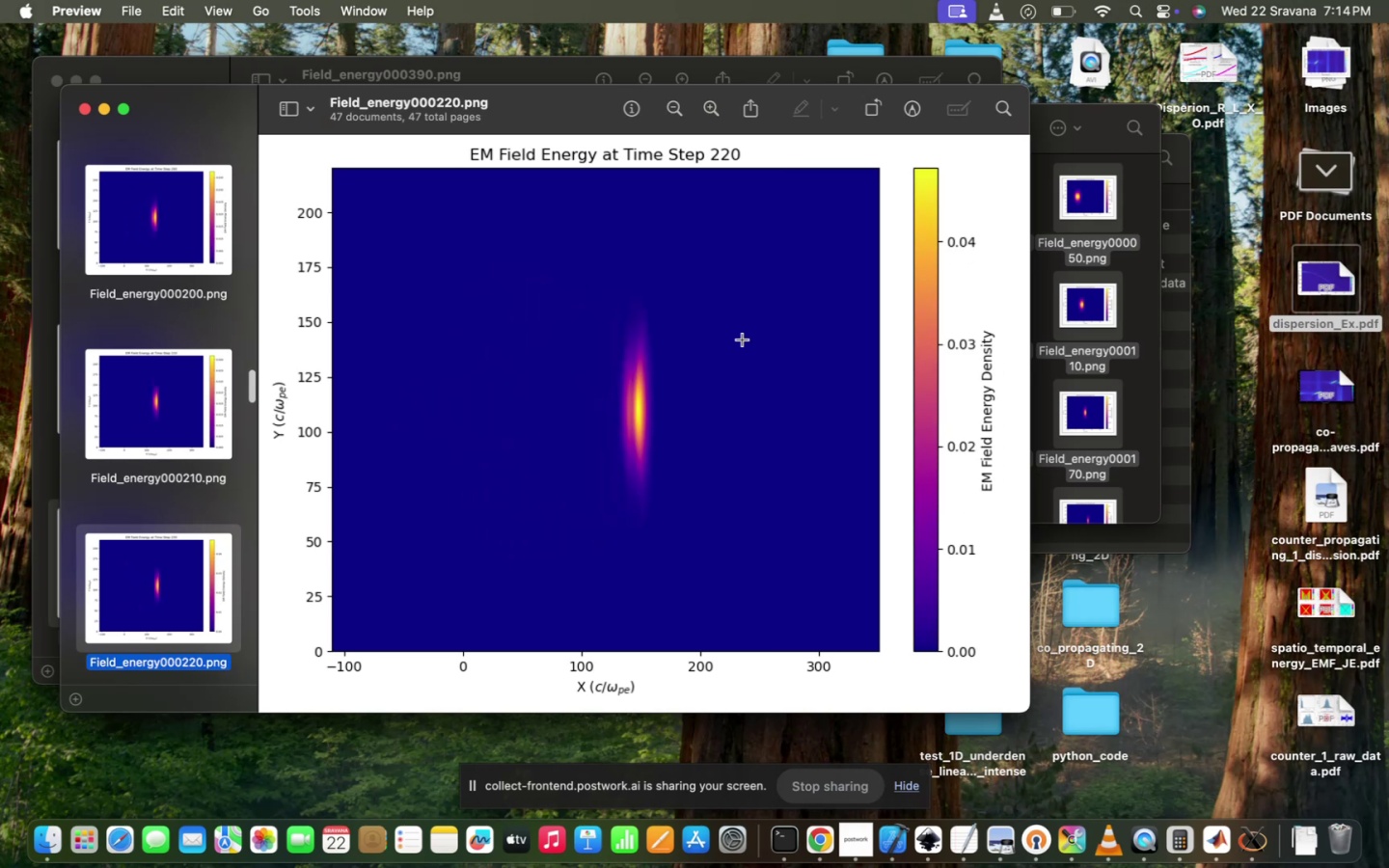 
key(ArrowUp)
 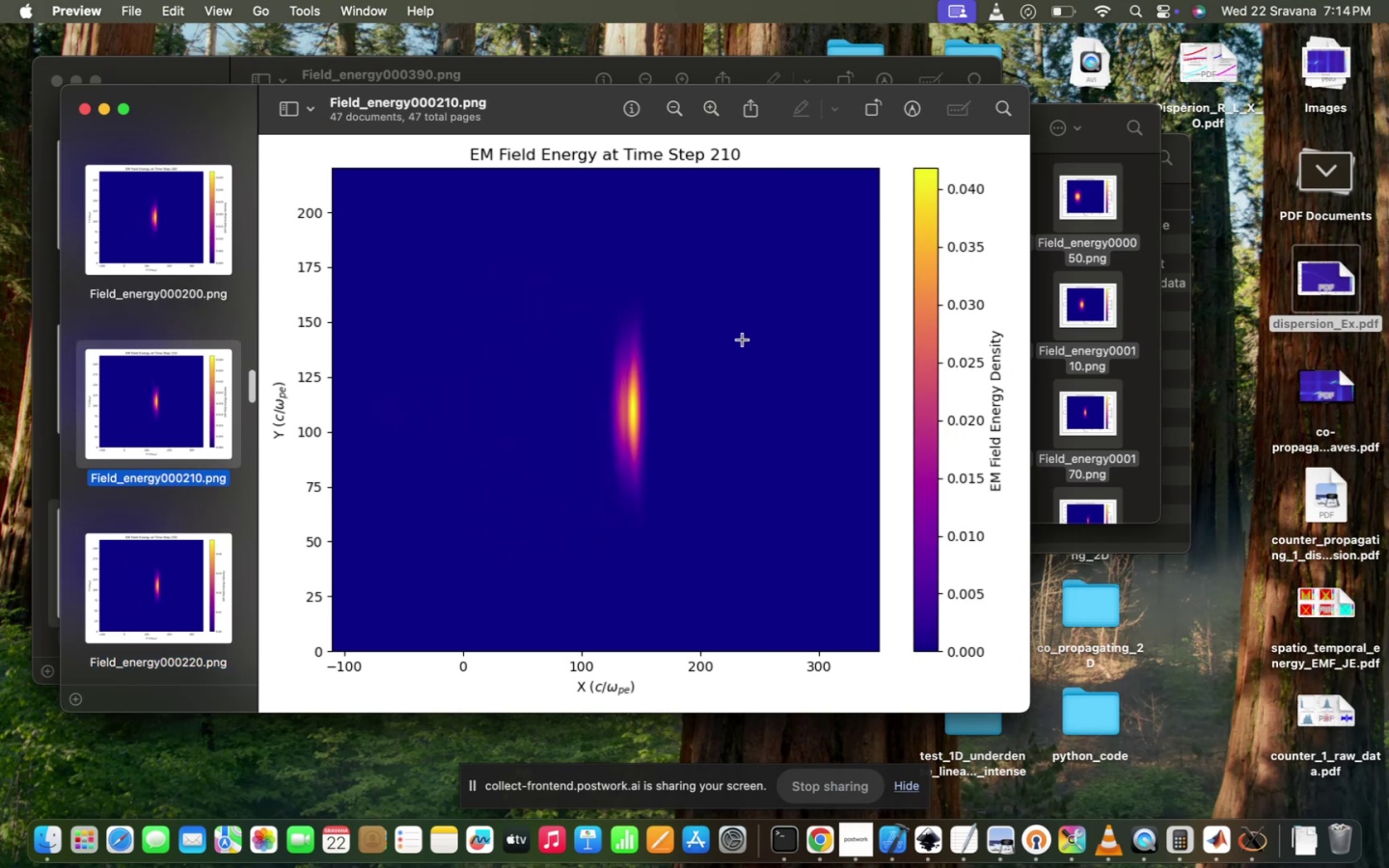 
key(ArrowUp)
 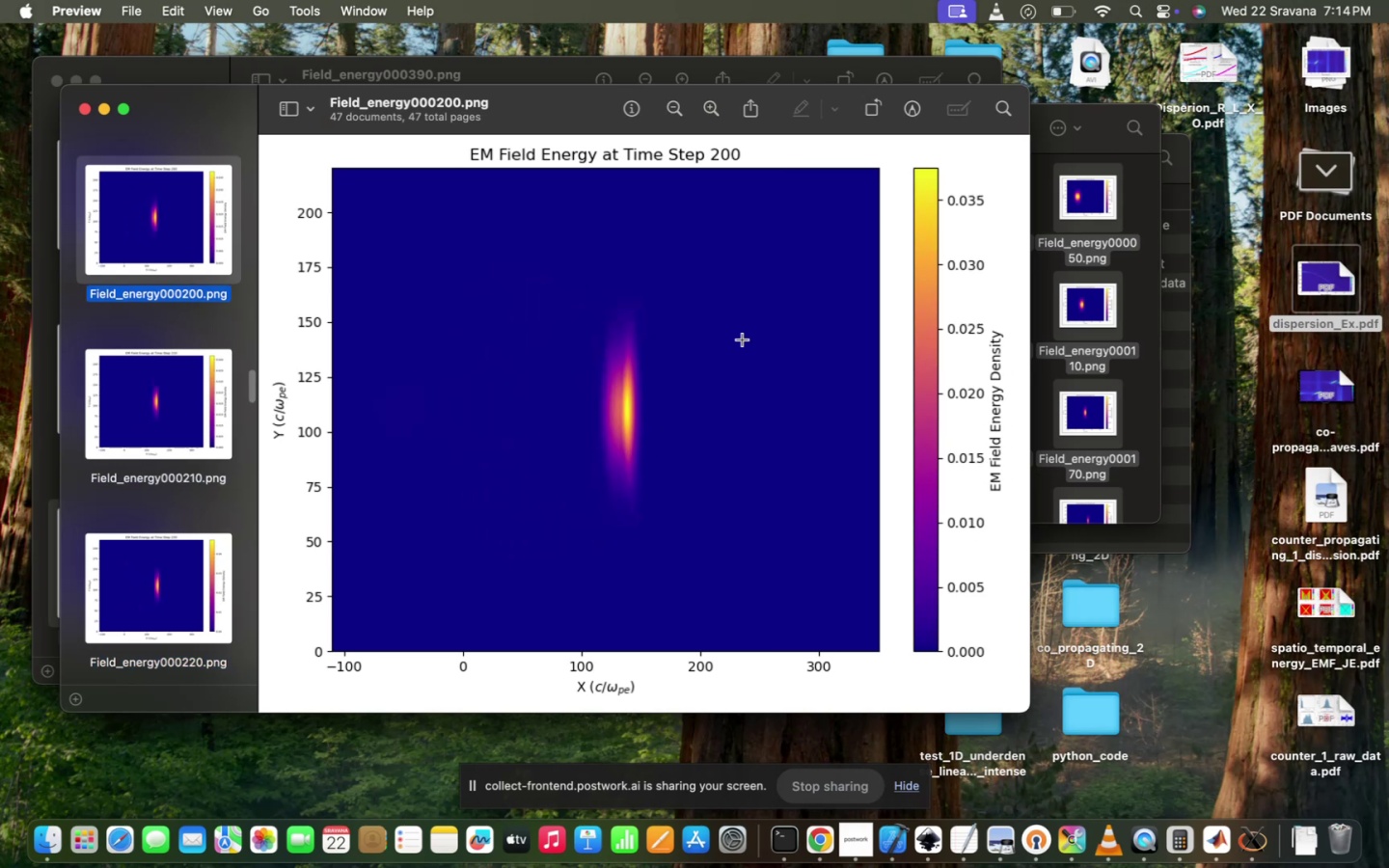 
key(ArrowUp)
 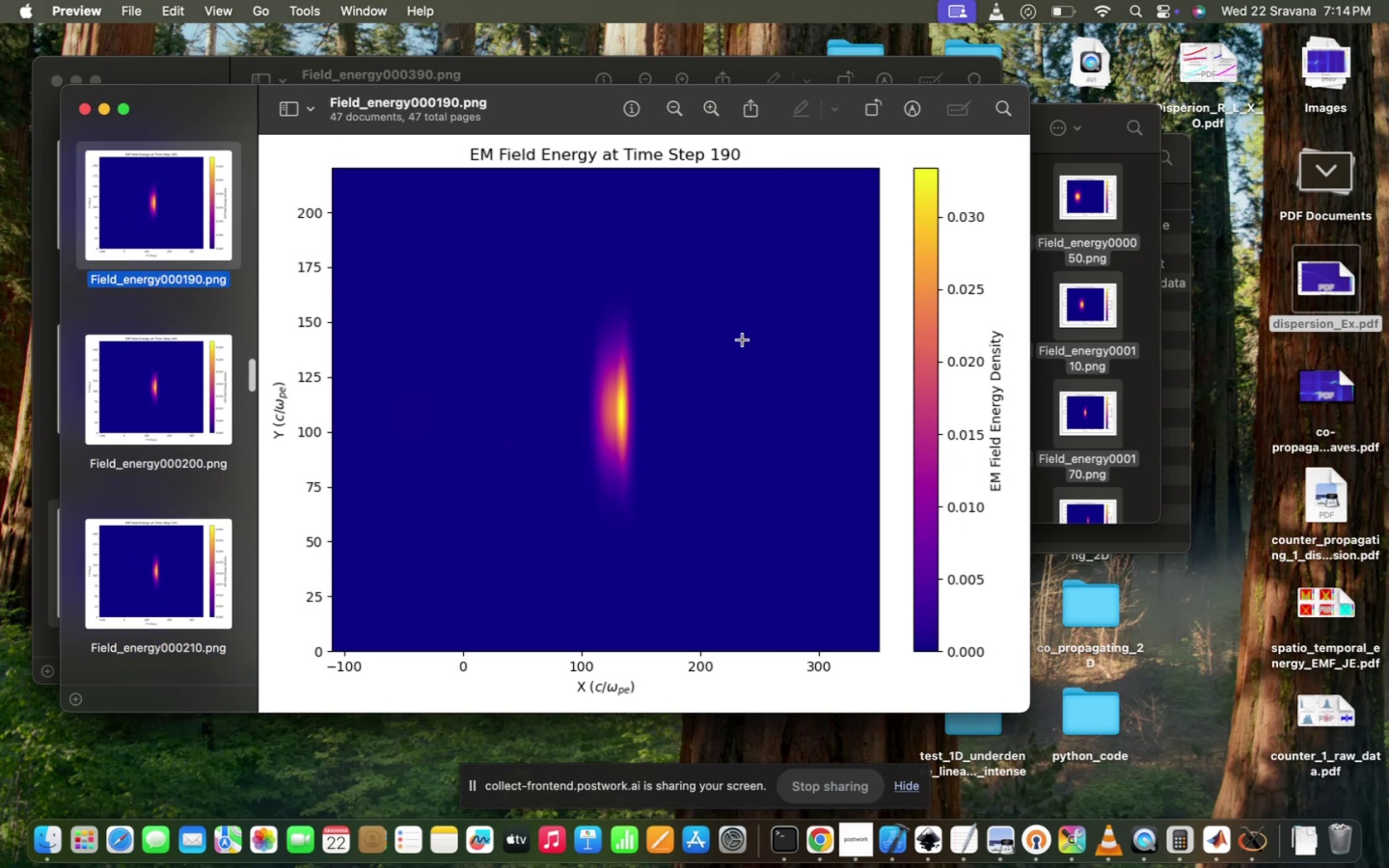 
key(ArrowUp)
 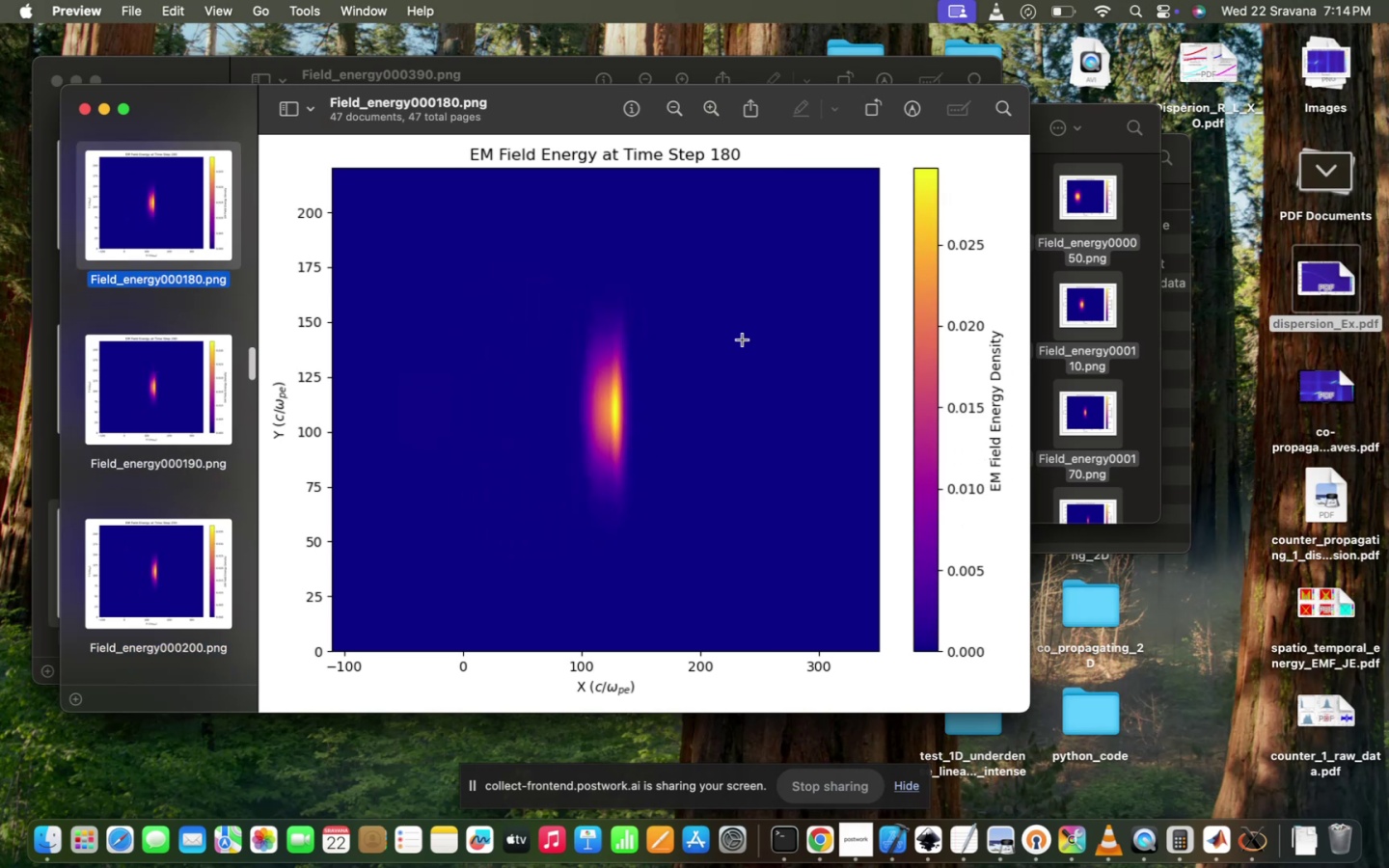 
key(ArrowUp)
 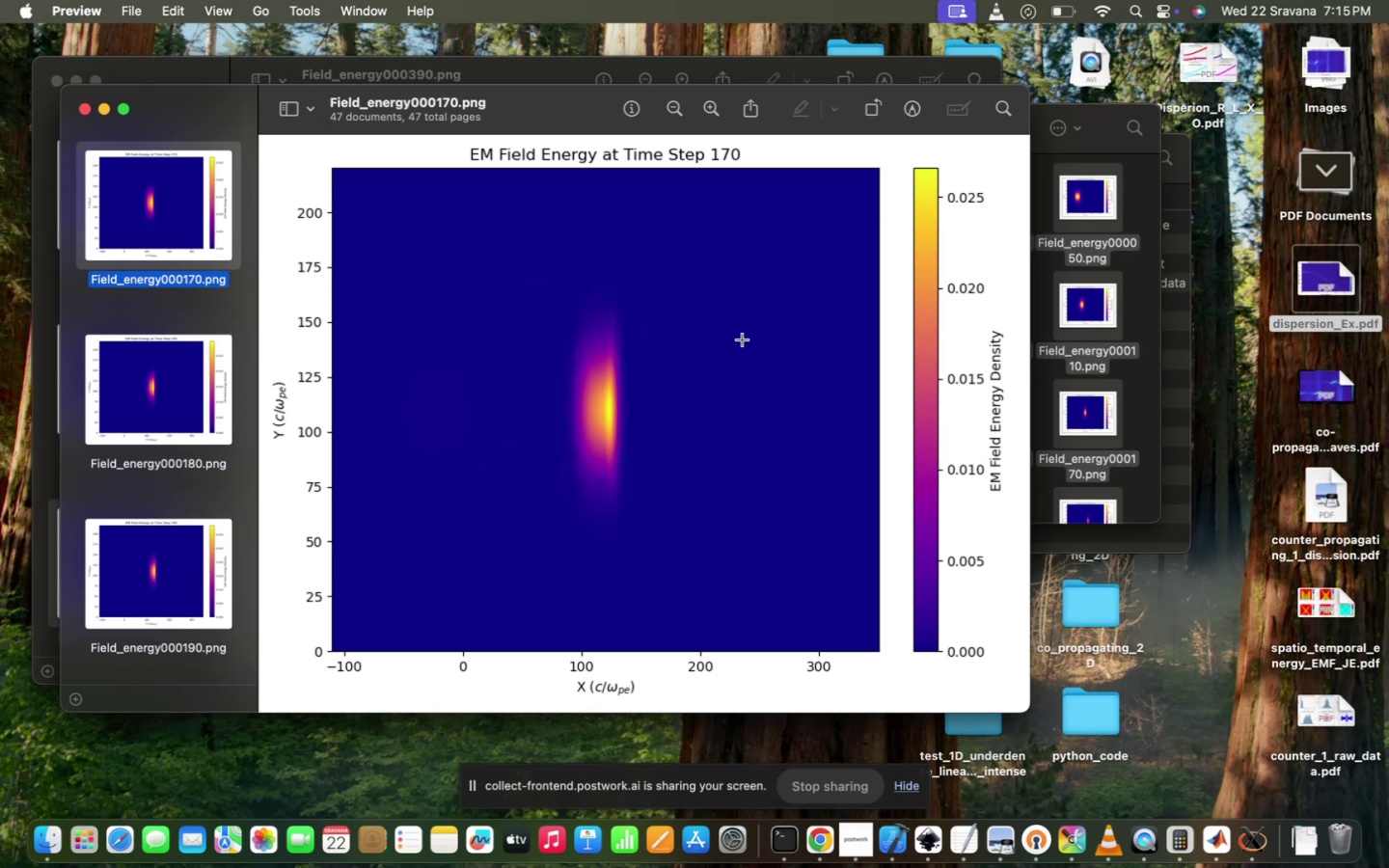 
hold_key(key=ArrowUp, duration=1.51)
 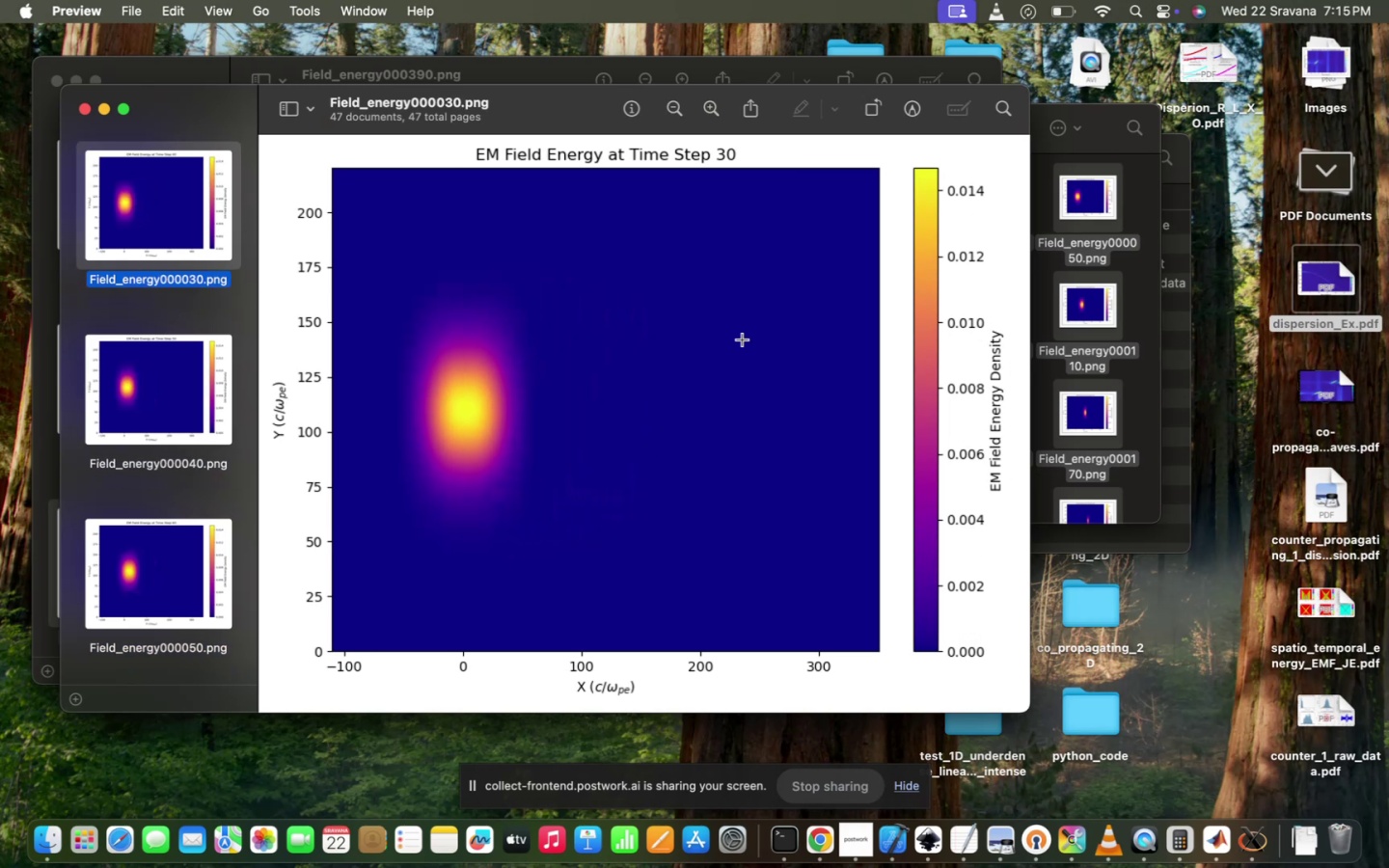 
hold_key(key=ArrowDown, duration=1.51)
 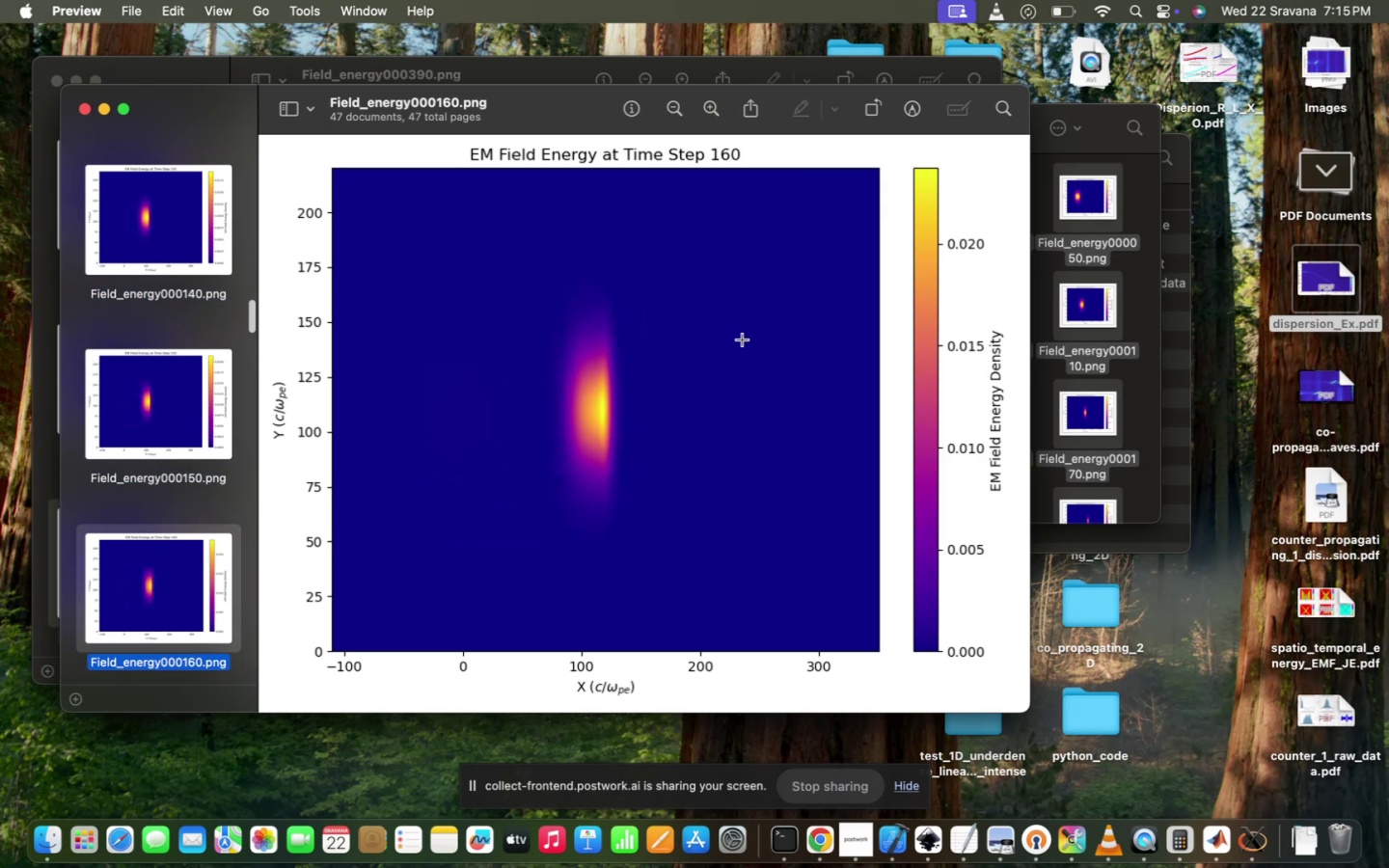 
key(ArrowDown)
 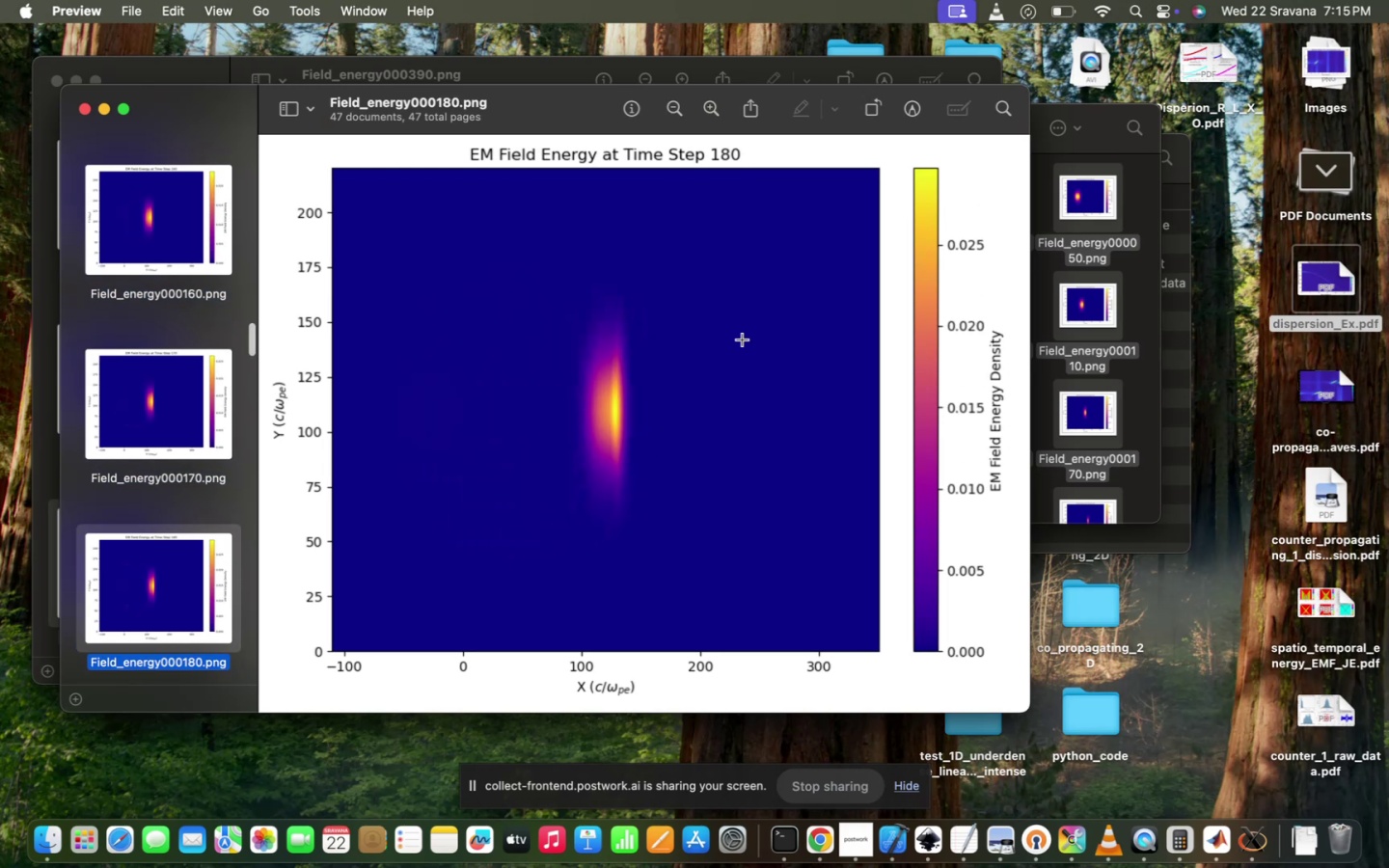 
key(ArrowDown)
 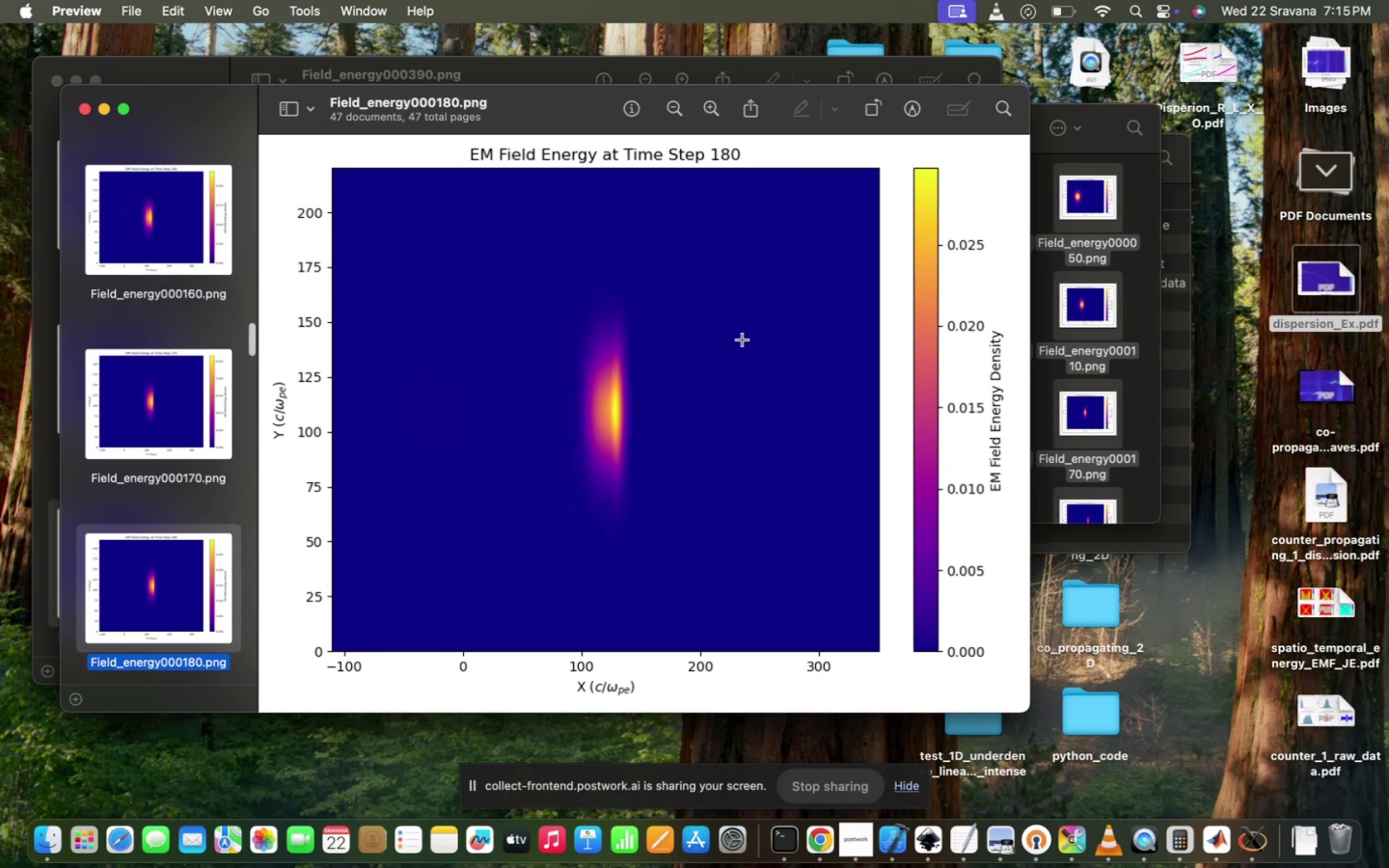 
key(ArrowDown)
 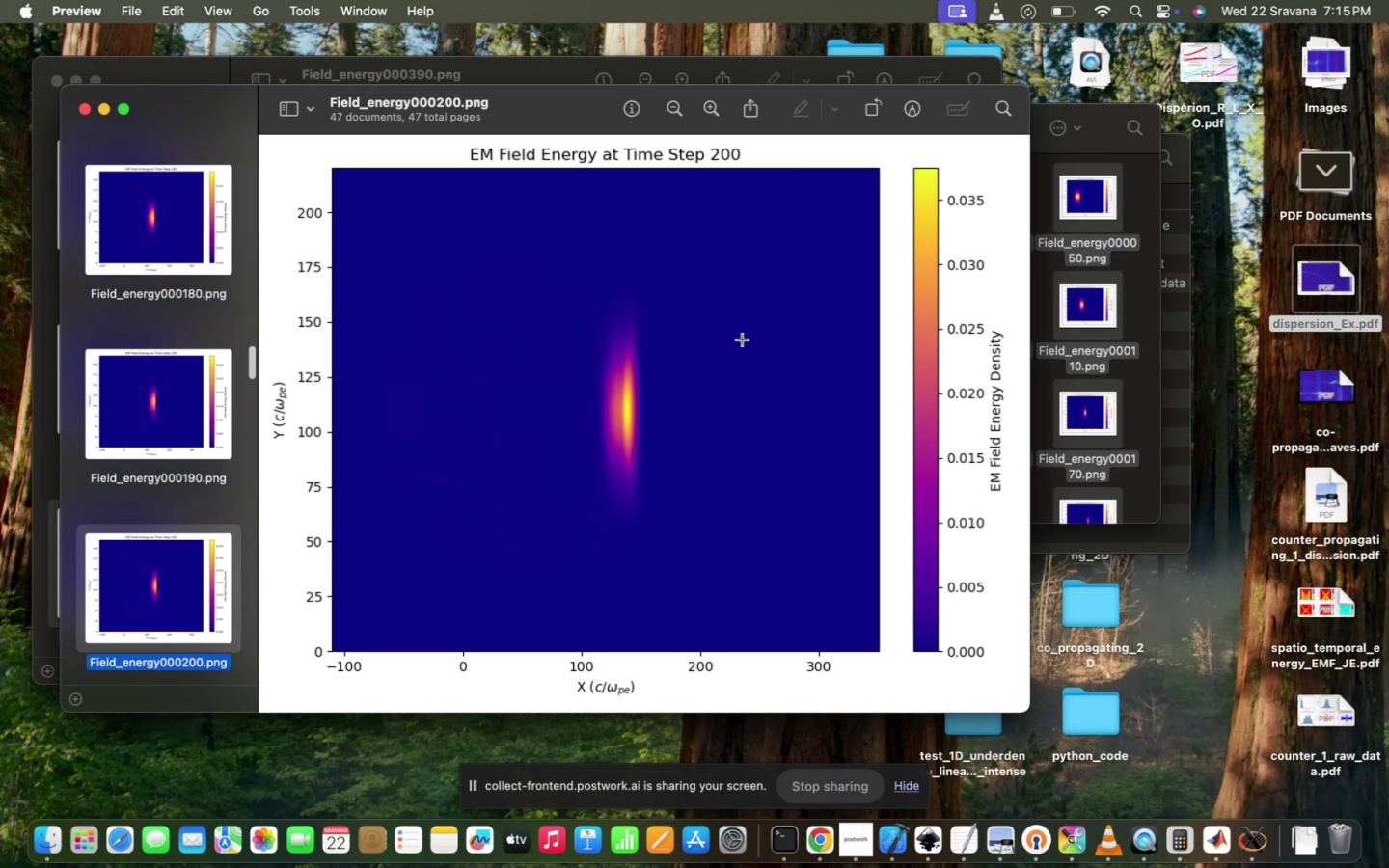 
key(ArrowDown)
 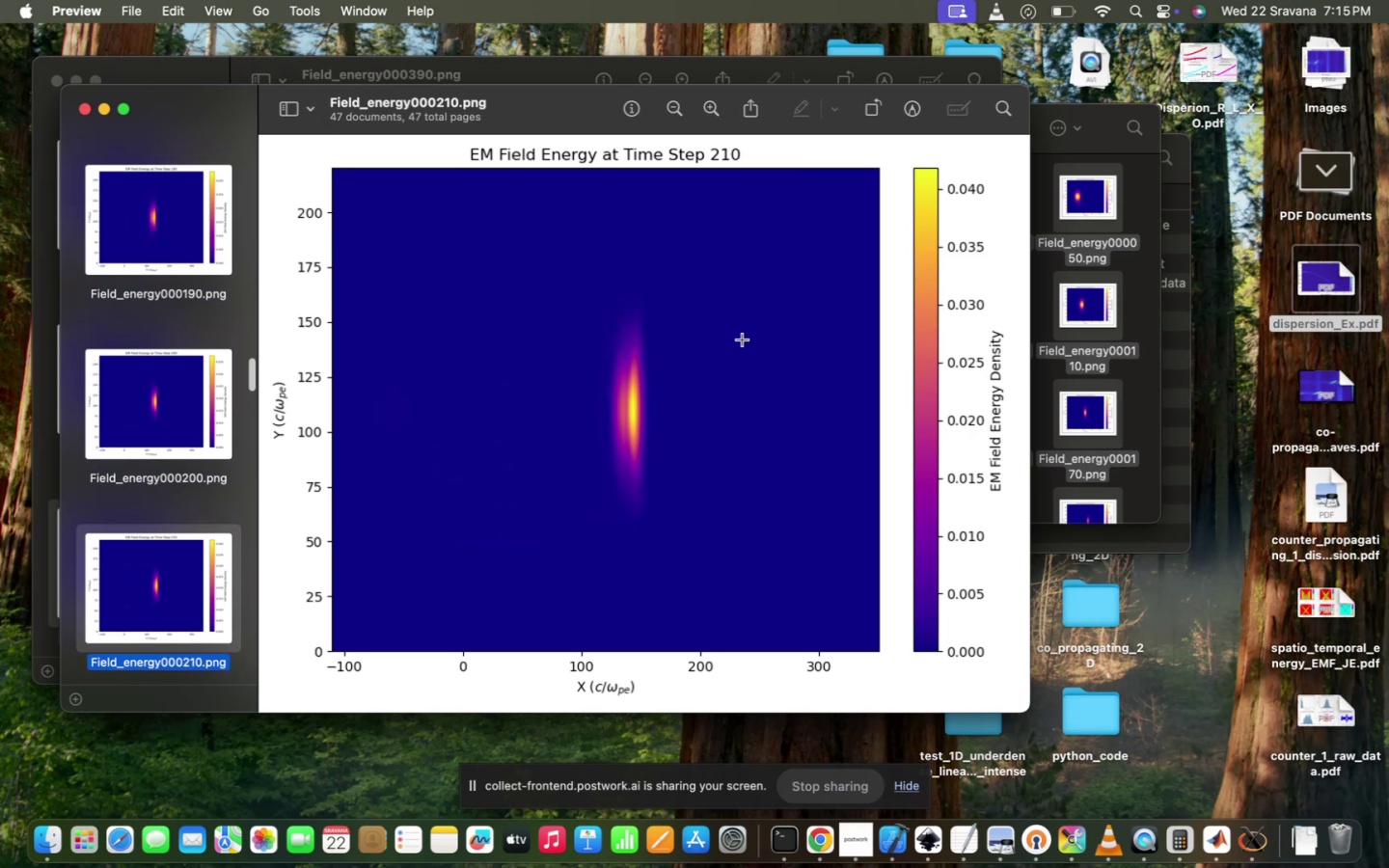 
key(ArrowDown)
 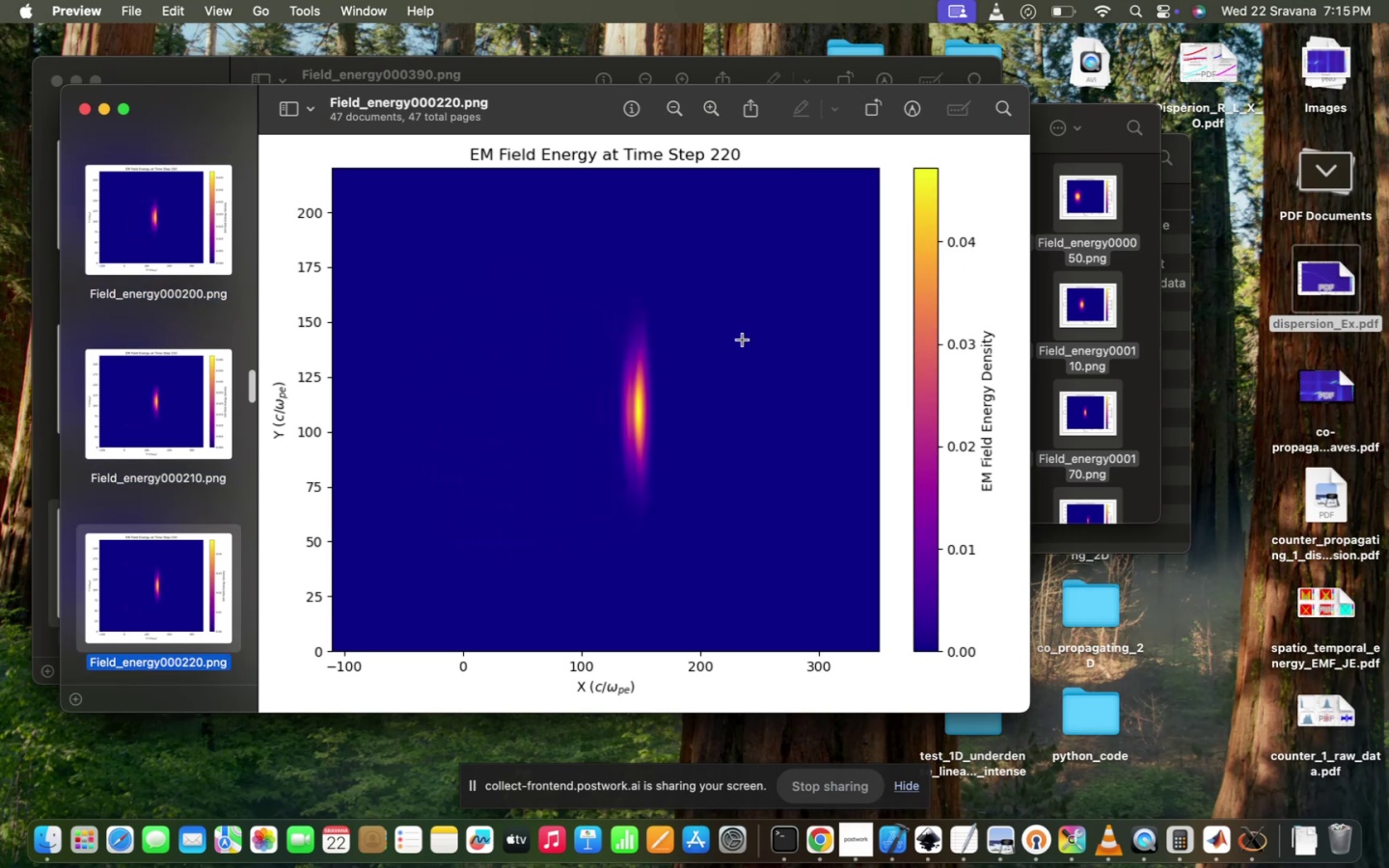 
key(ArrowDown)
 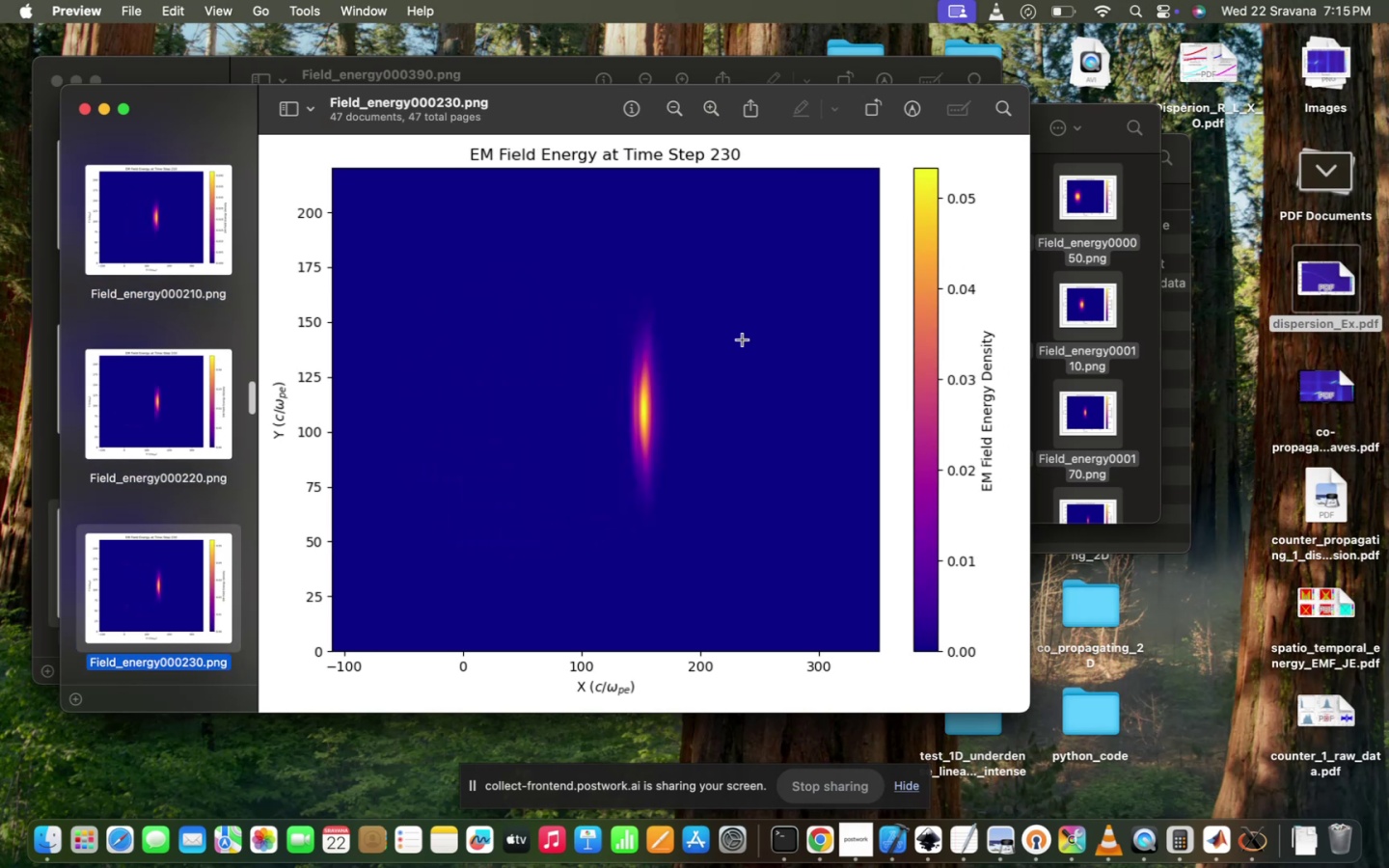 
key(ArrowDown)
 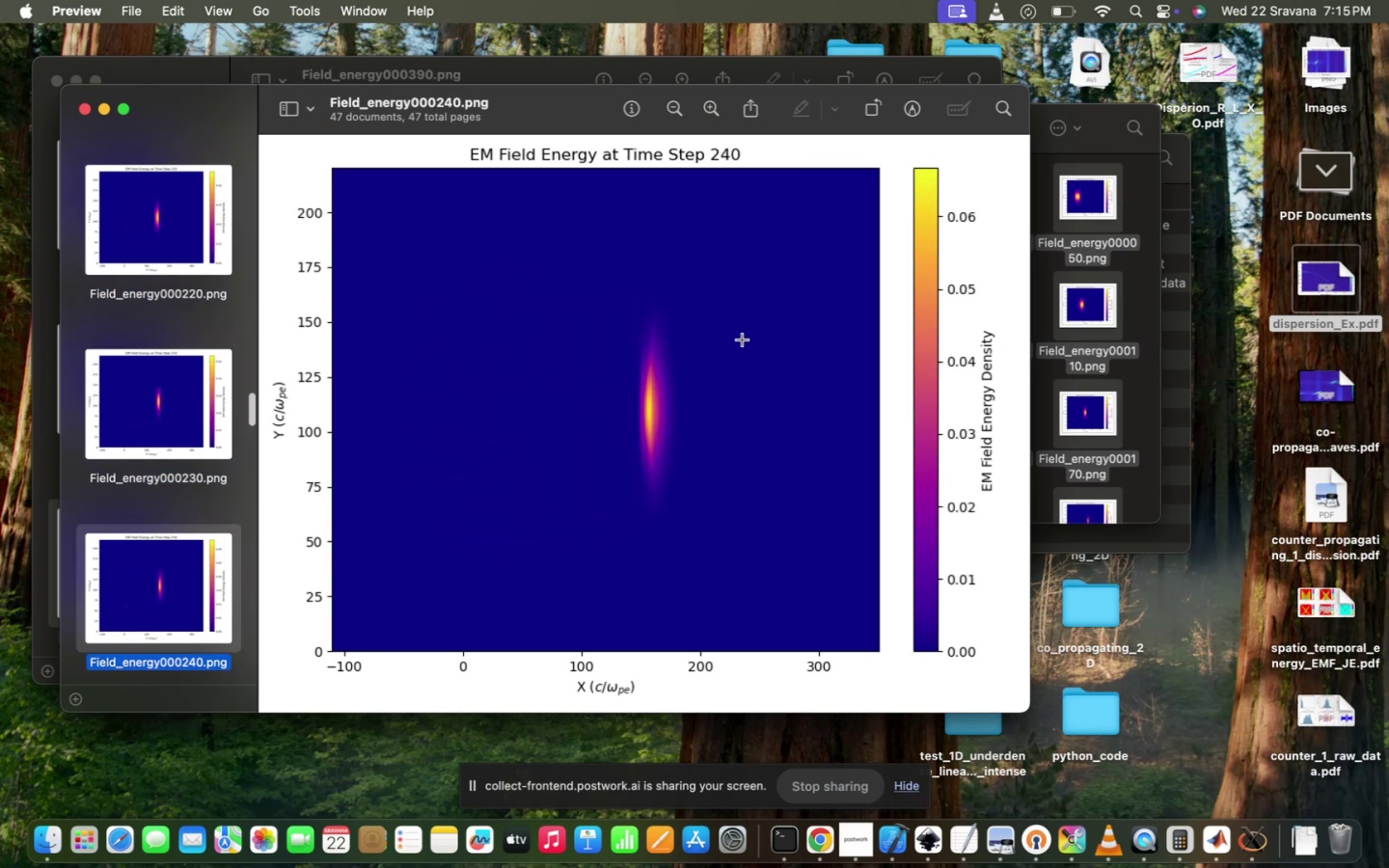 
key(ArrowDown)
 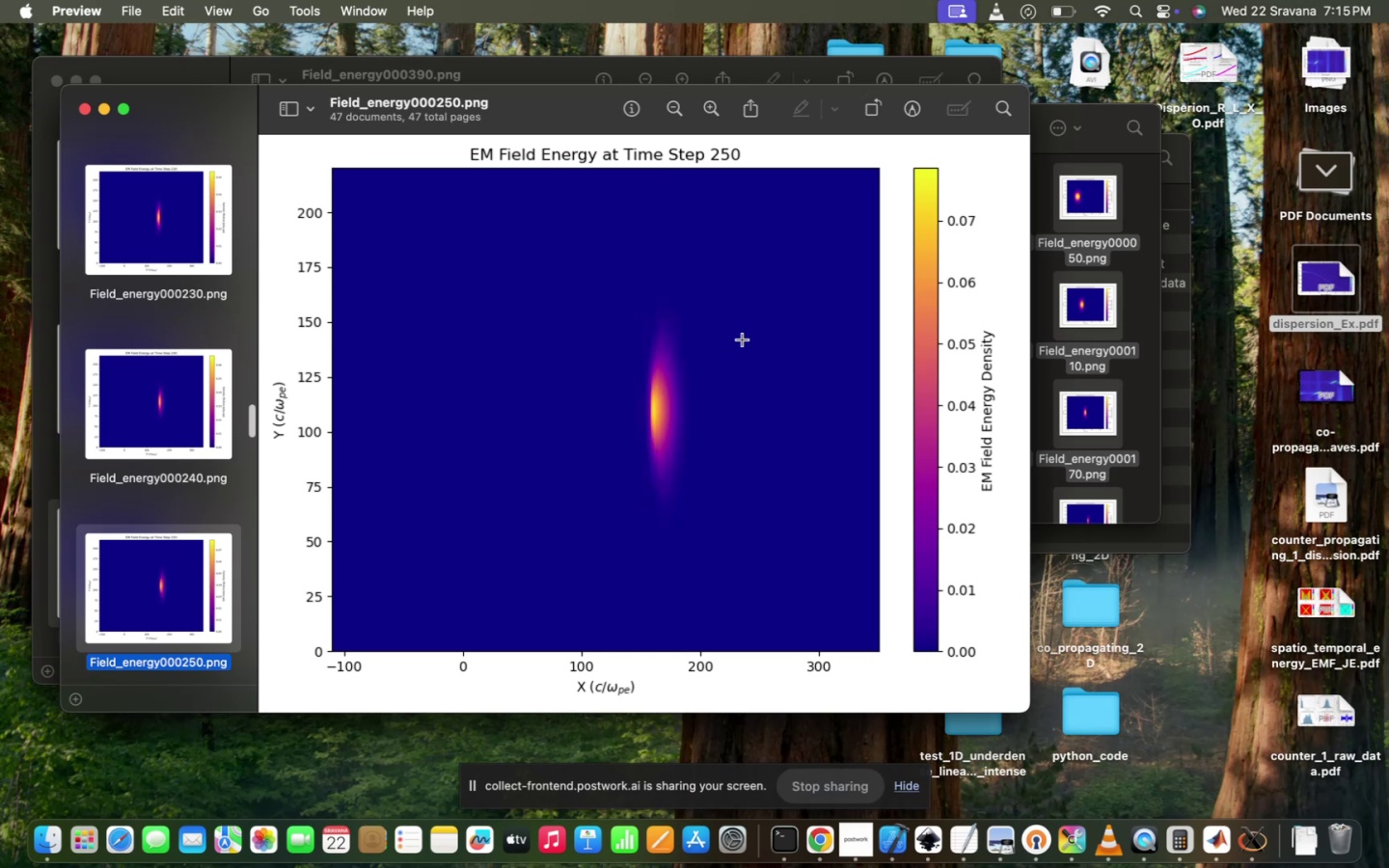 
key(ArrowDown)
 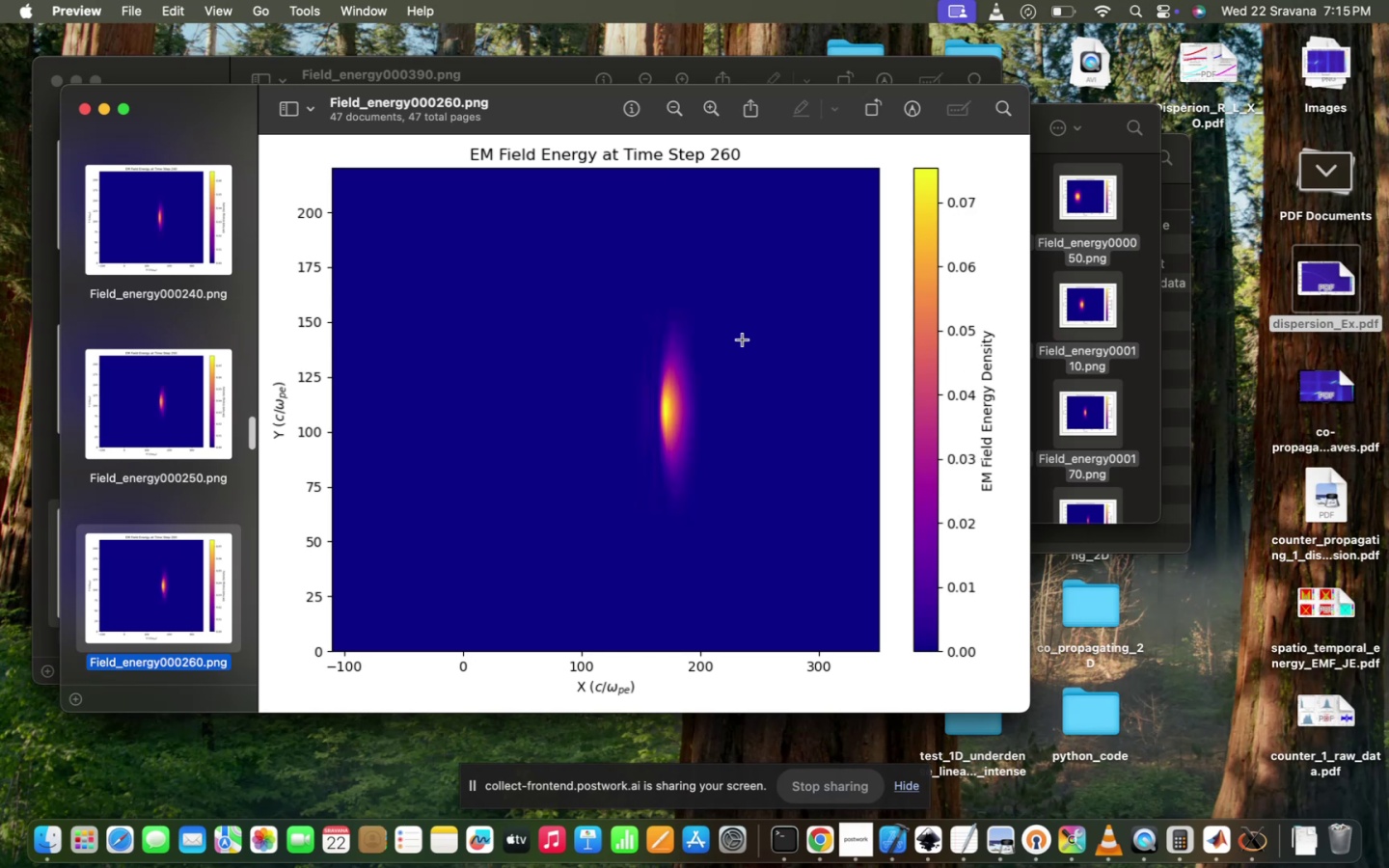 
key(ArrowDown)
 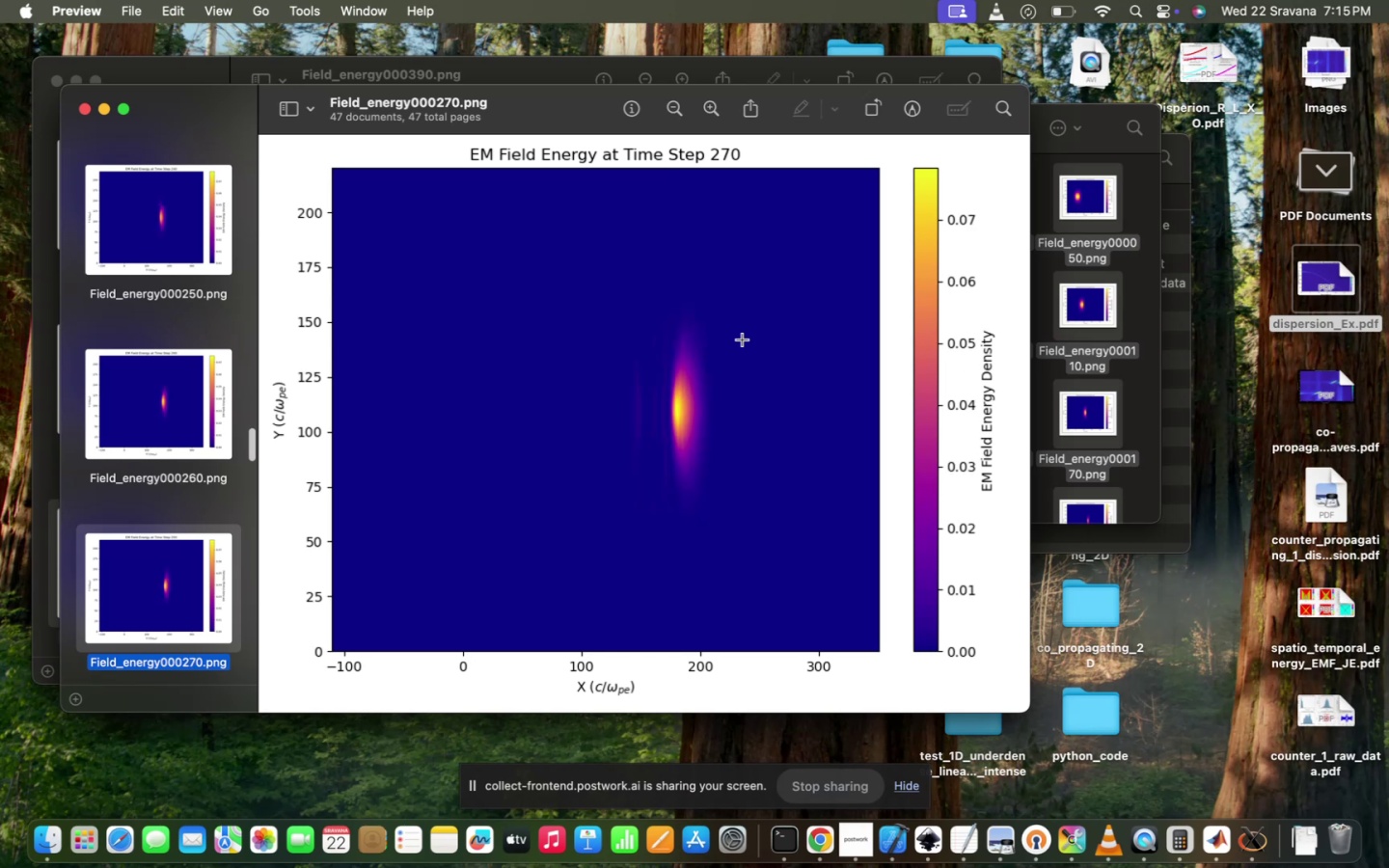 
key(ArrowDown)
 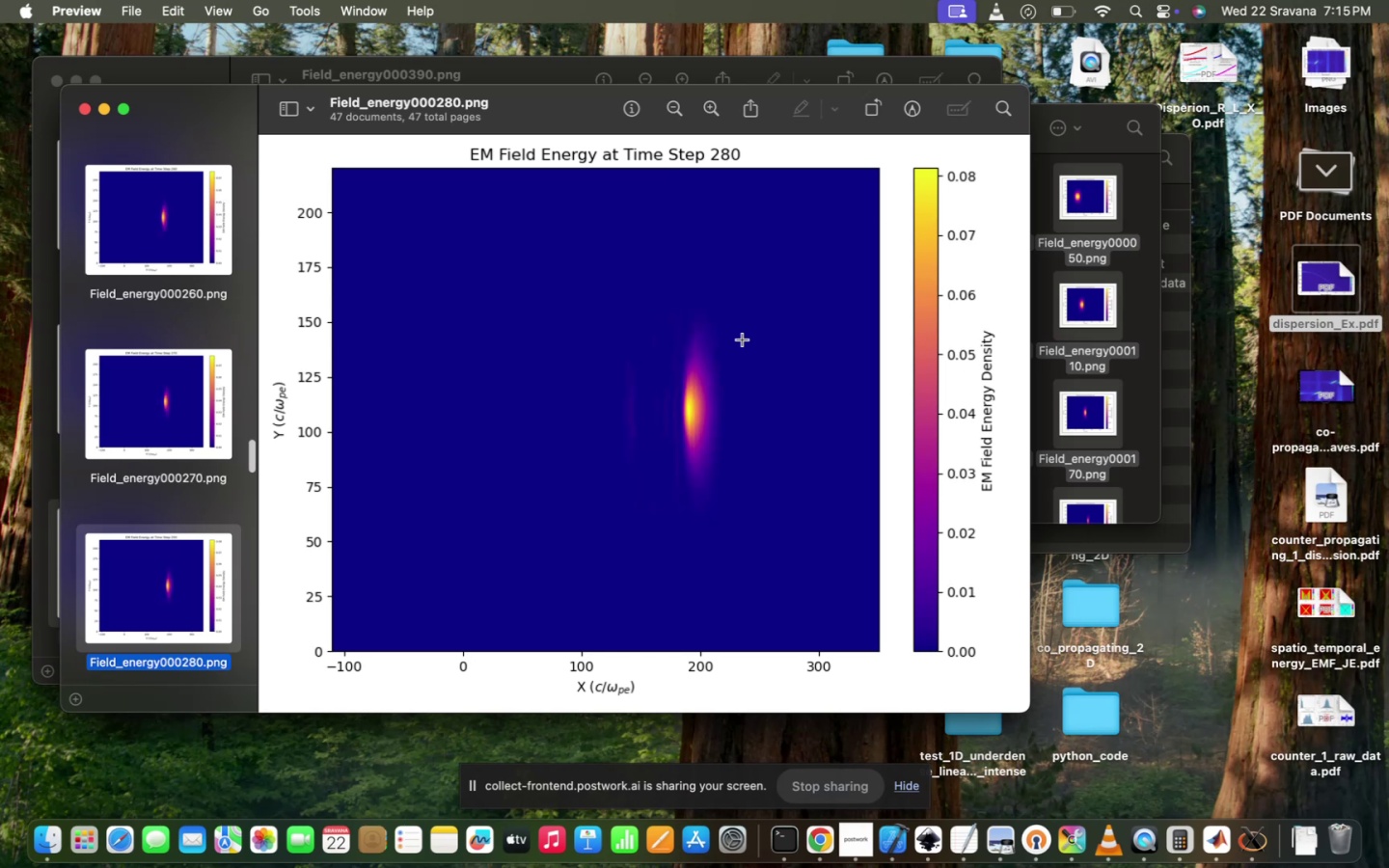 
key(ArrowDown)
 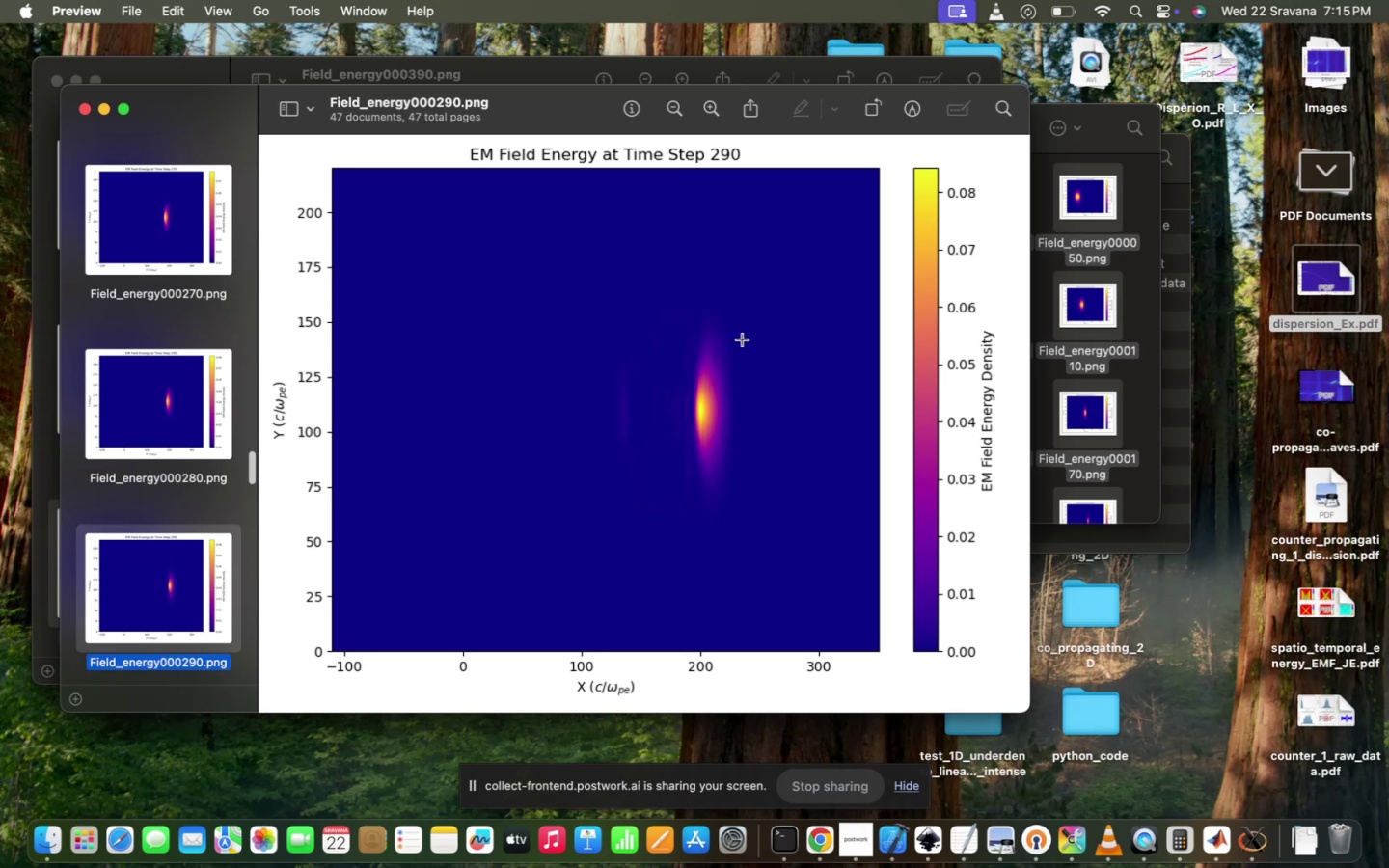 
key(ArrowDown)
 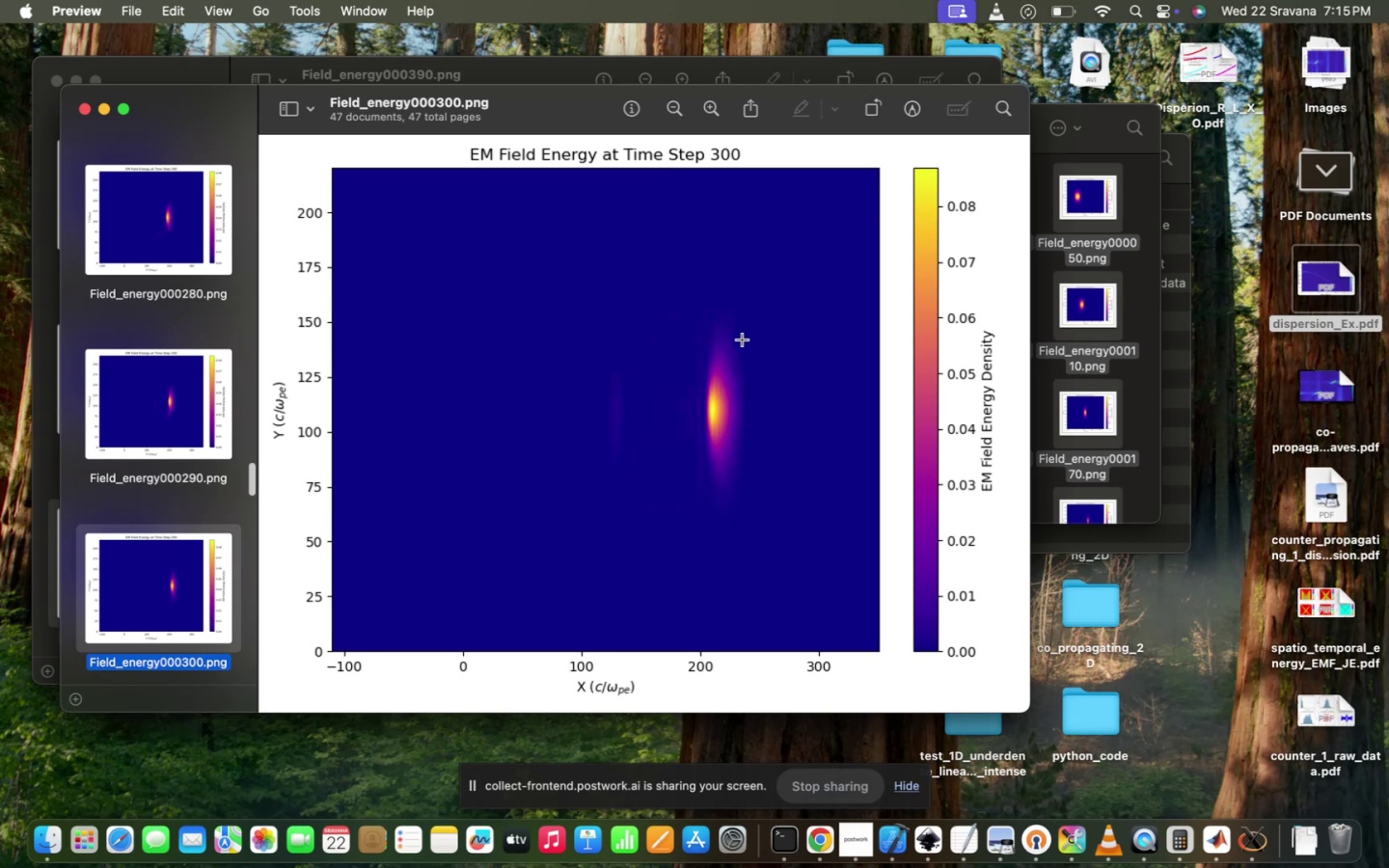 
key(ArrowDown)
 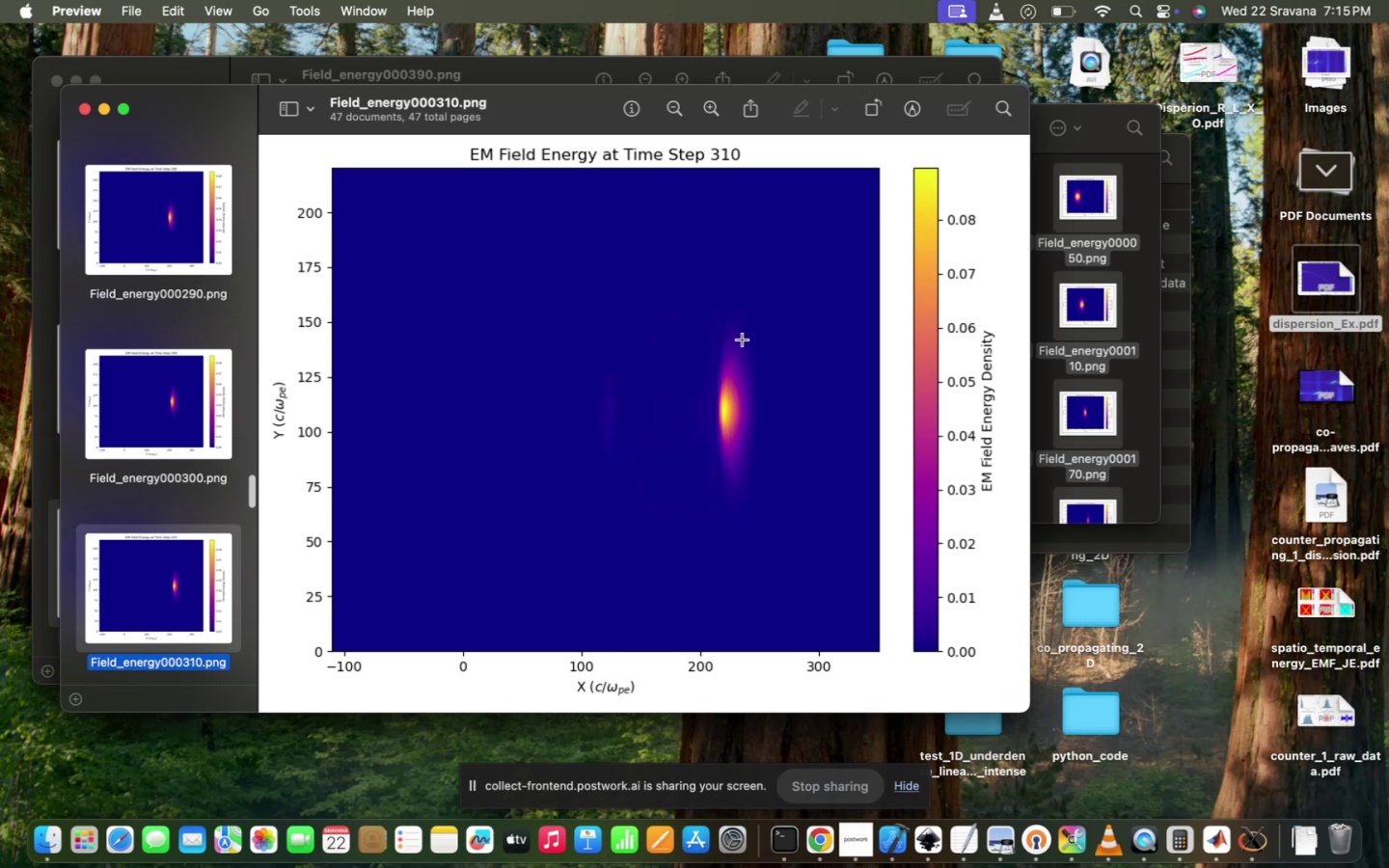 
key(ArrowDown)
 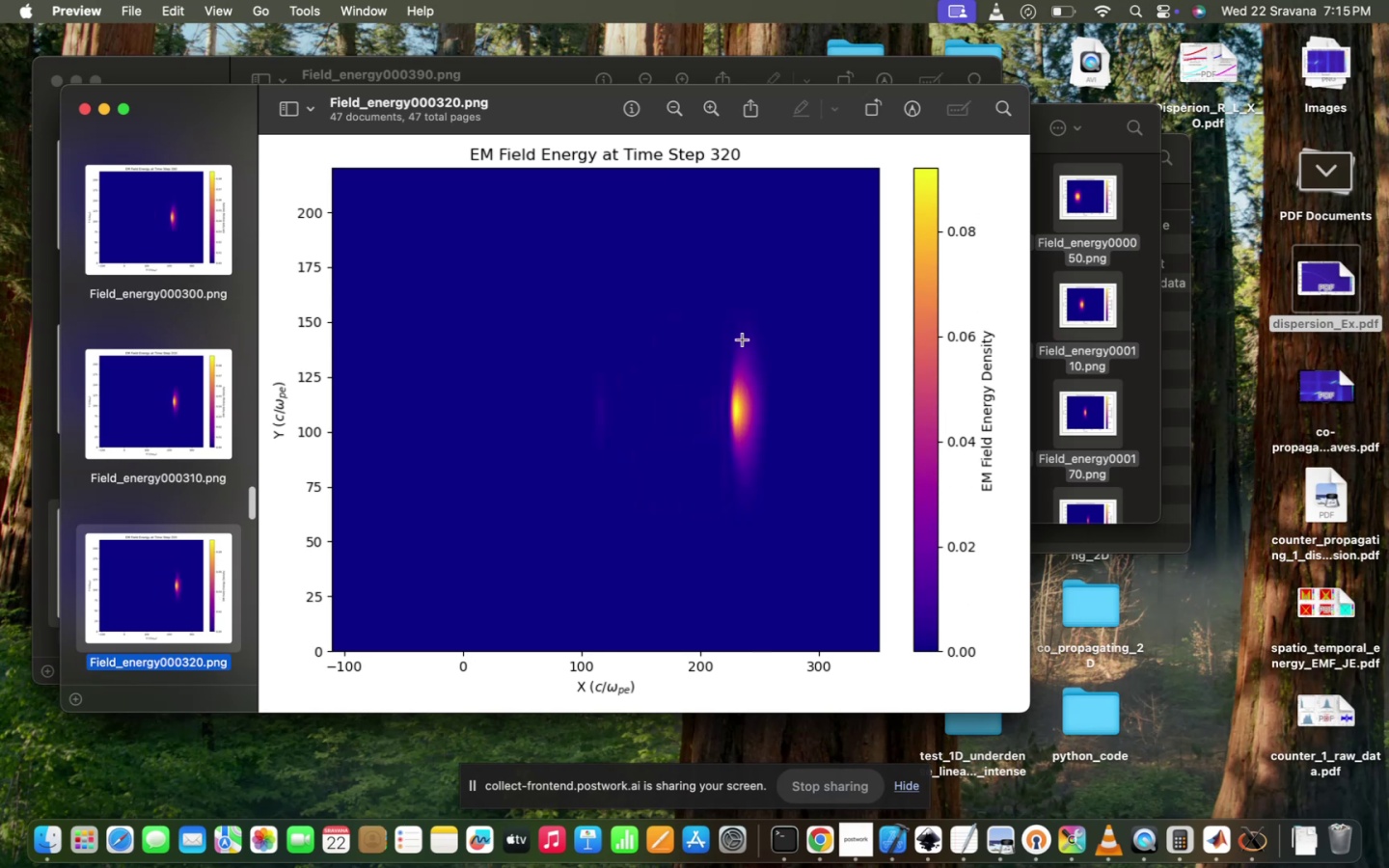 
key(ArrowDown)
 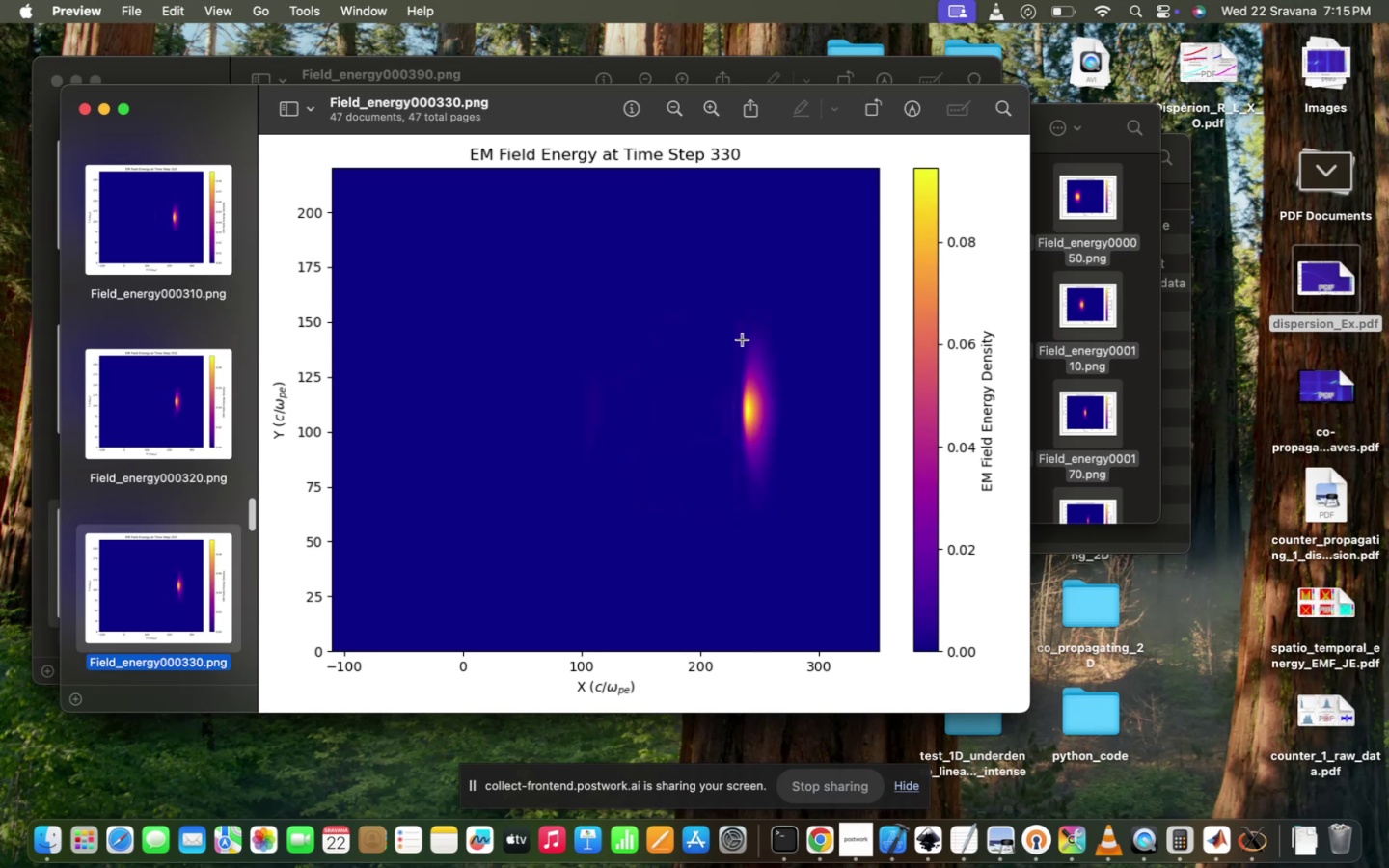 
key(ArrowDown)
 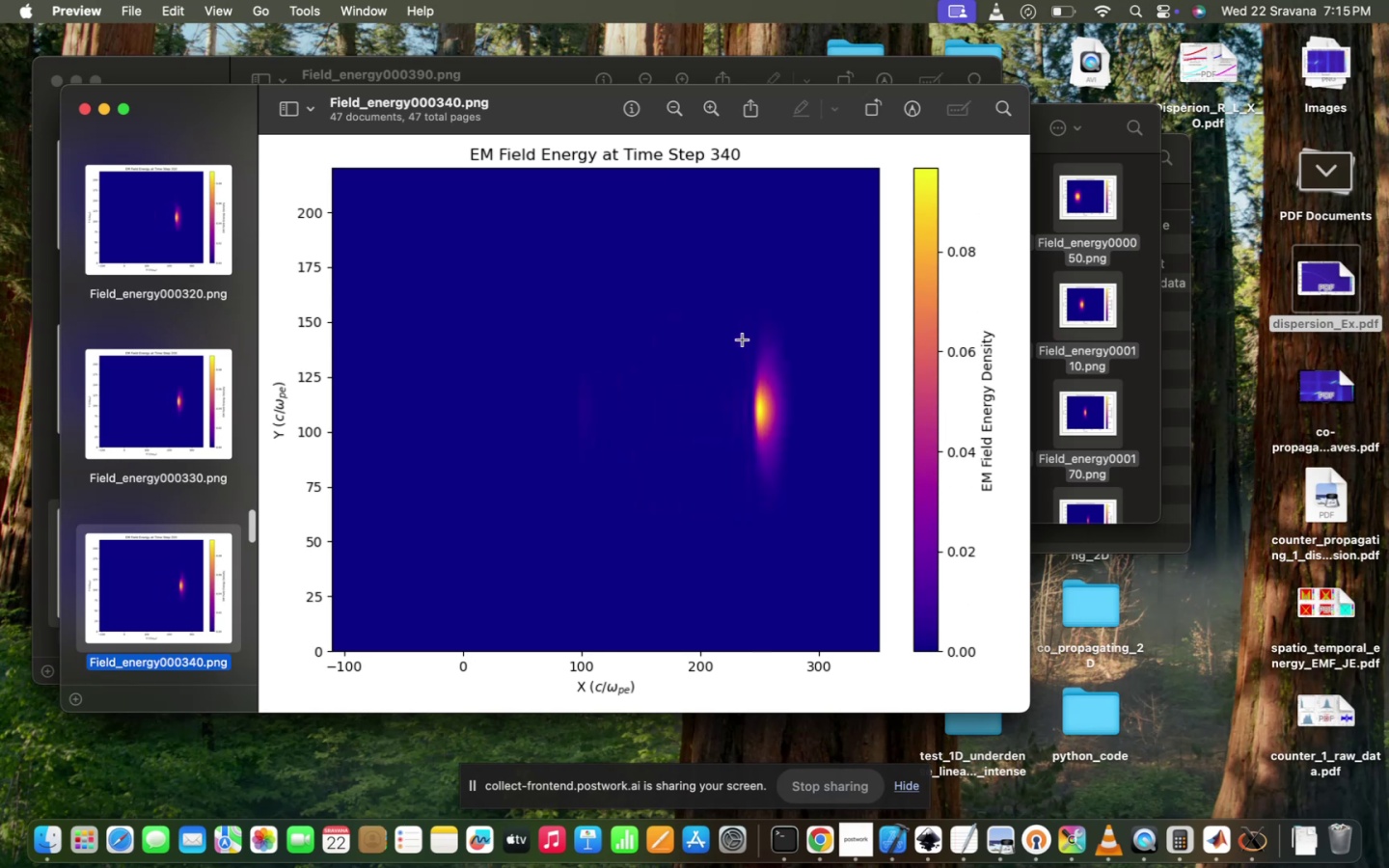 
key(ArrowDown)
 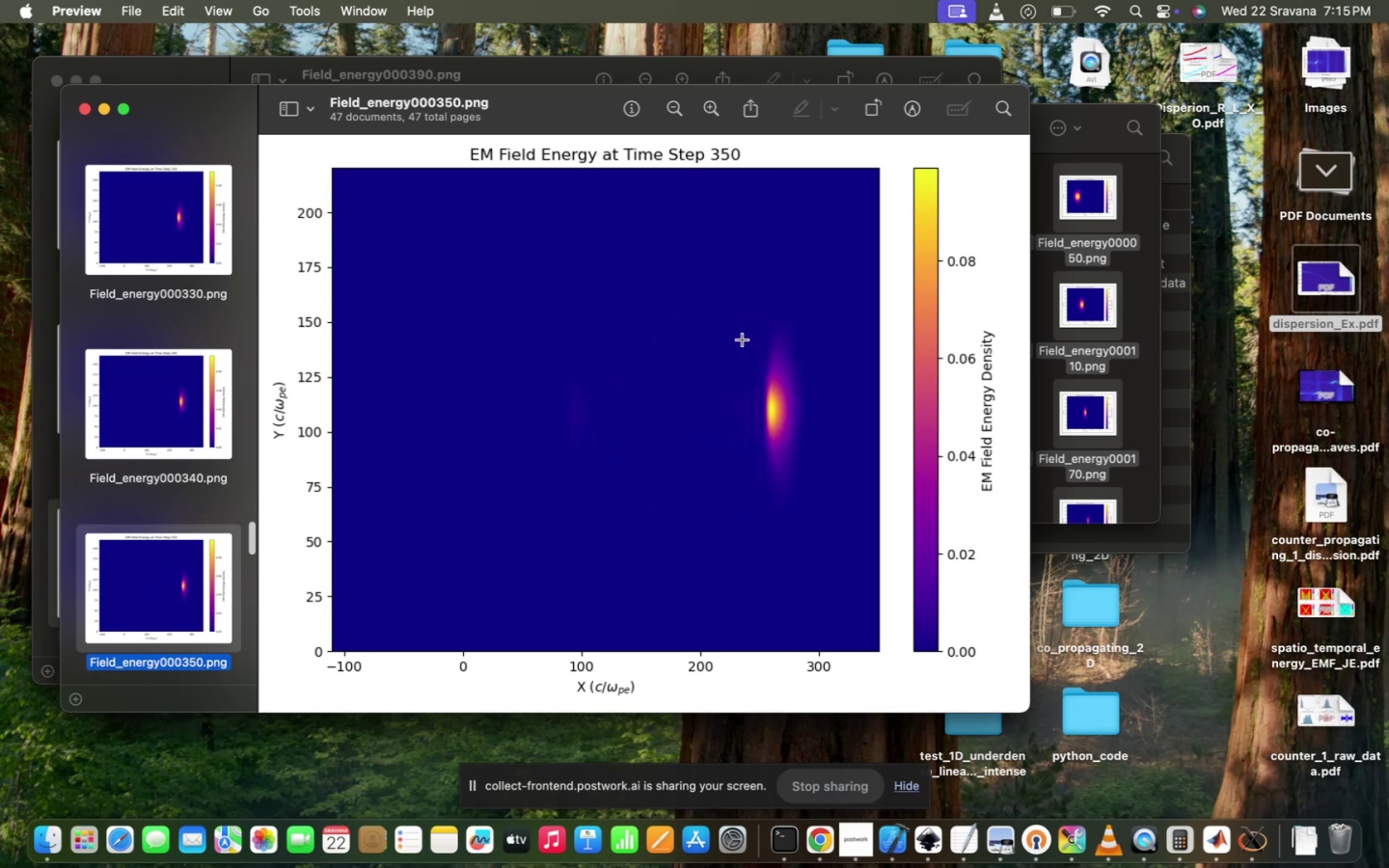 
key(ArrowDown)
 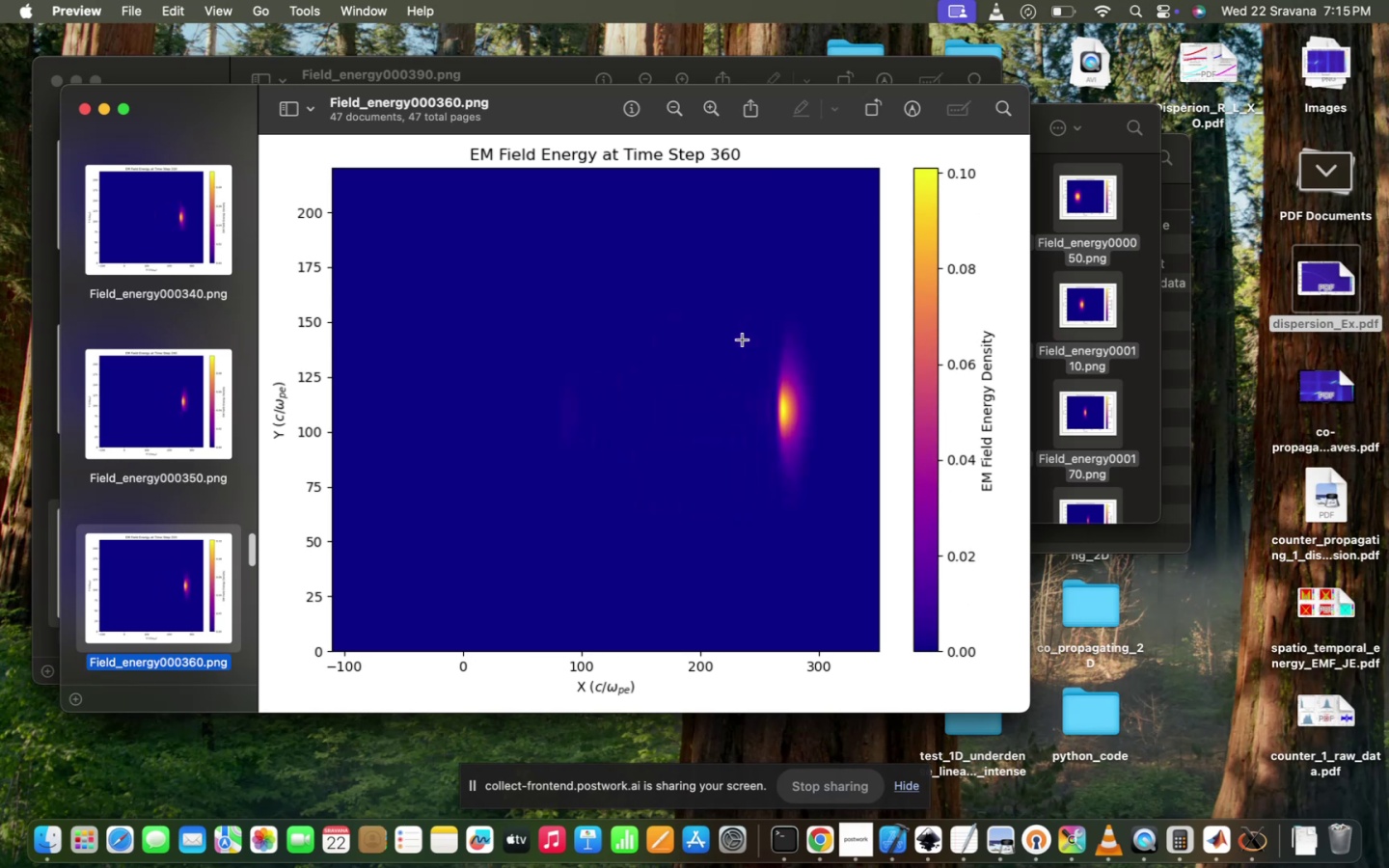 
key(ArrowDown)
 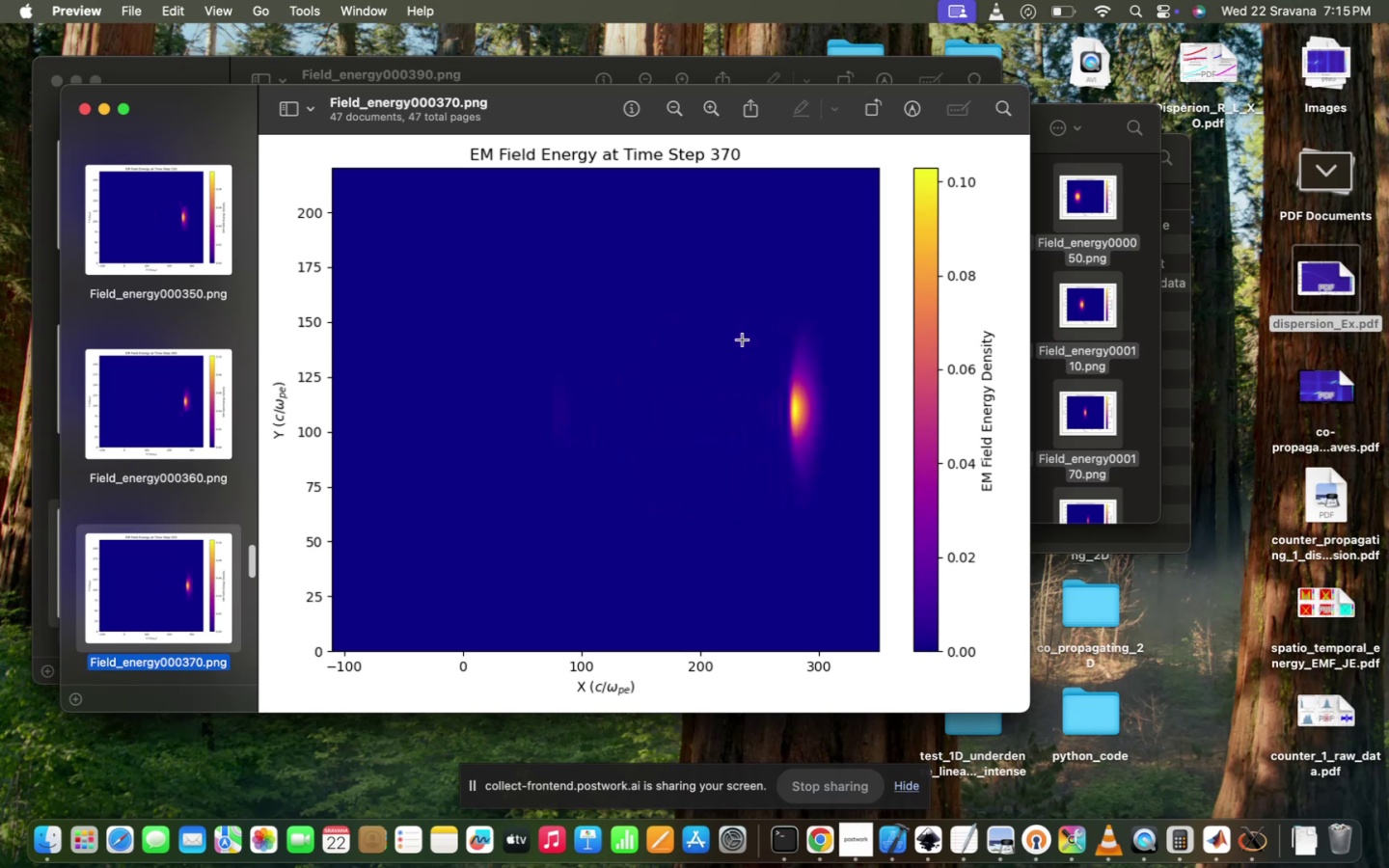 
key(ArrowDown)
 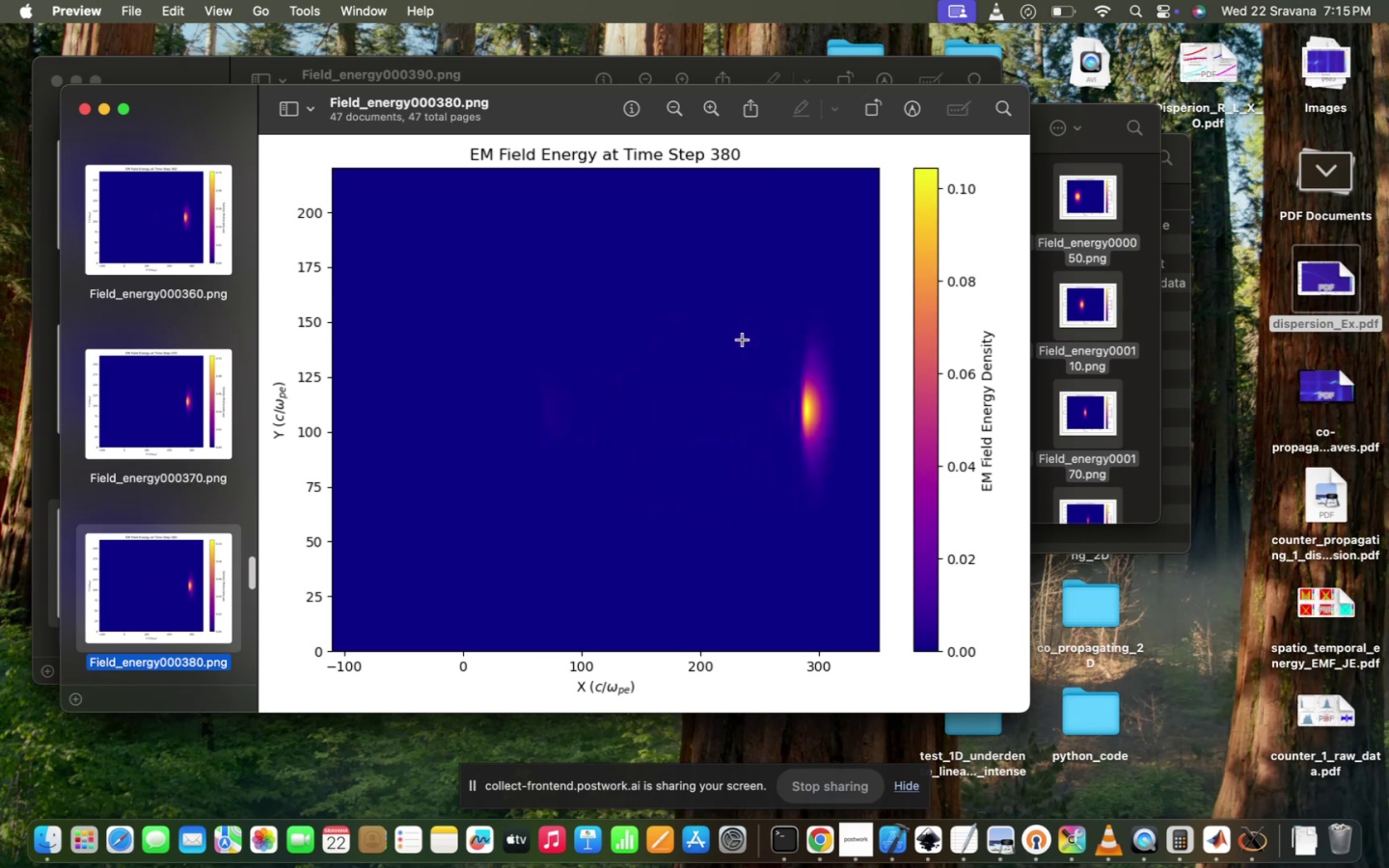 
key(ArrowDown)
 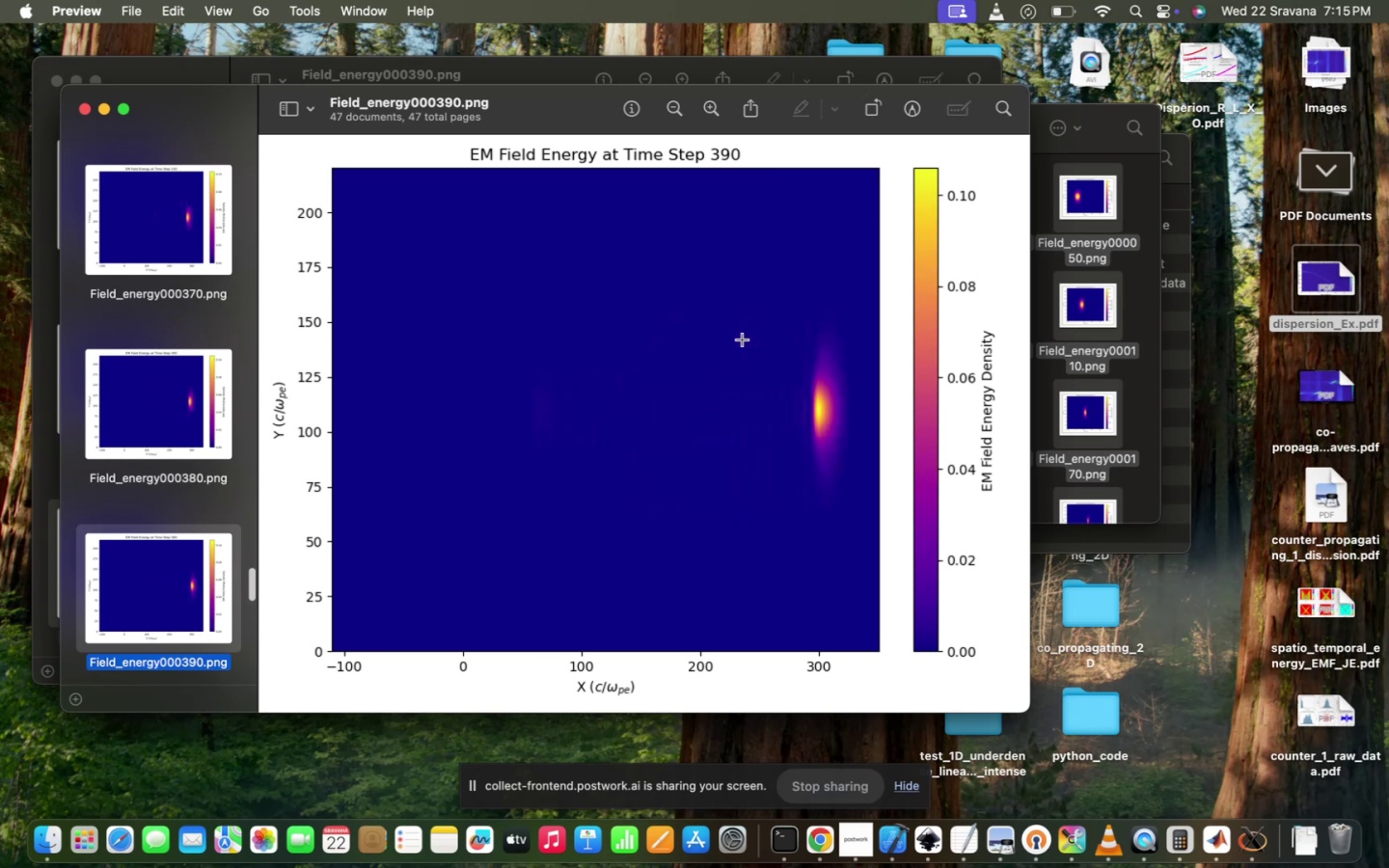 
key(ArrowDown)
 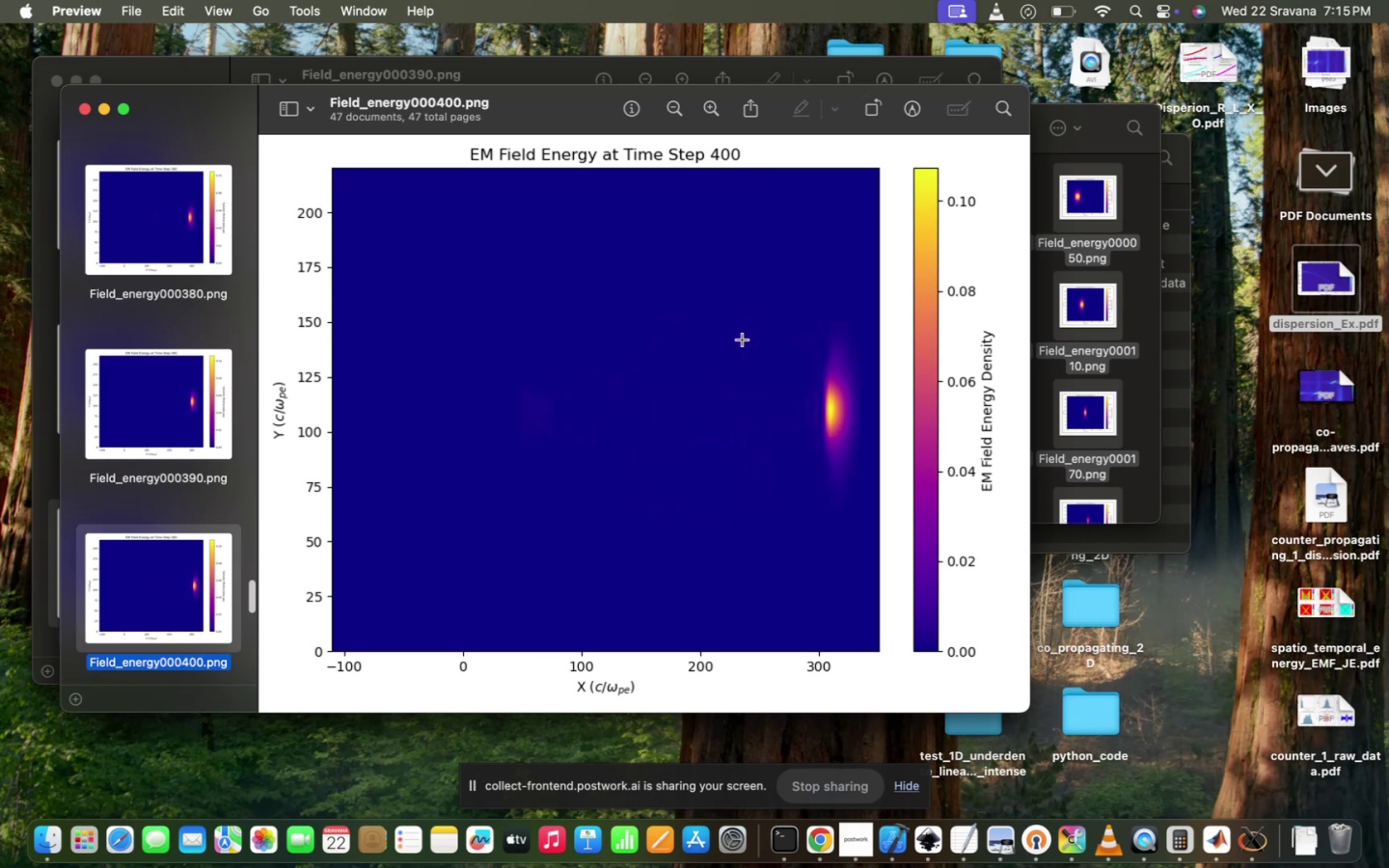 
key(ArrowDown)
 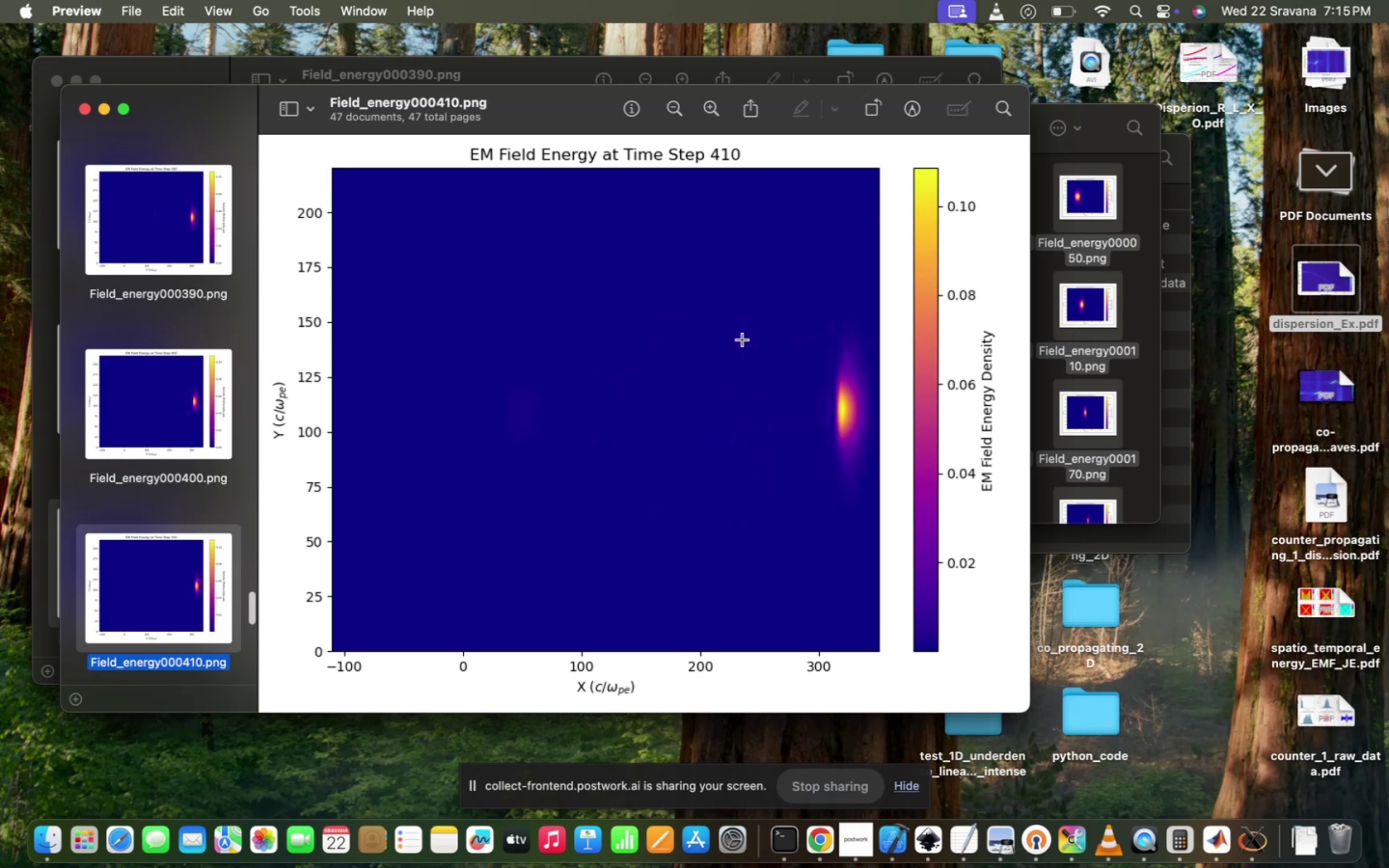 
key(ArrowDown)
 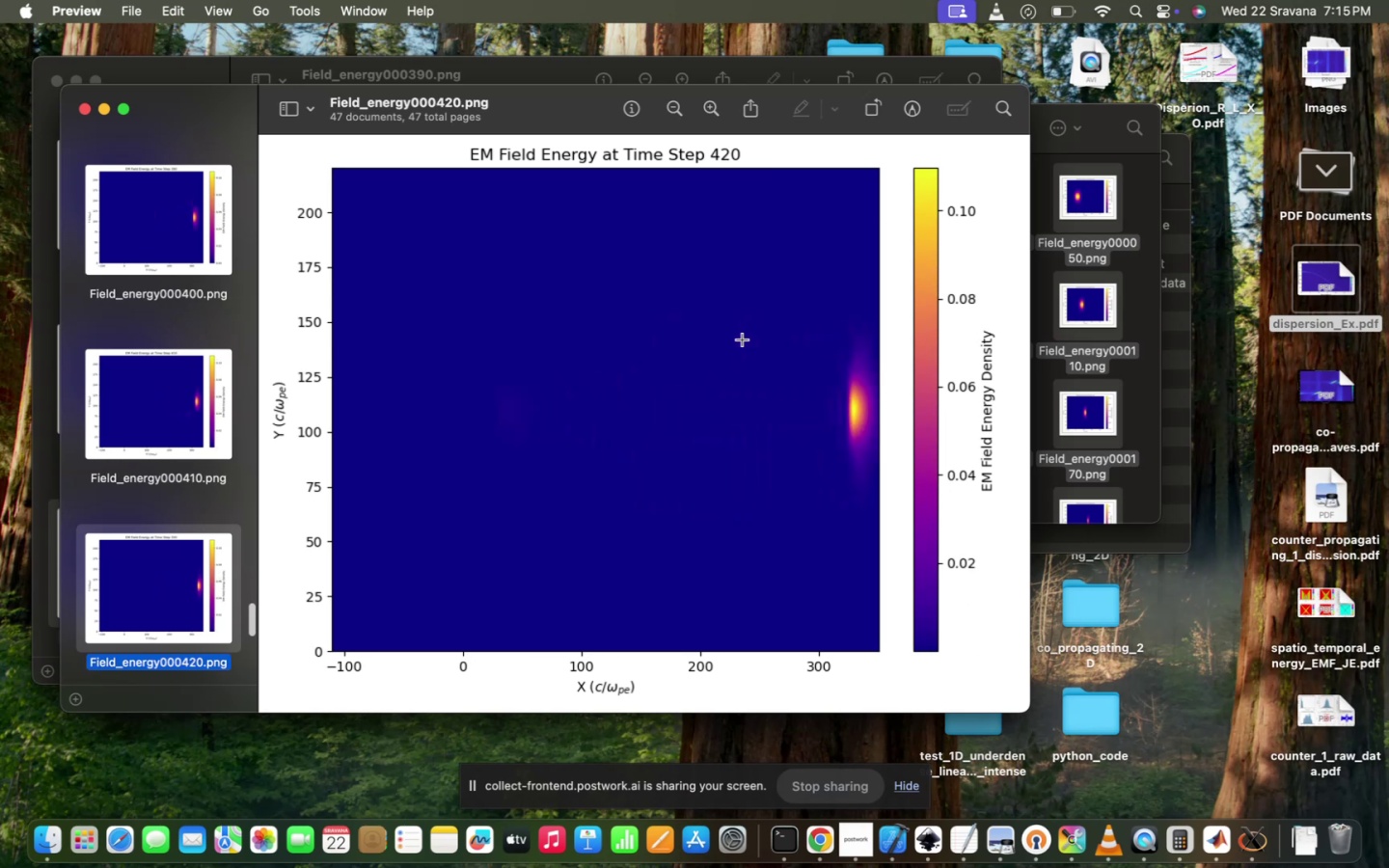 
key(ArrowDown)
 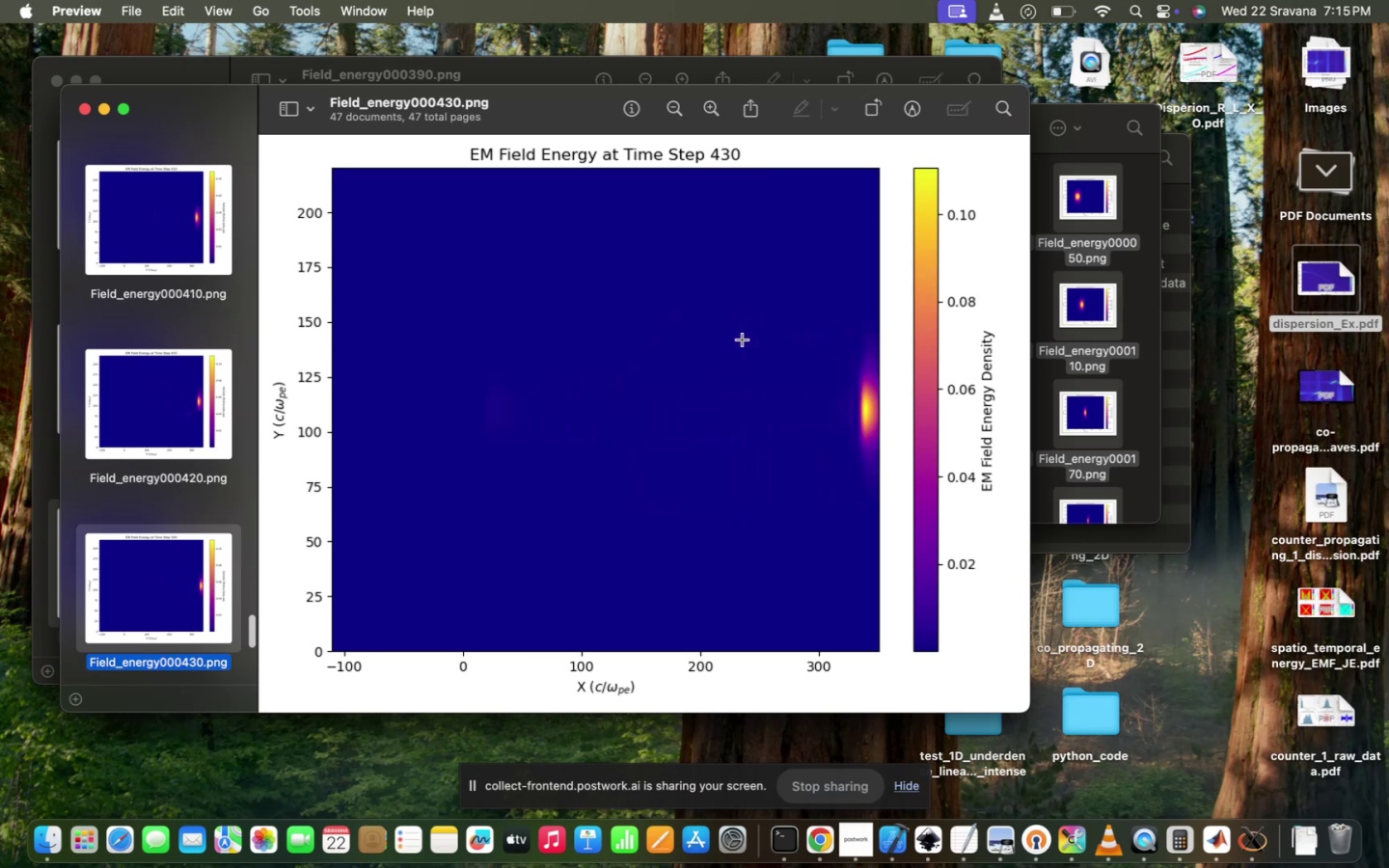 
key(ArrowDown)
 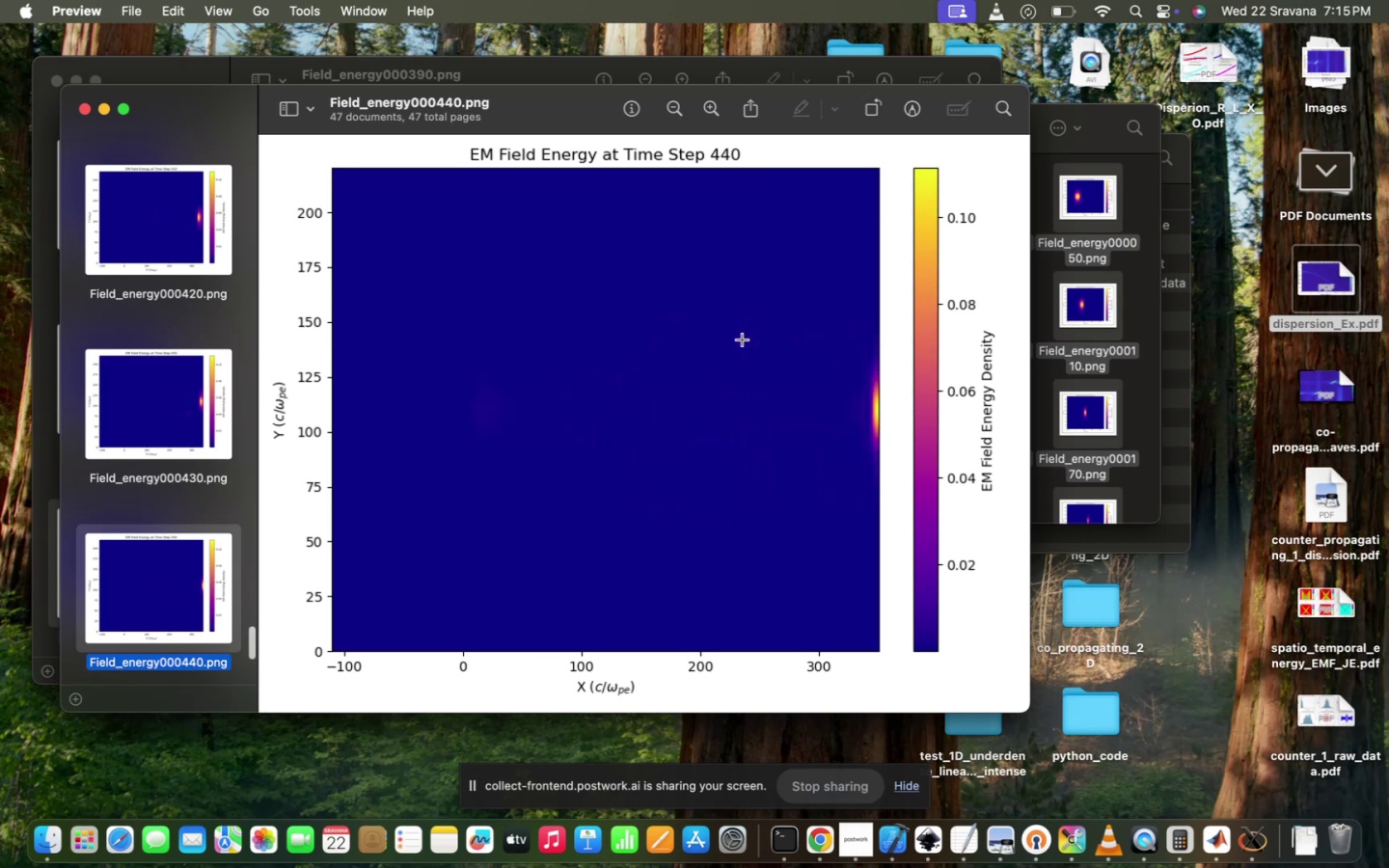 
key(ArrowUp)
 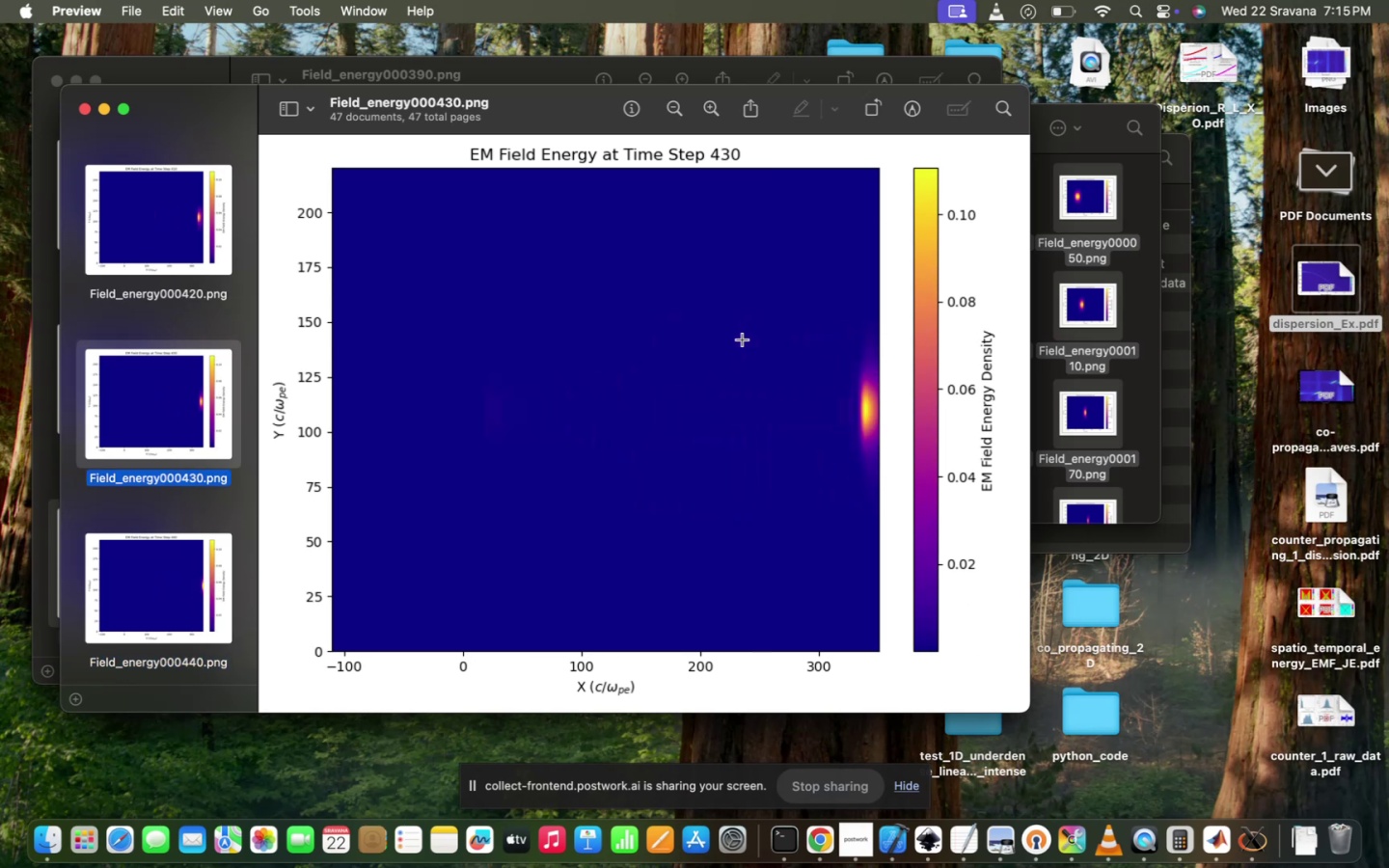 
key(ArrowDown)
 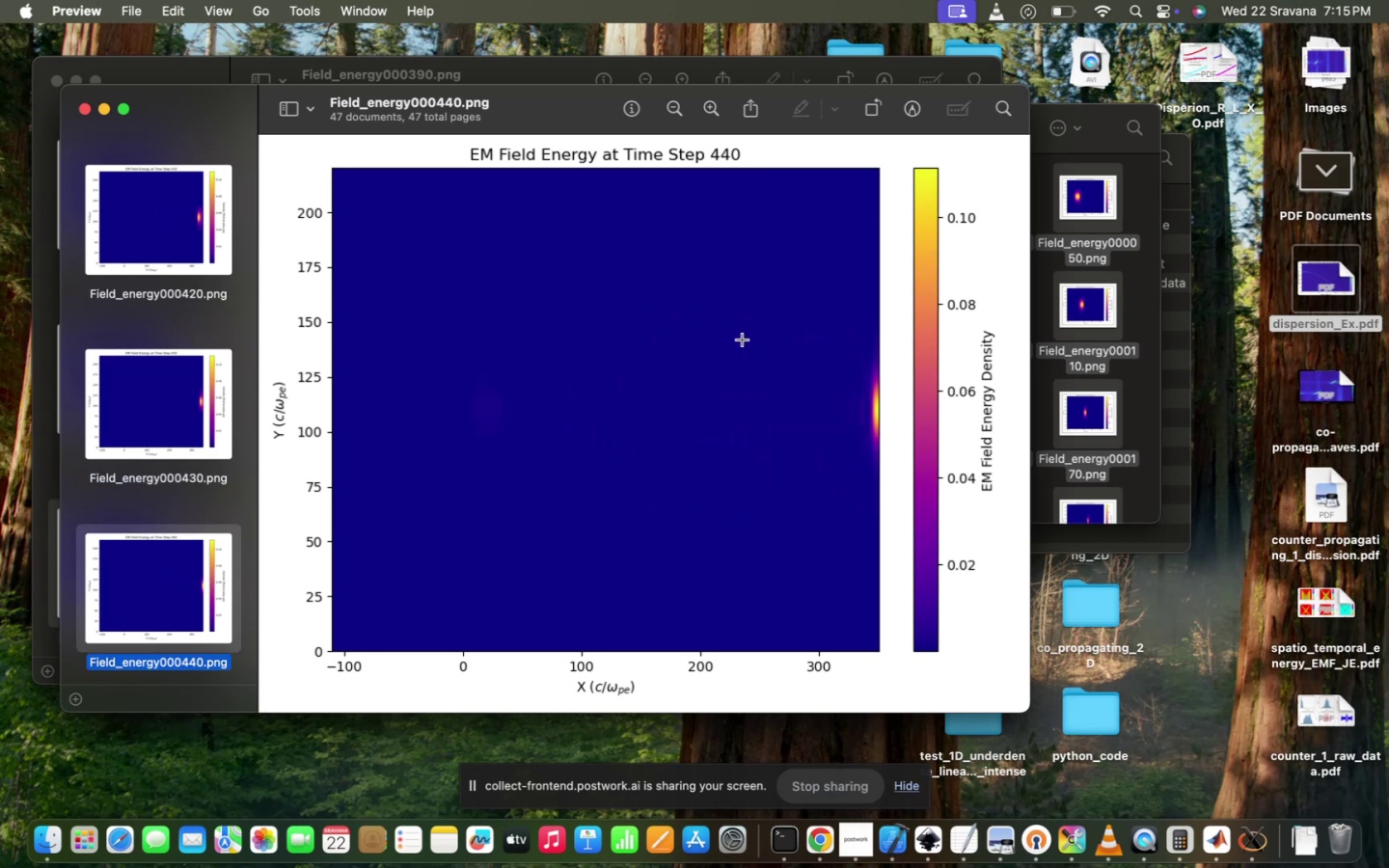 
key(ArrowUp)
 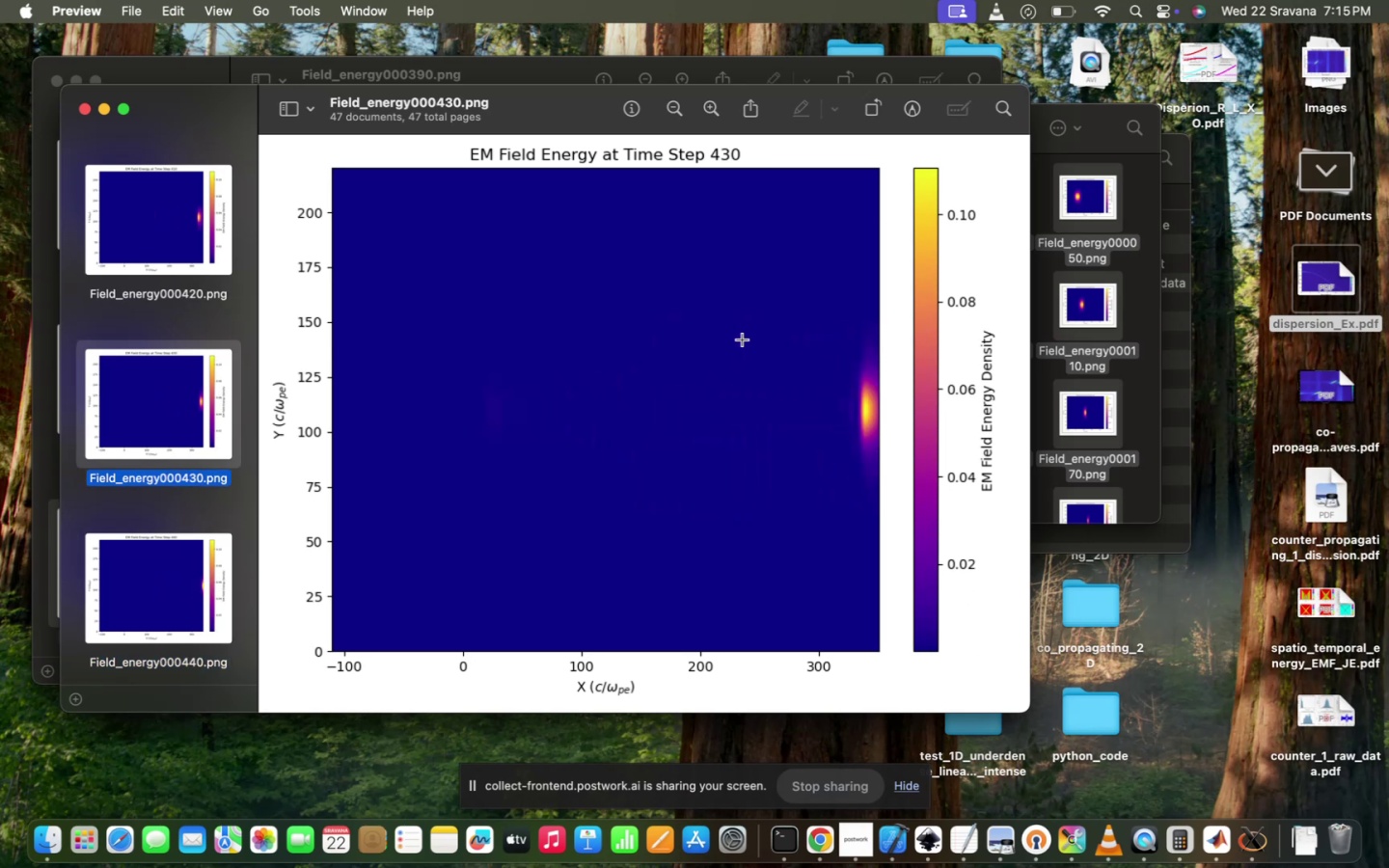 
key(ArrowDown)
 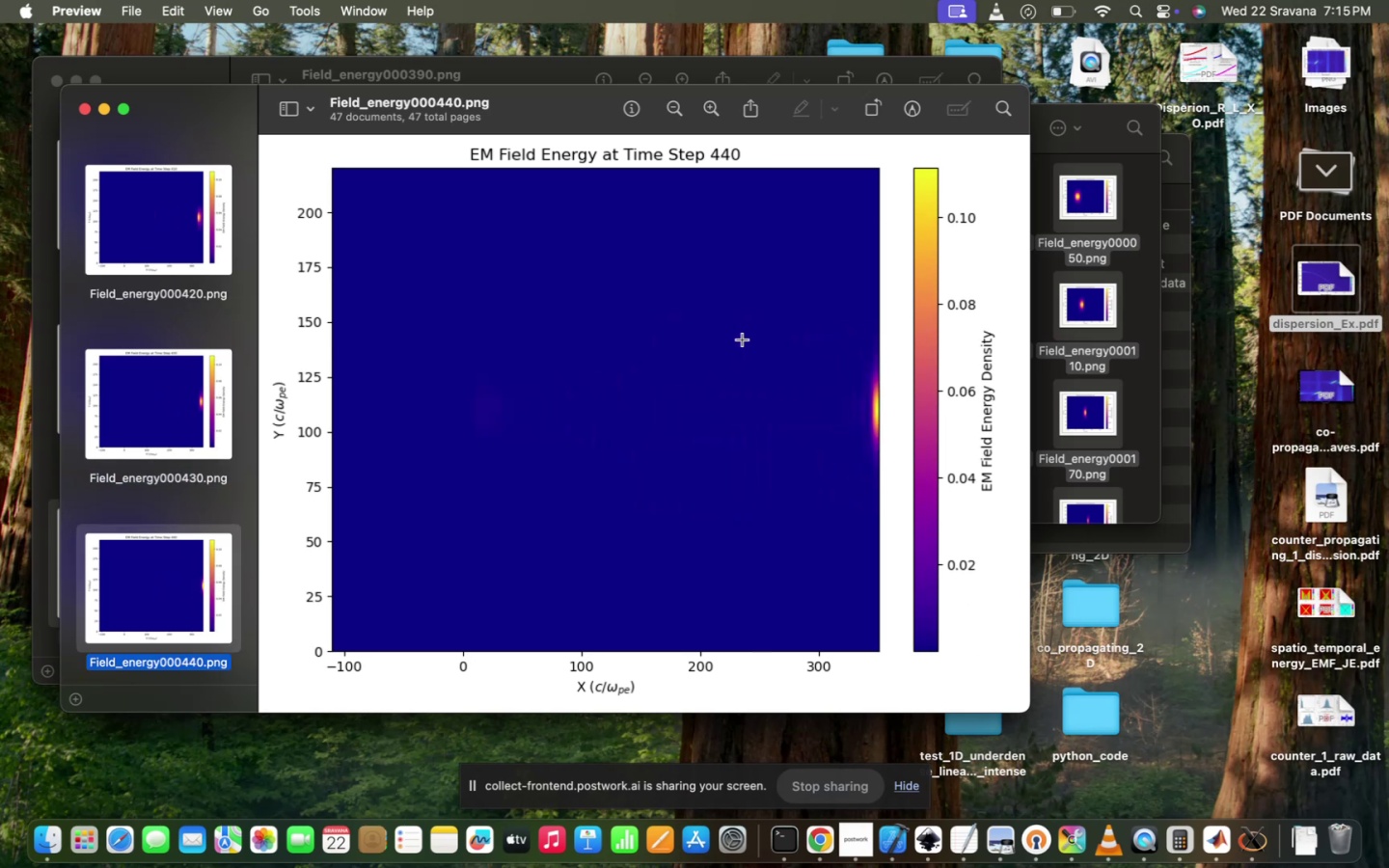 
key(ArrowUp)
 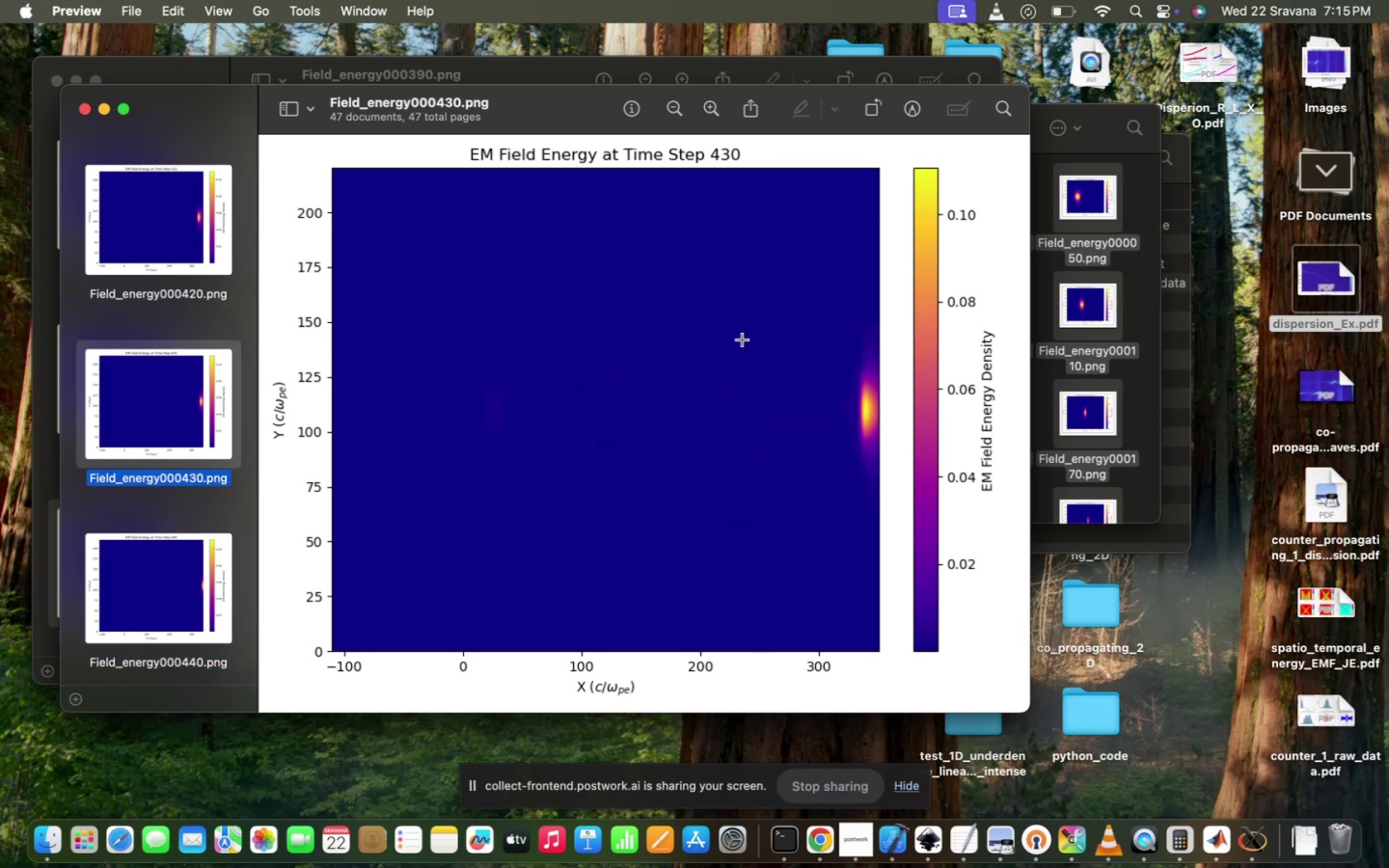 
key(ArrowUp)
 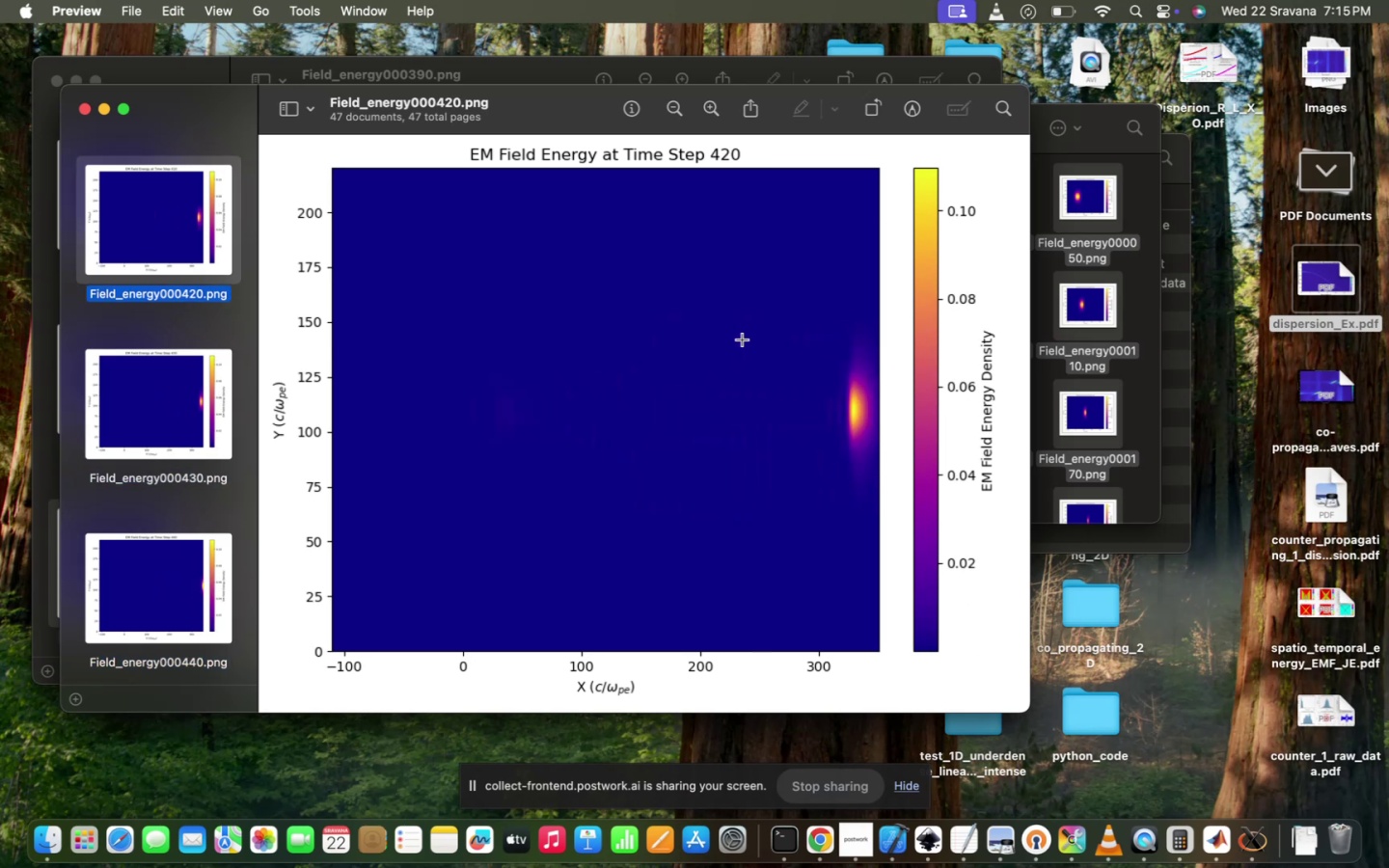 
key(ArrowUp)
 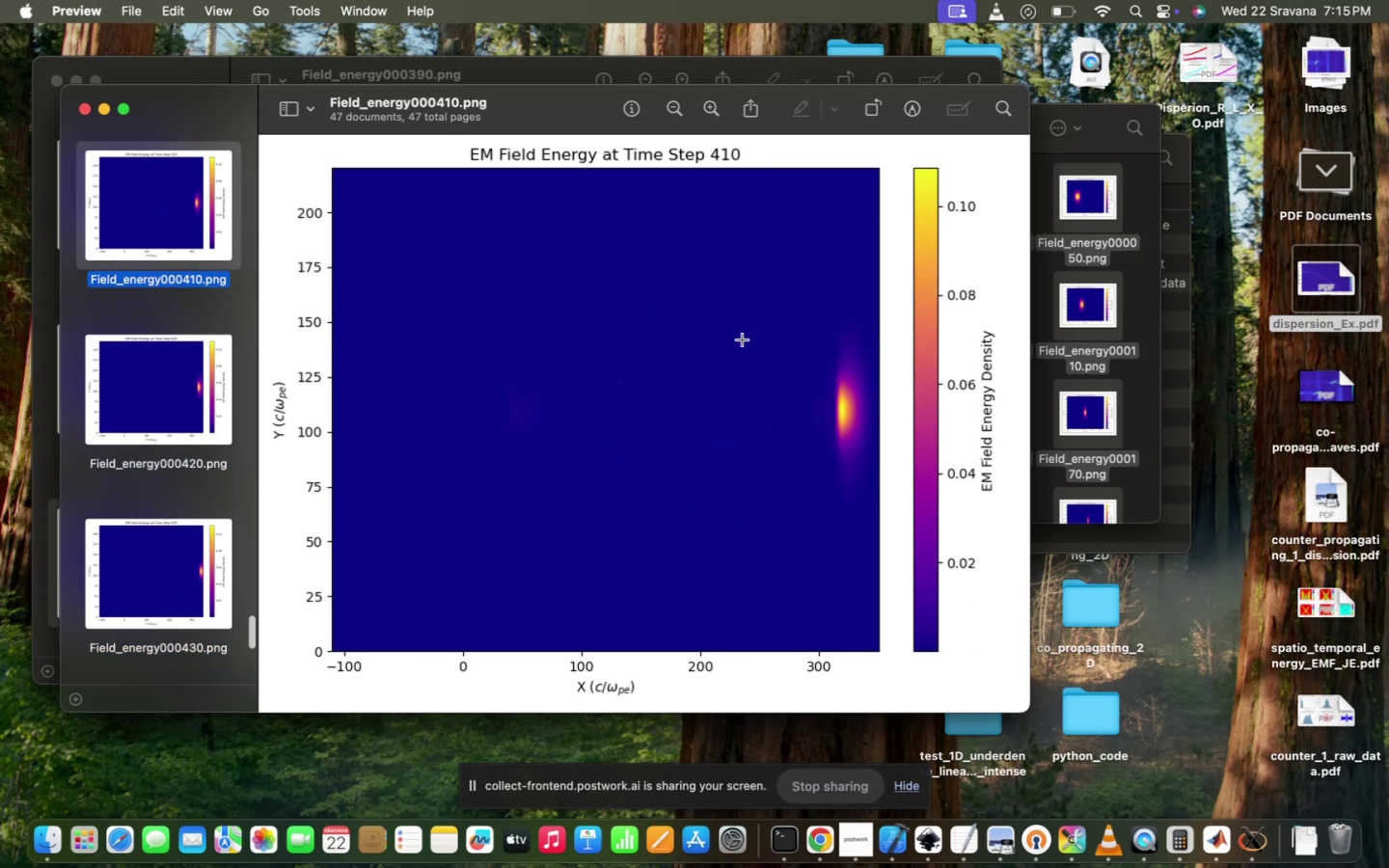 
key(ArrowDown)
 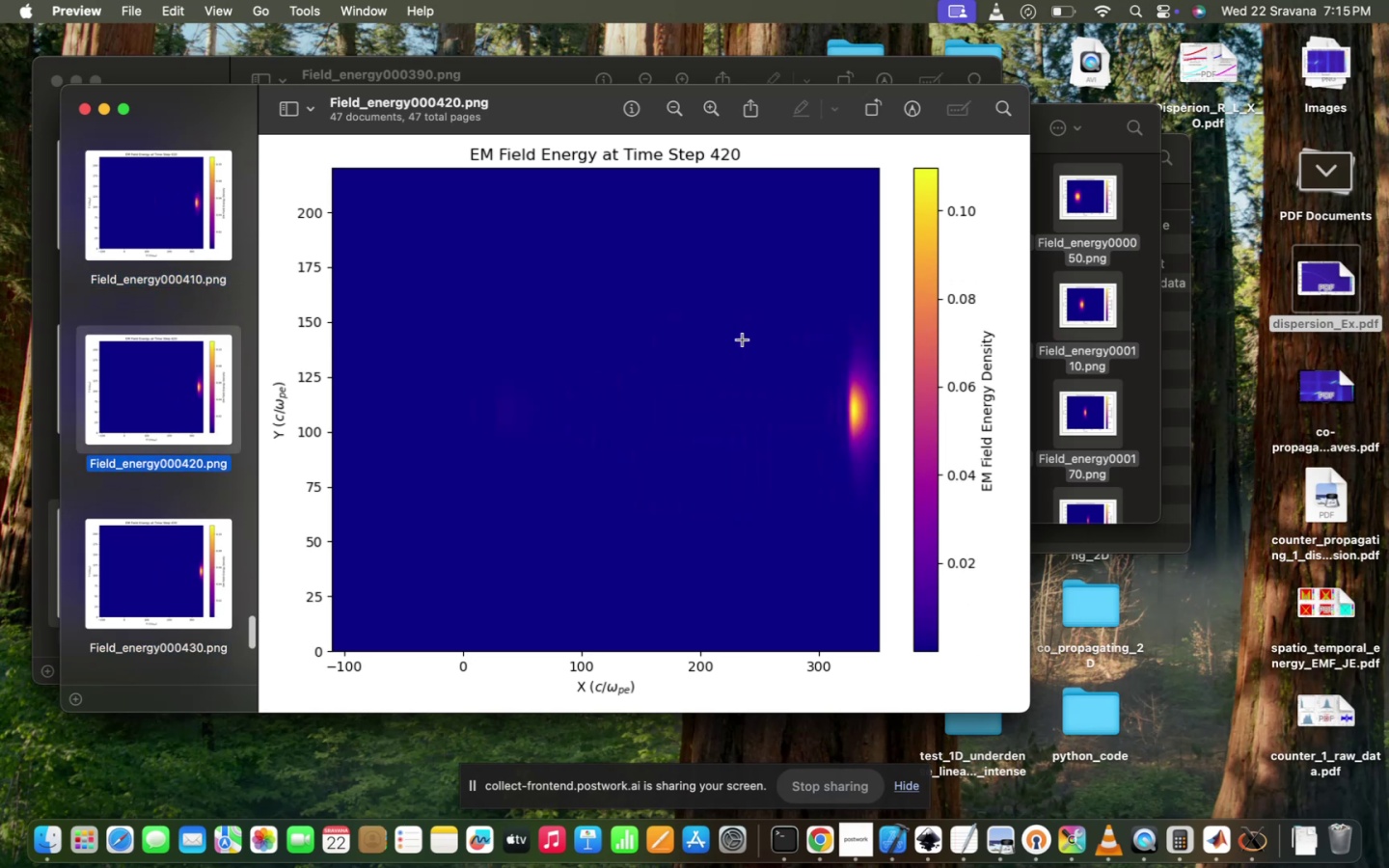 
key(ArrowDown)
 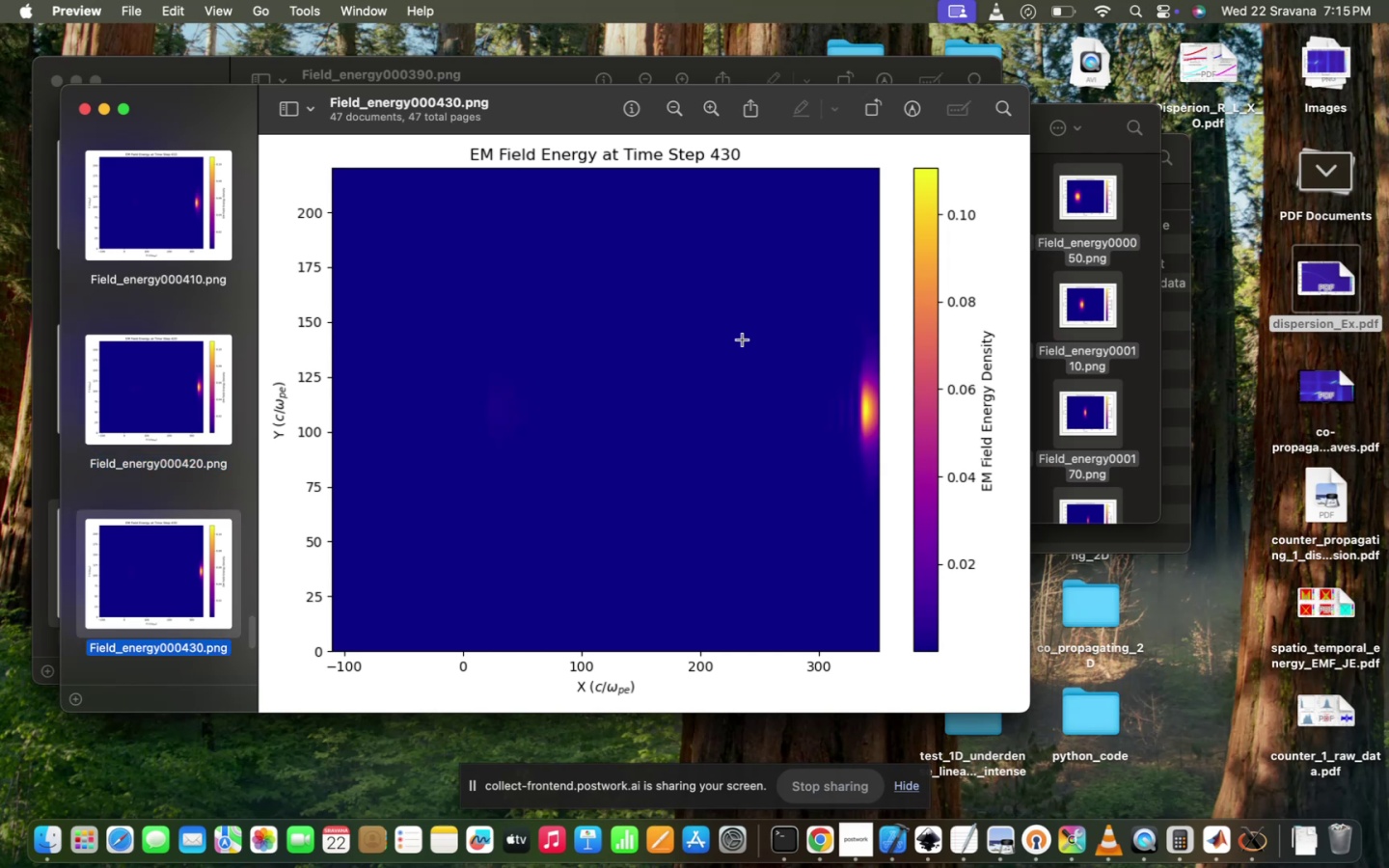 
key(ArrowDown)
 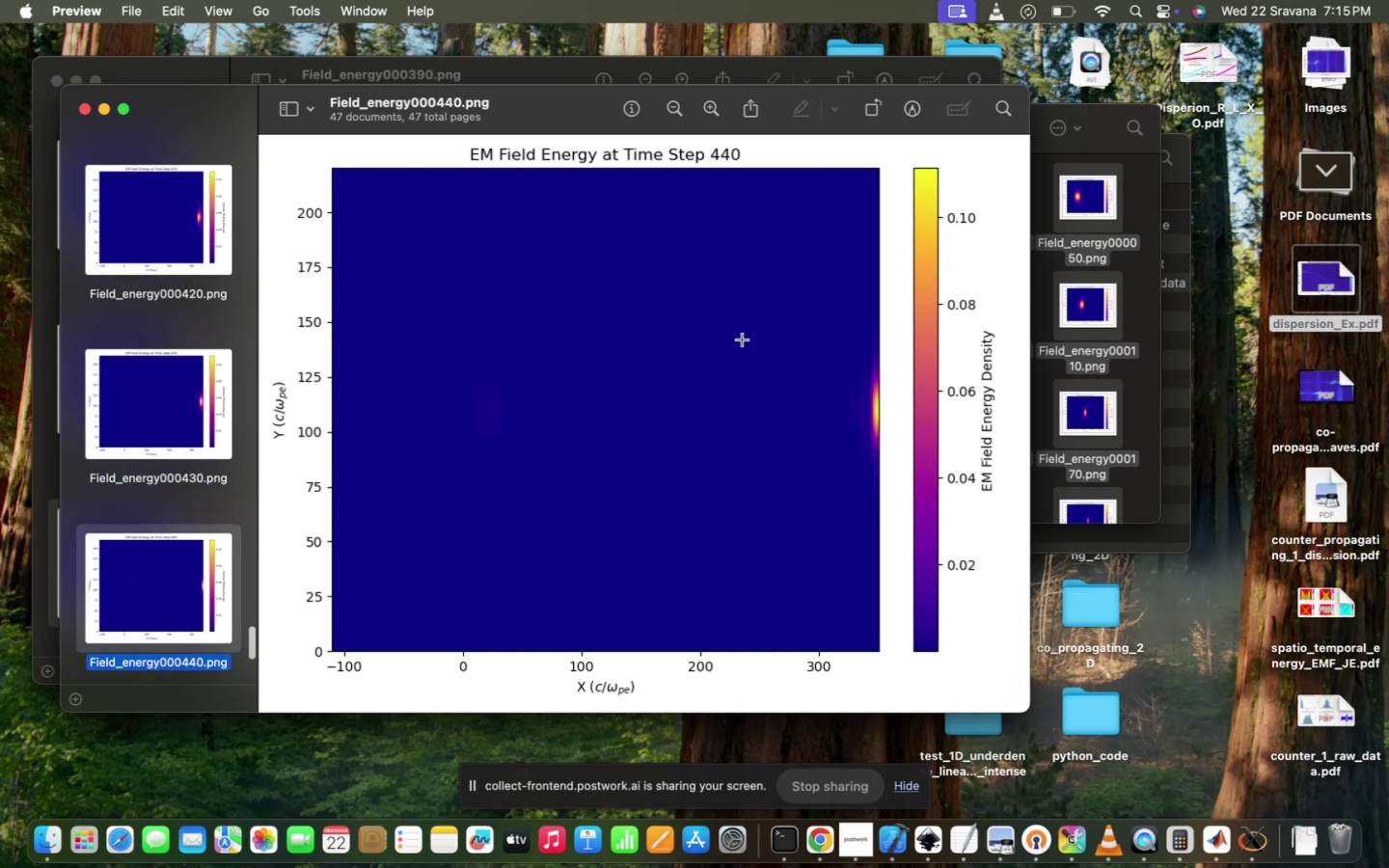 
key(ArrowDown)
 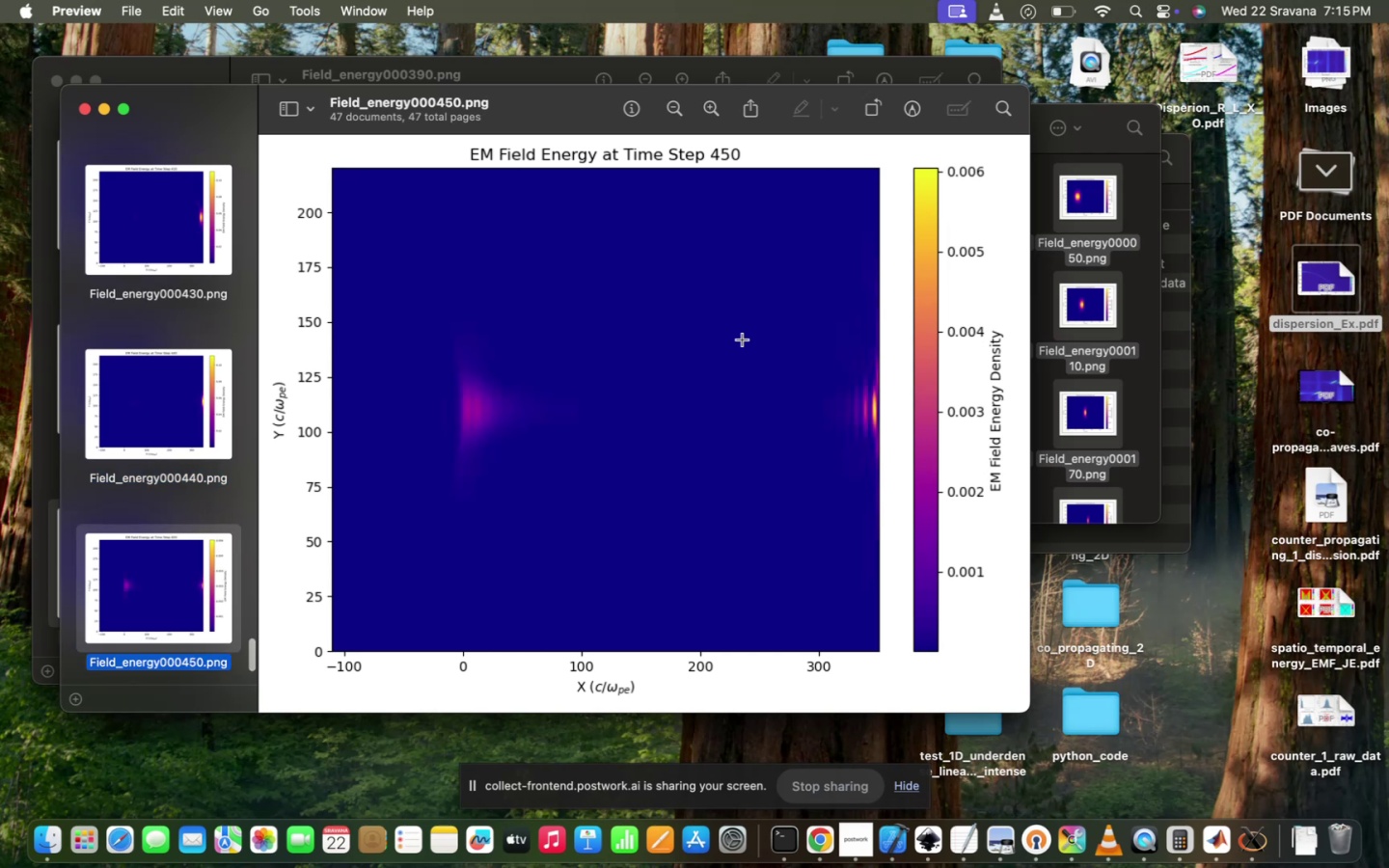 
key(ArrowDown)
 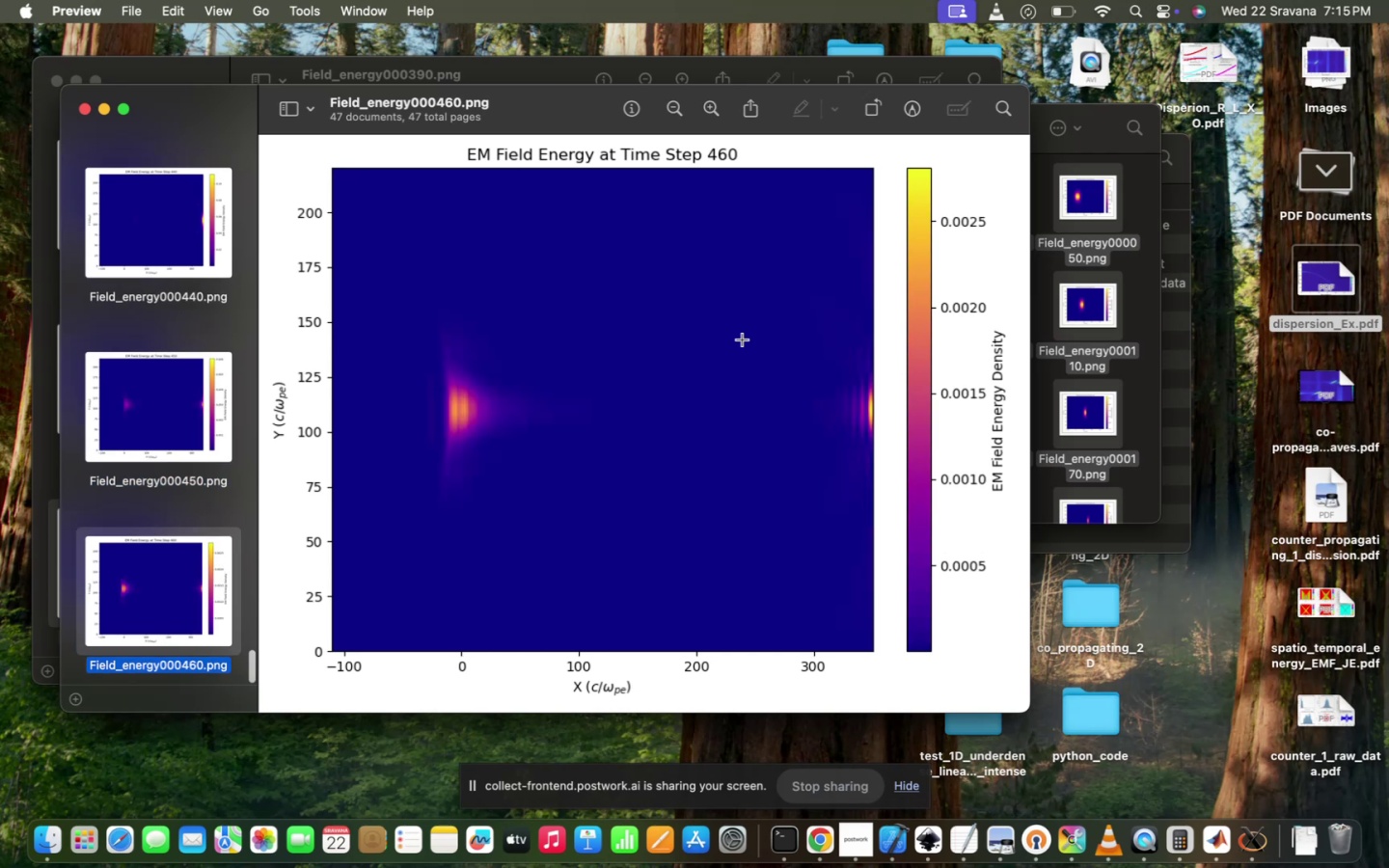 
key(ArrowDown)
 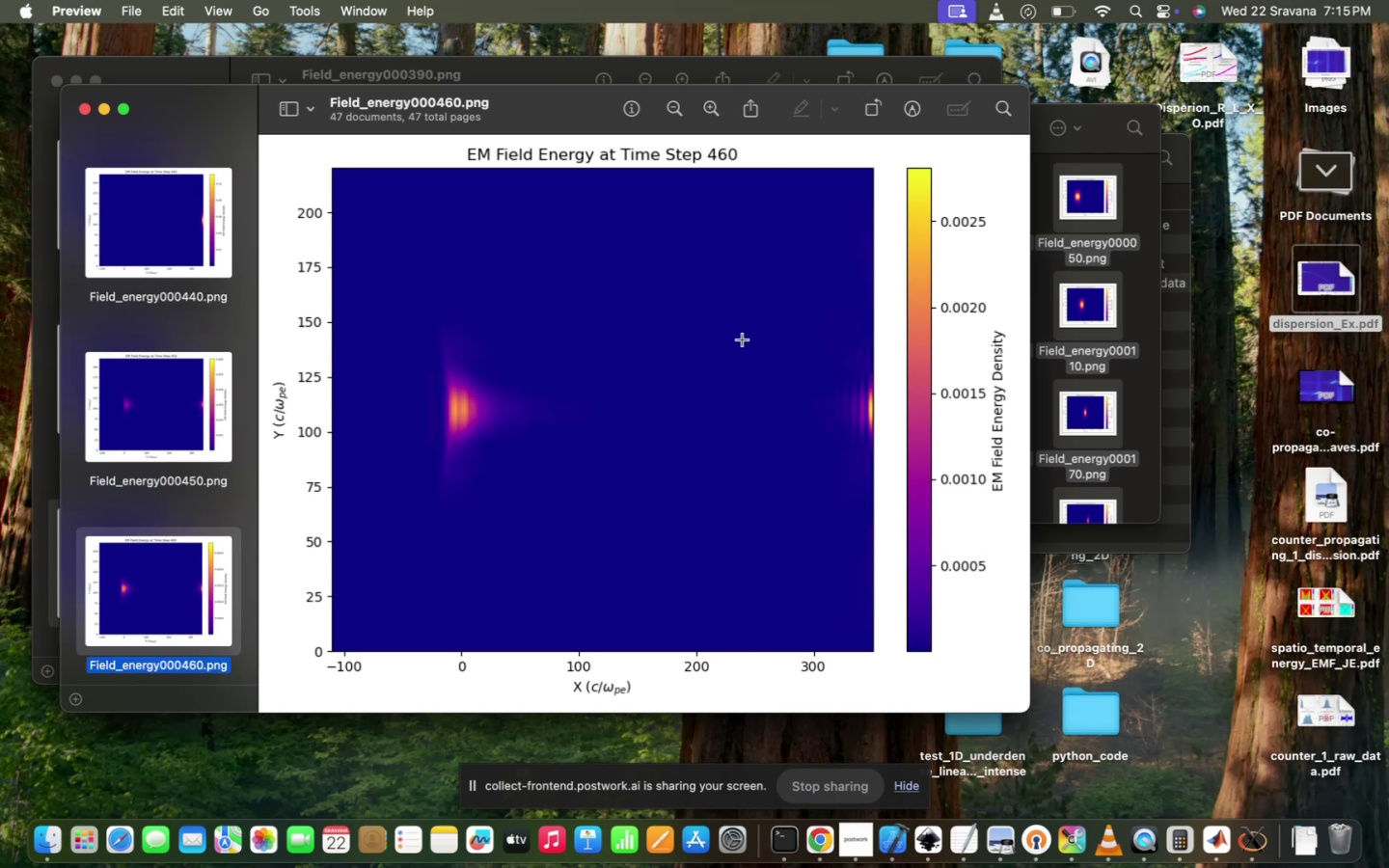 
key(ArrowDown)
 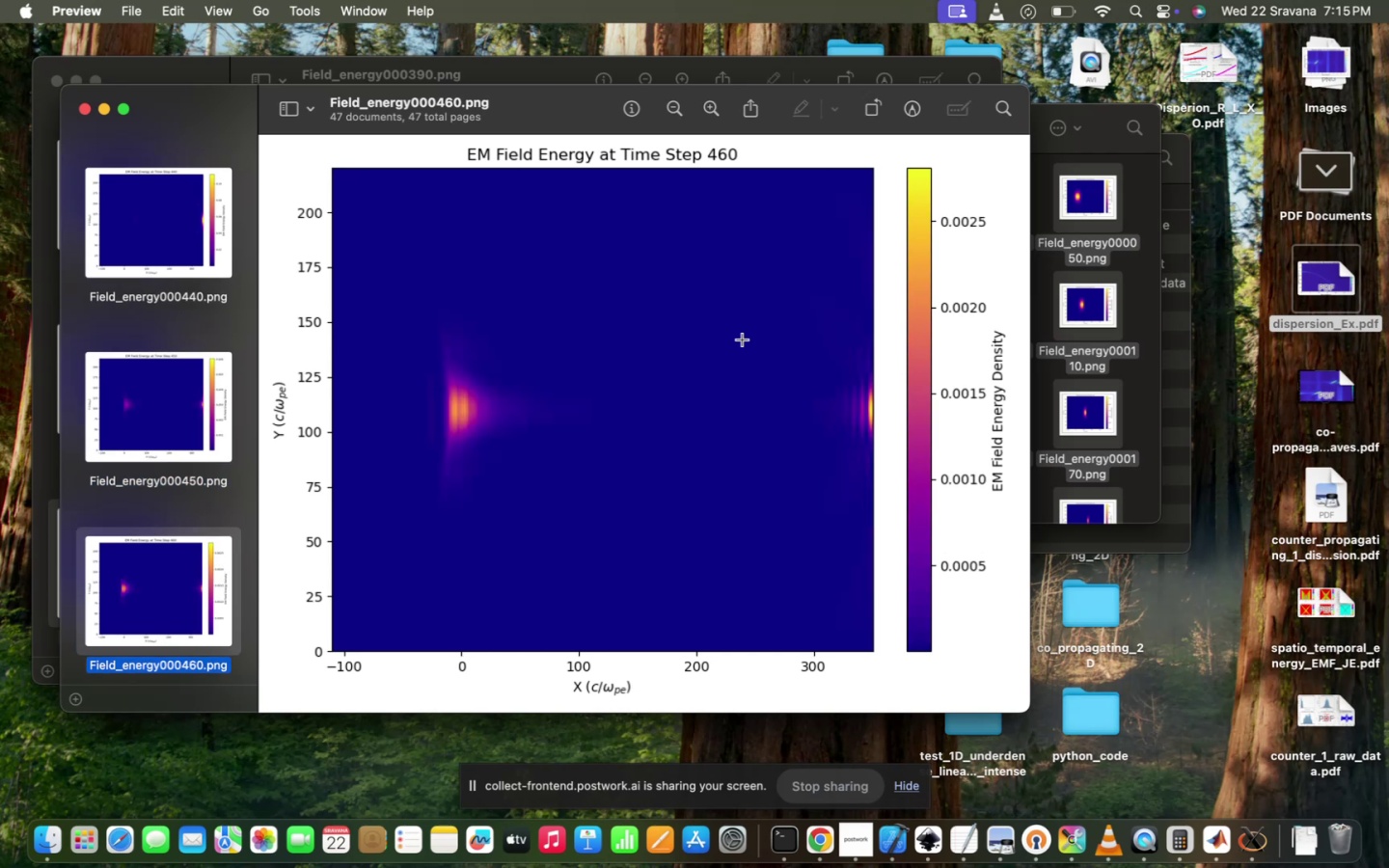 
key(ArrowDown)
 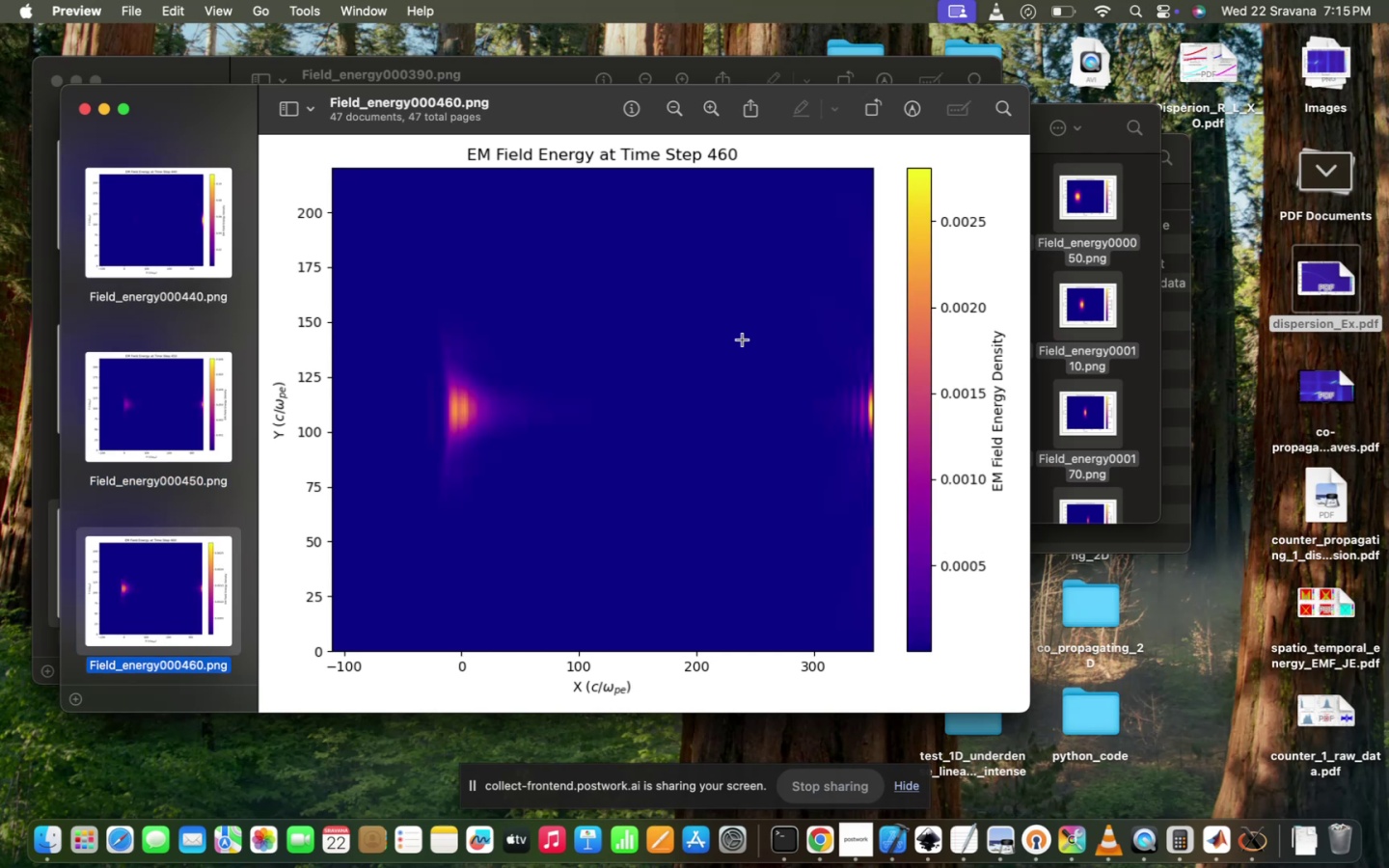 
key(ArrowUp)
 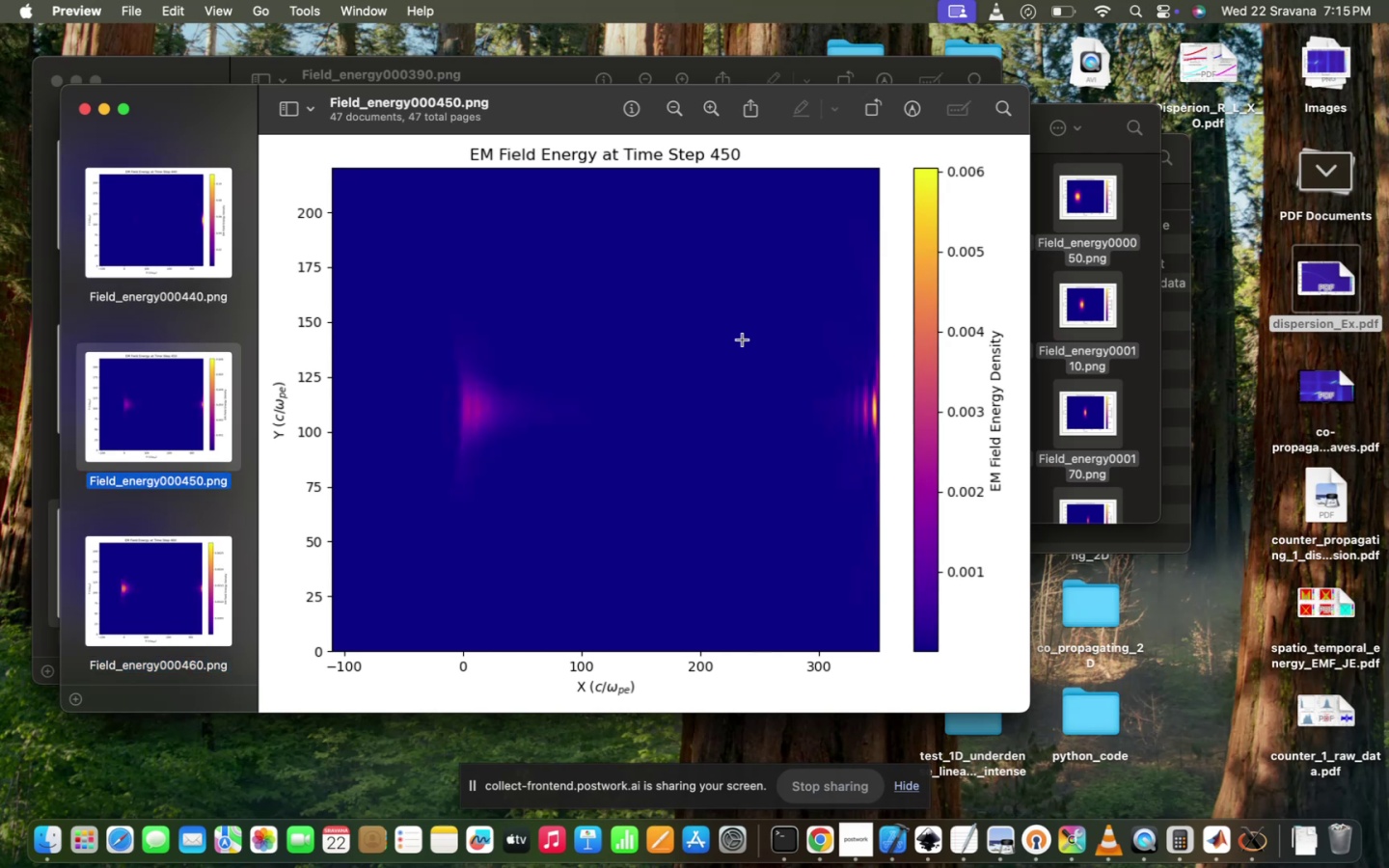 
hold_key(key=ArrowUp, duration=0.37)
 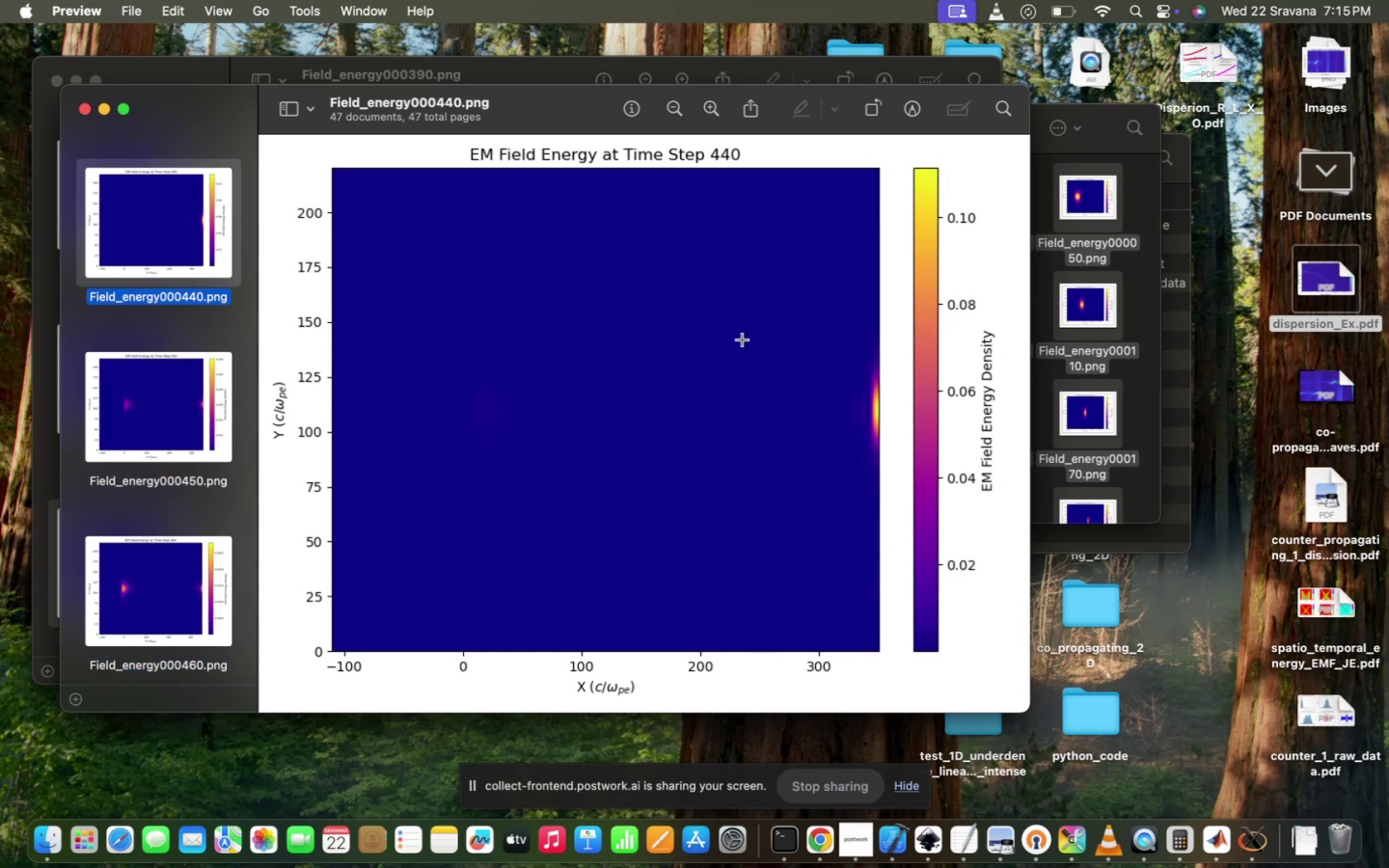 
key(ArrowDown)
 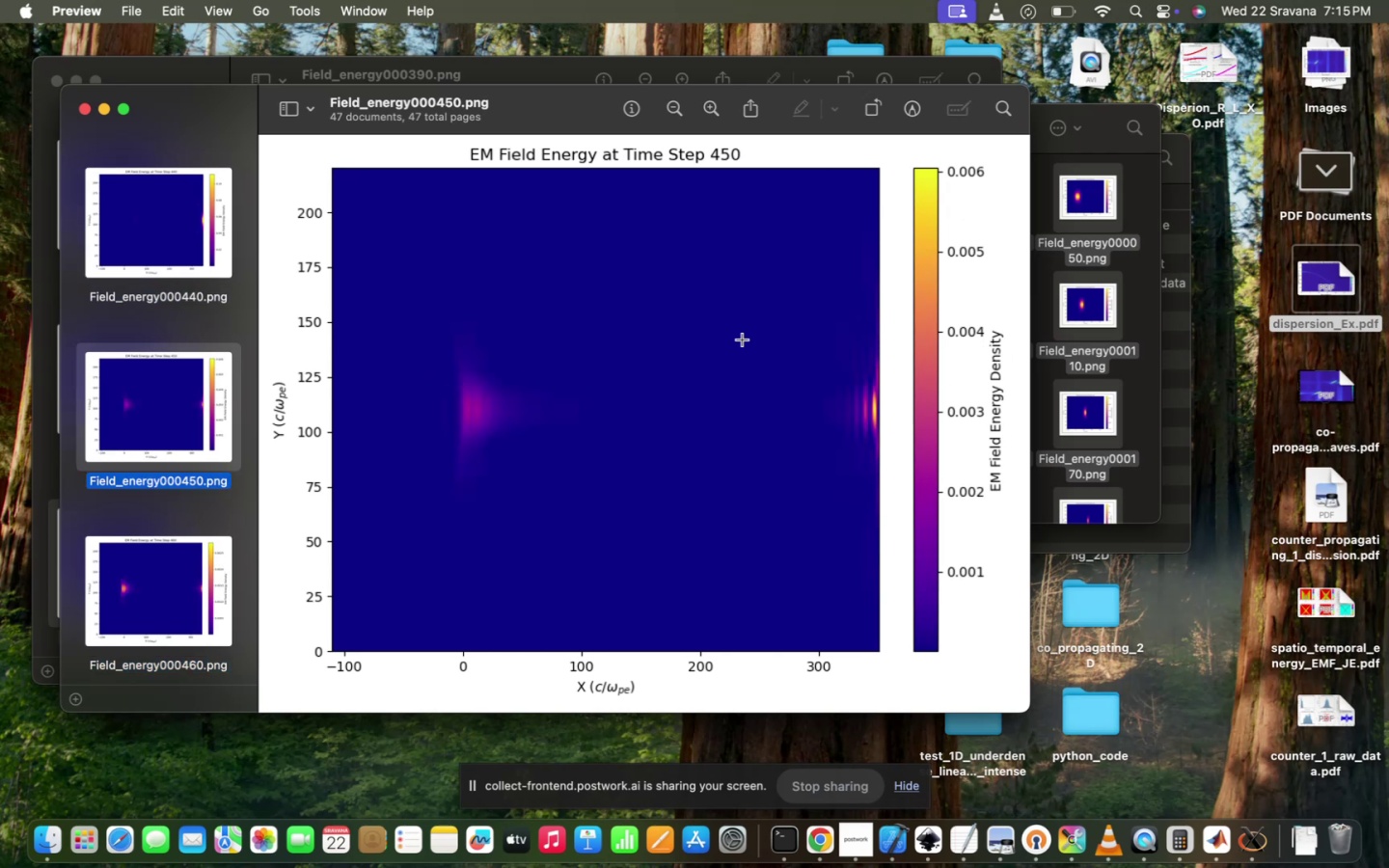 
key(ArrowDown)
 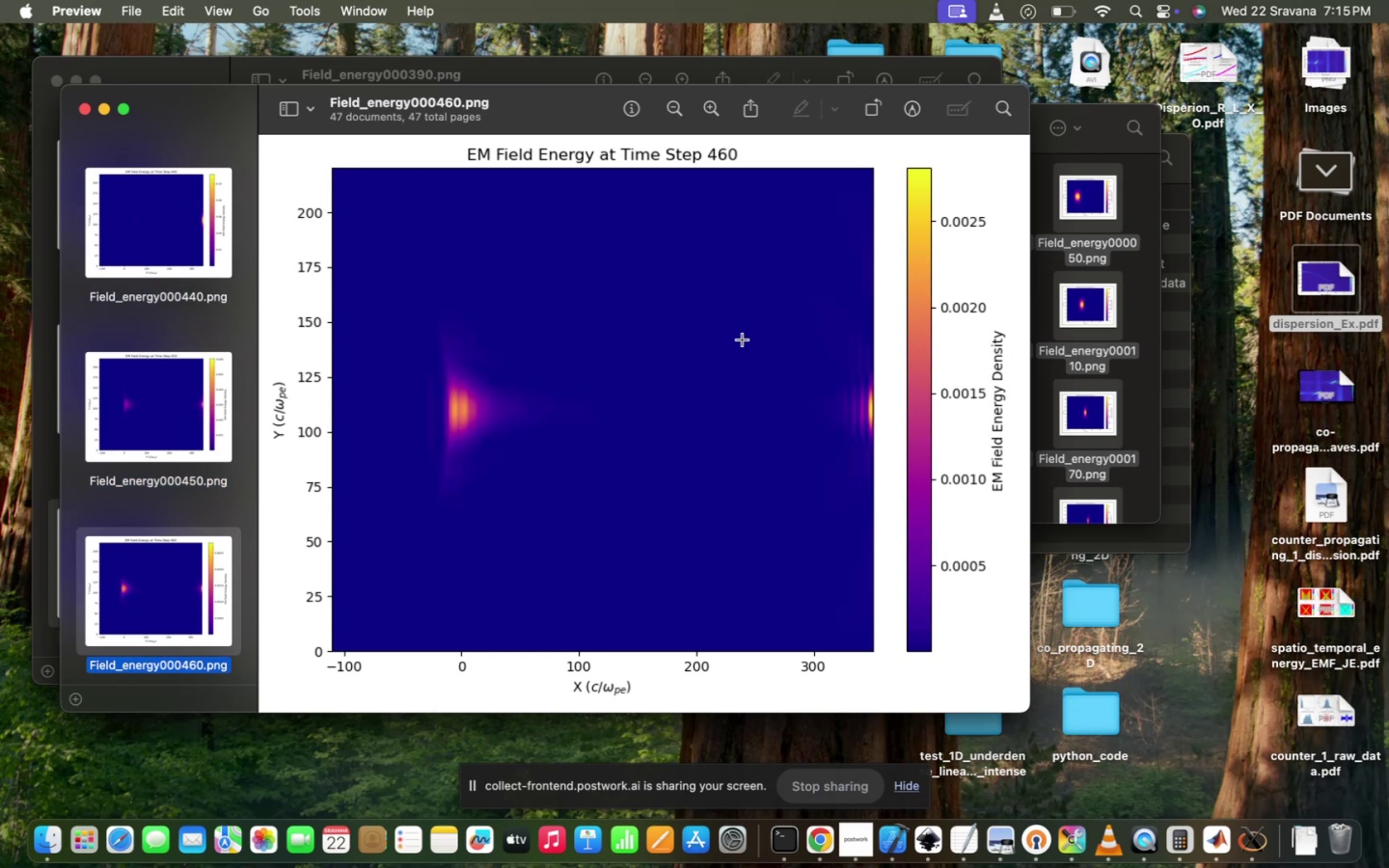 
key(ArrowDown)
 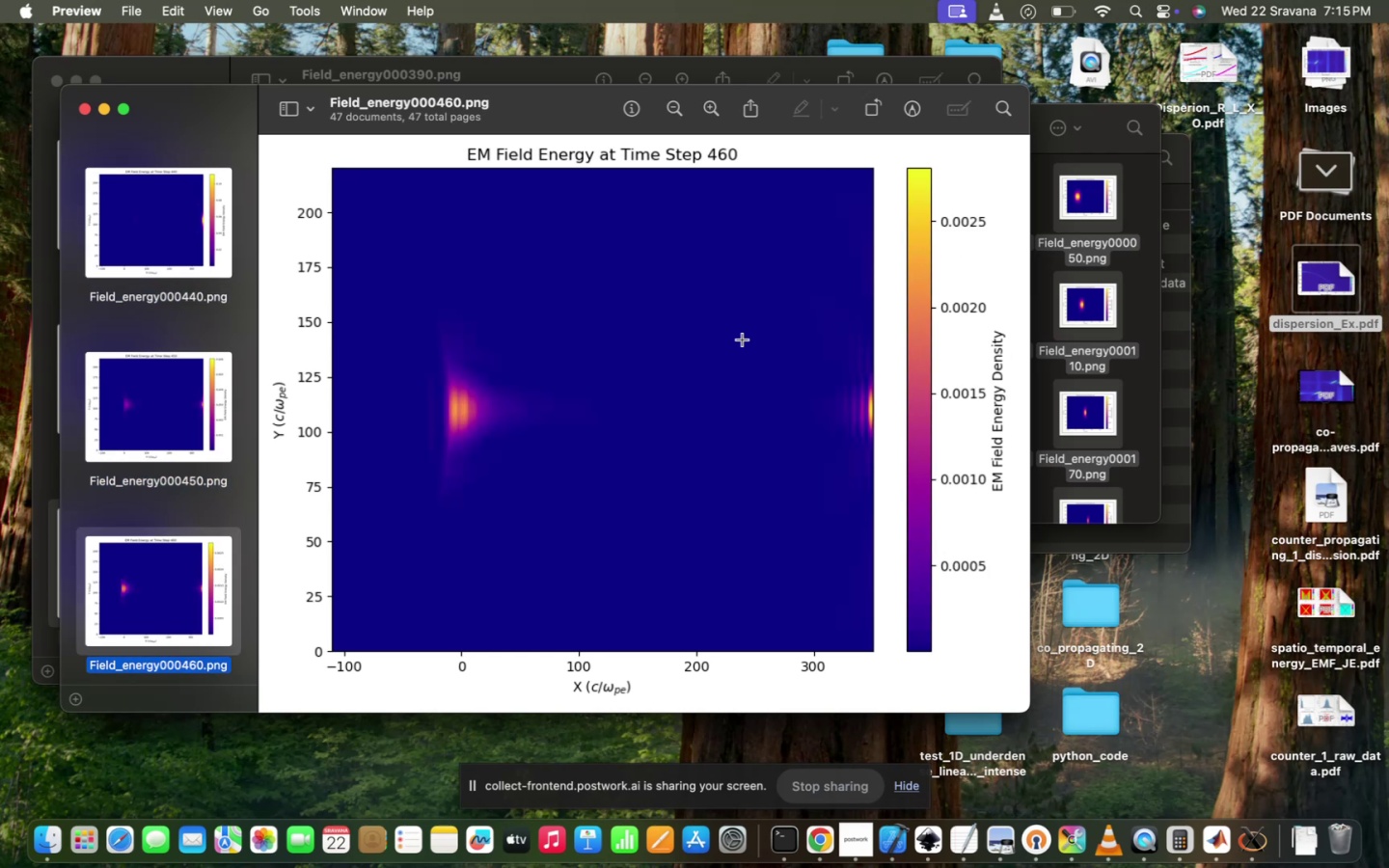 
hold_key(key=ArrowDown, duration=0.32)
 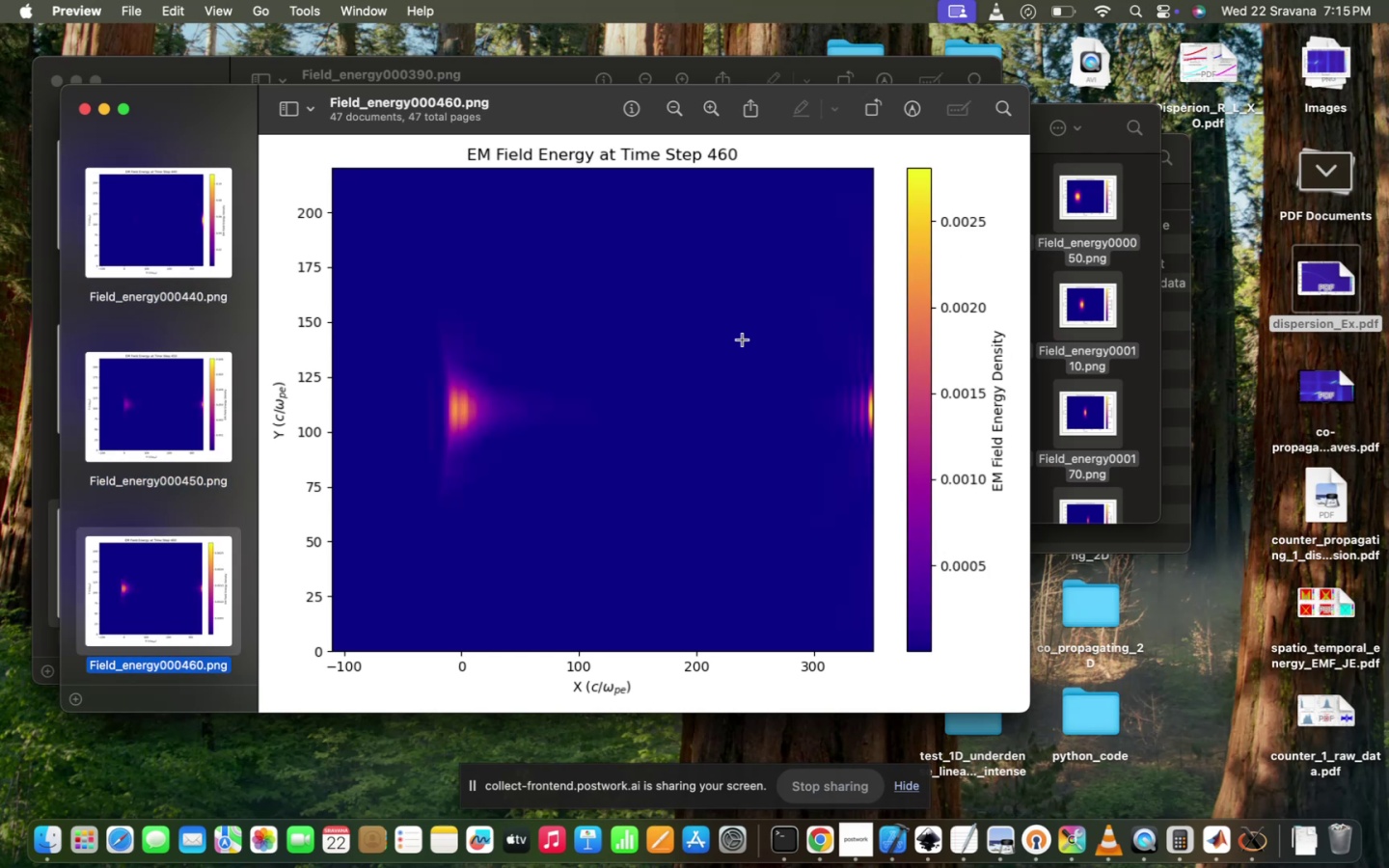 
key(ArrowUp)
 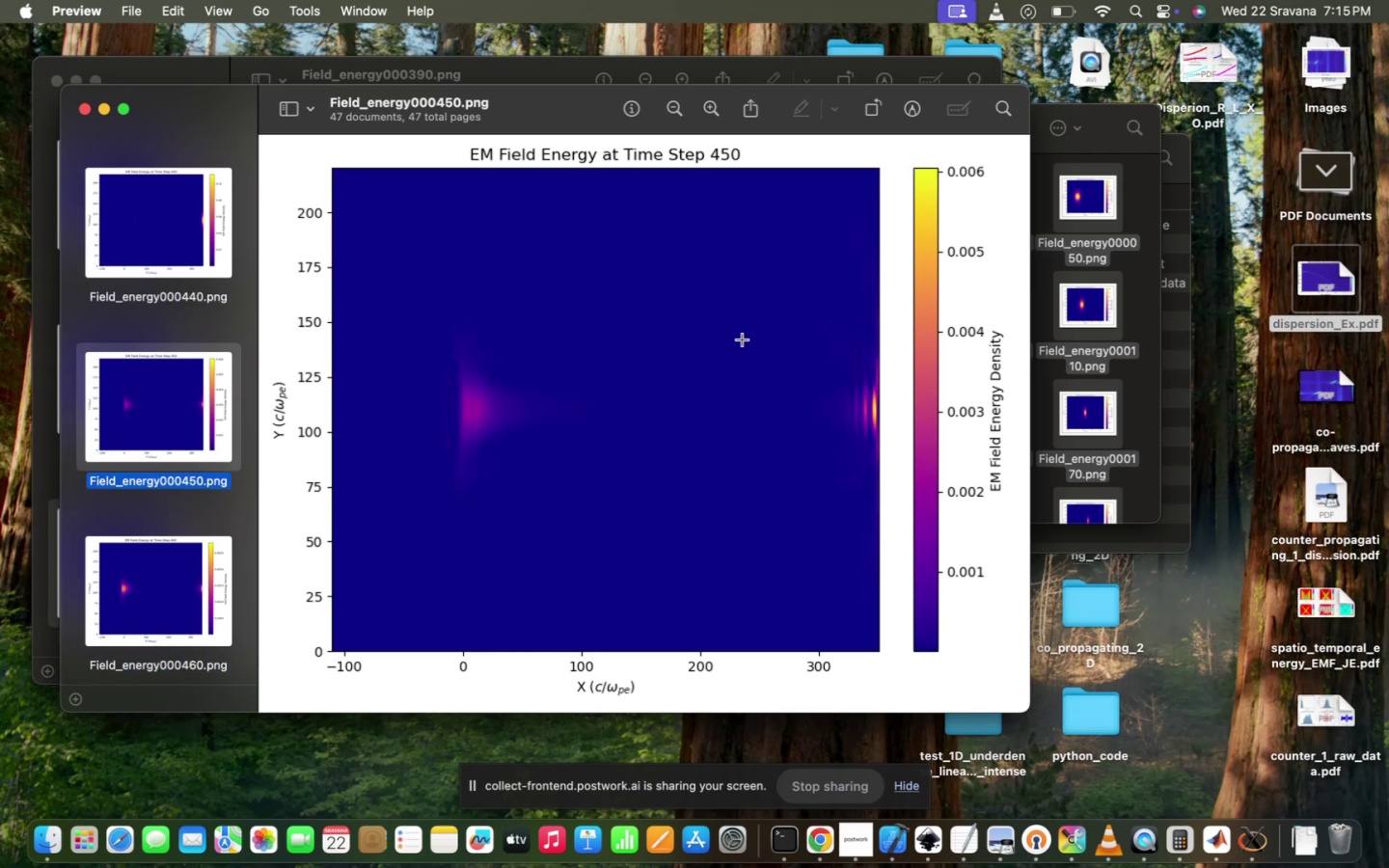 
key(ArrowDown)
 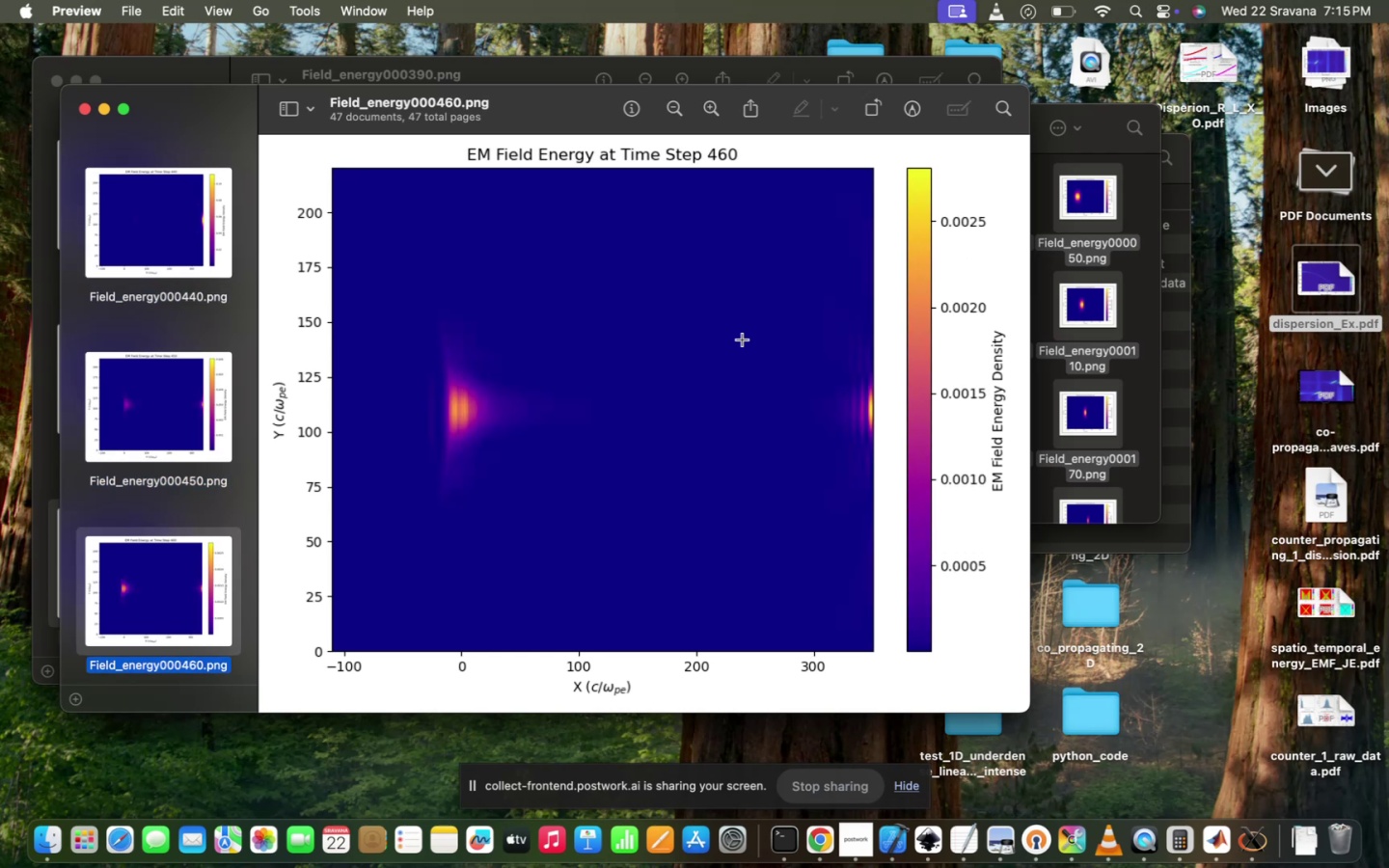 
key(ArrowUp)
 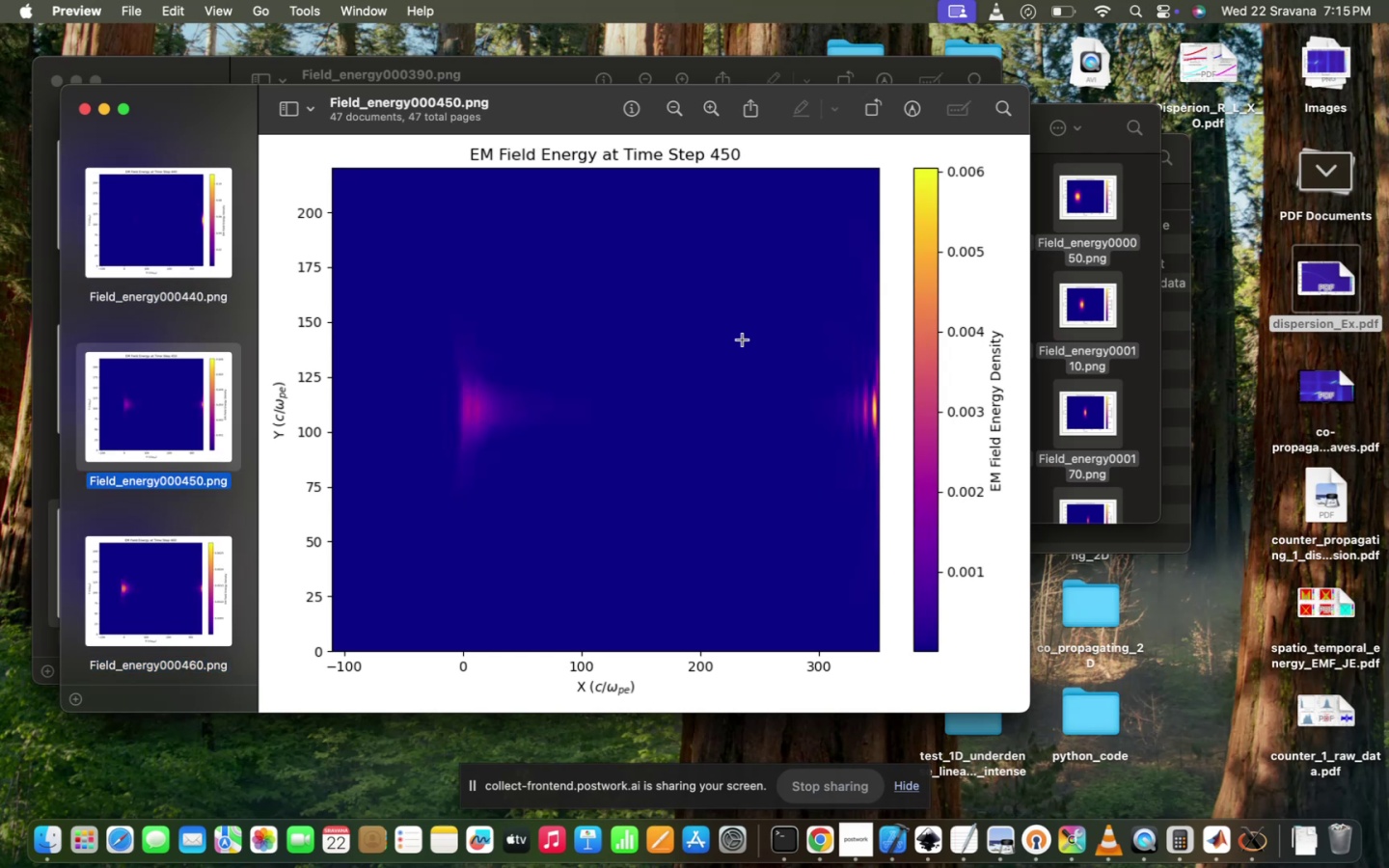 
key(ArrowUp)
 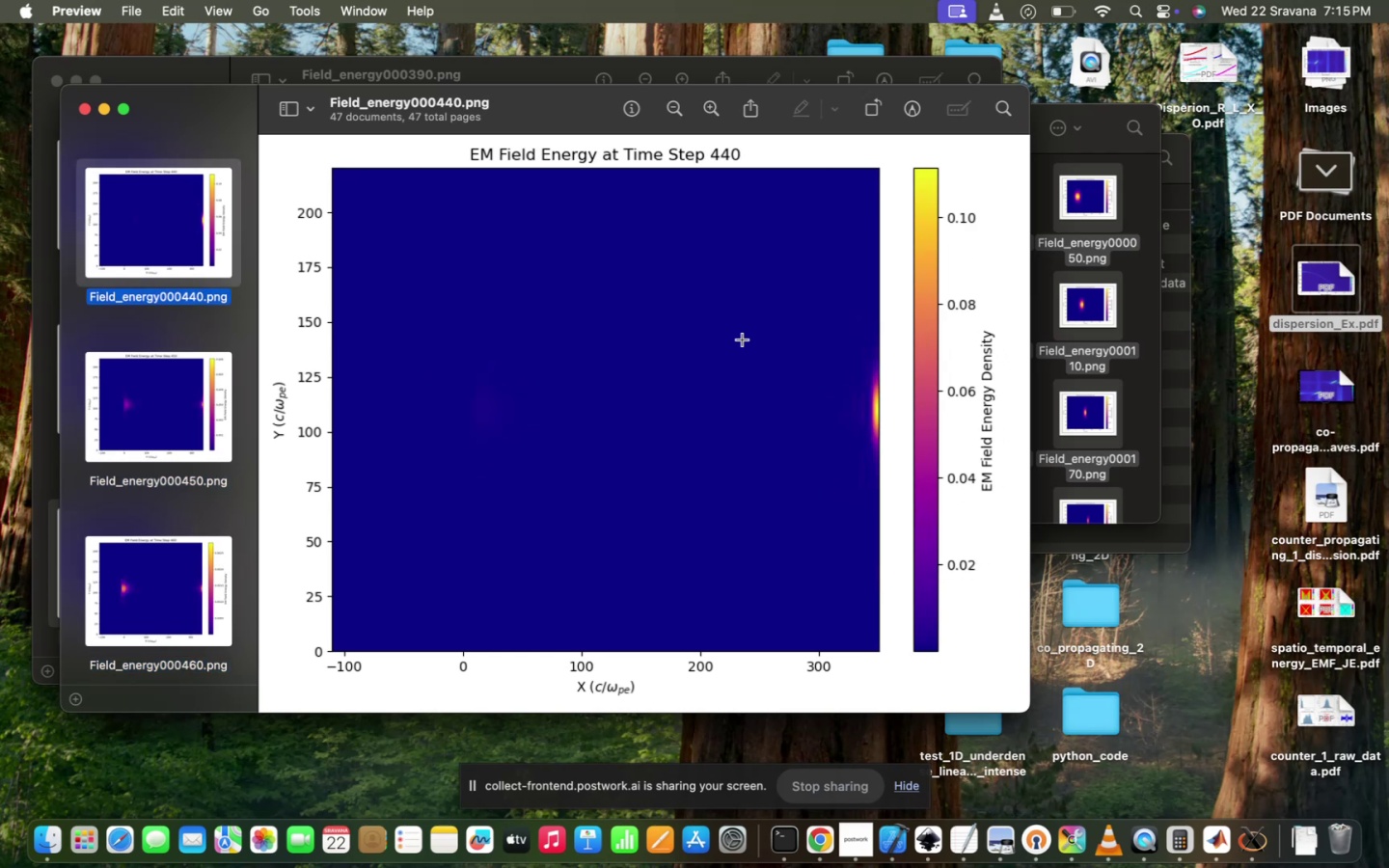 
key(ArrowUp)
 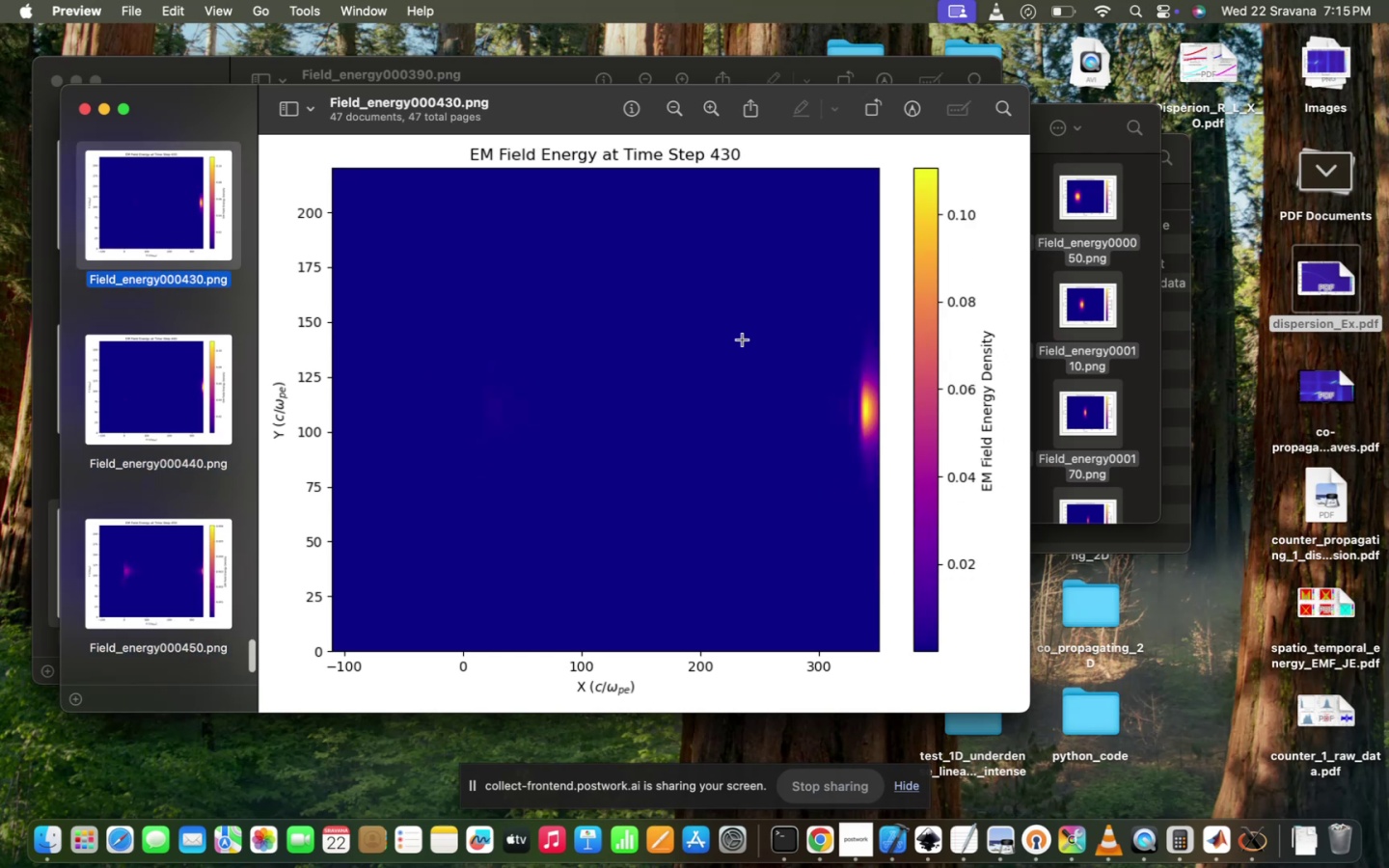 
key(ArrowUp)
 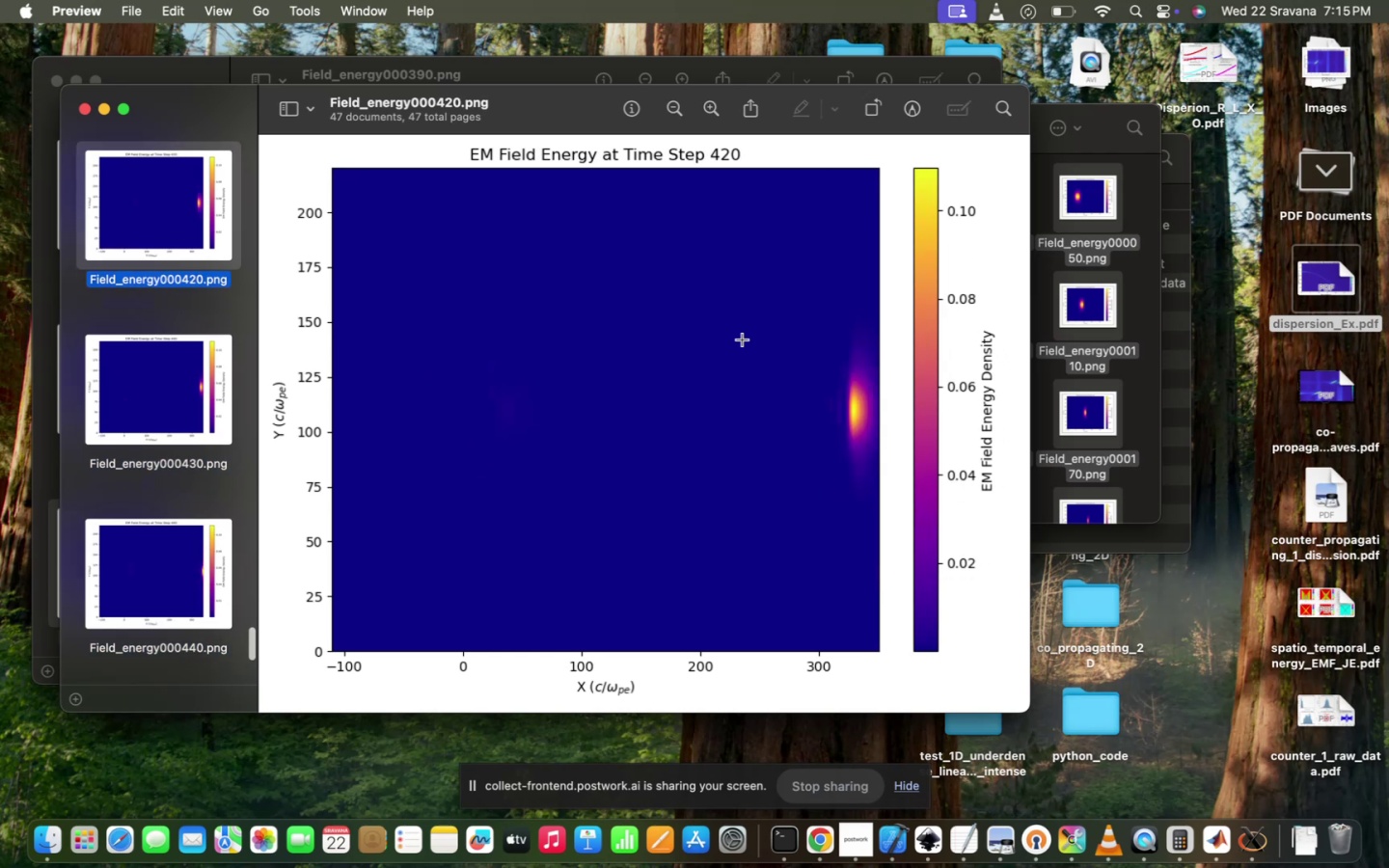 
key(ArrowUp)
 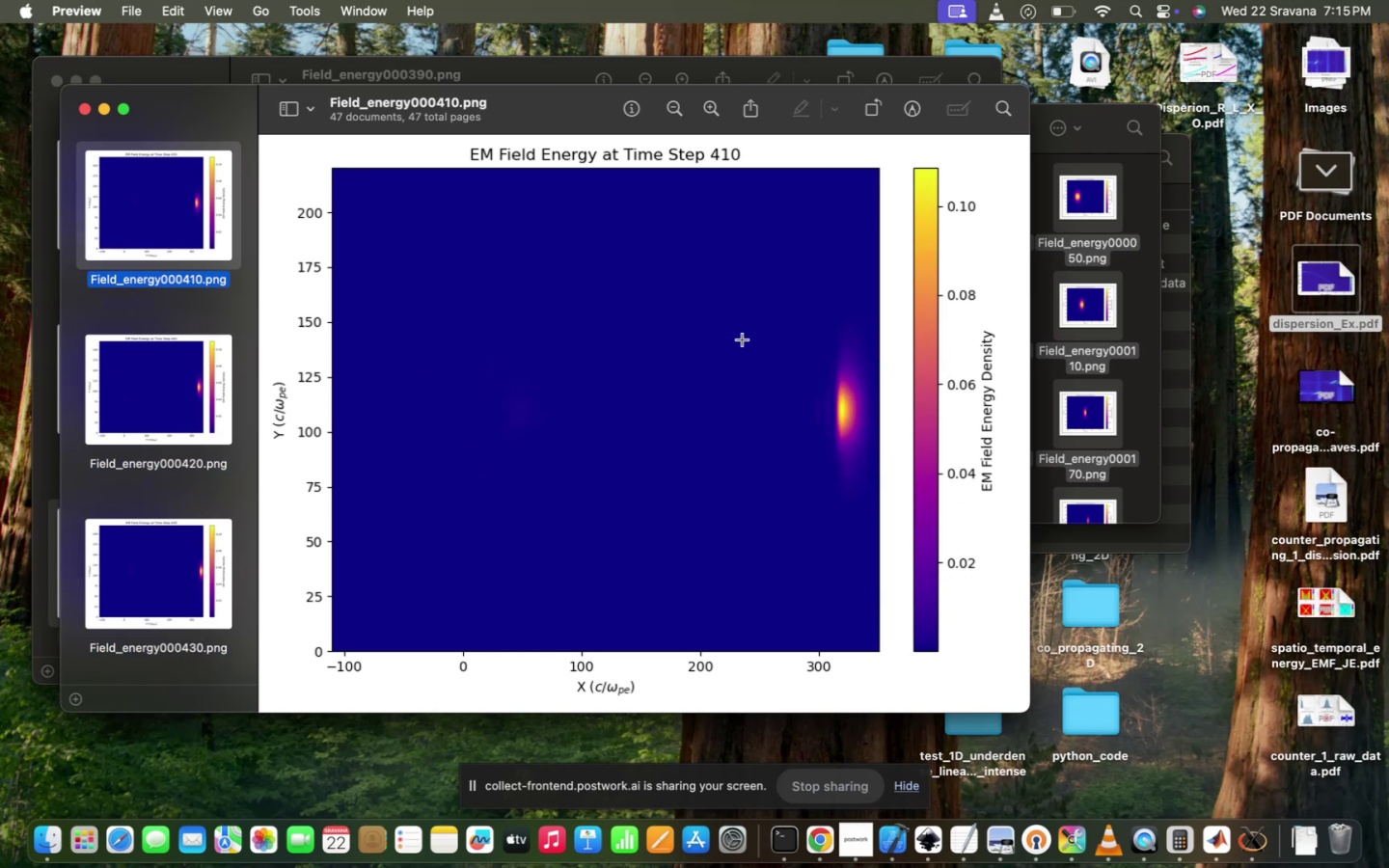 
key(ArrowDown)
 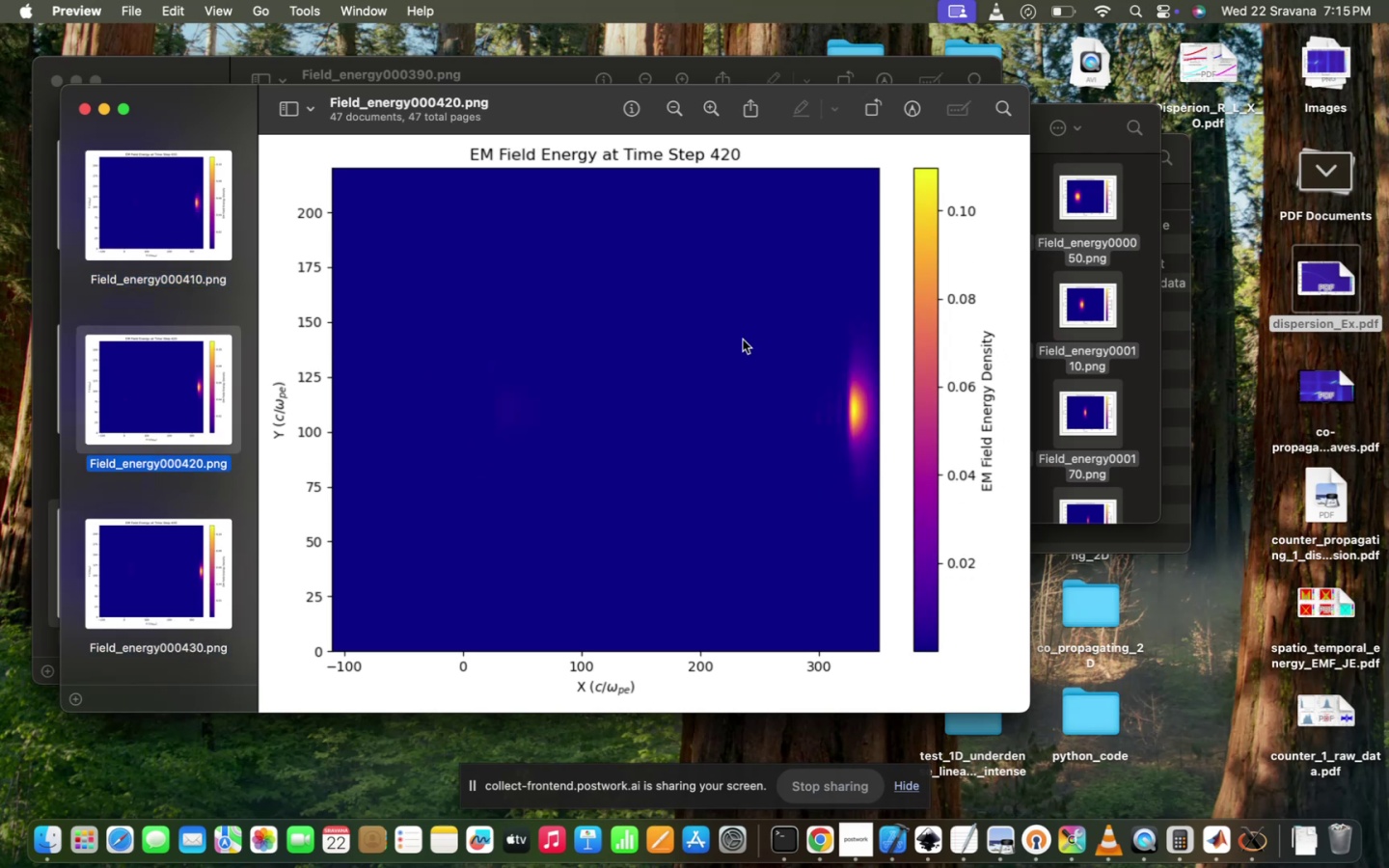 
key(ArrowDown)
 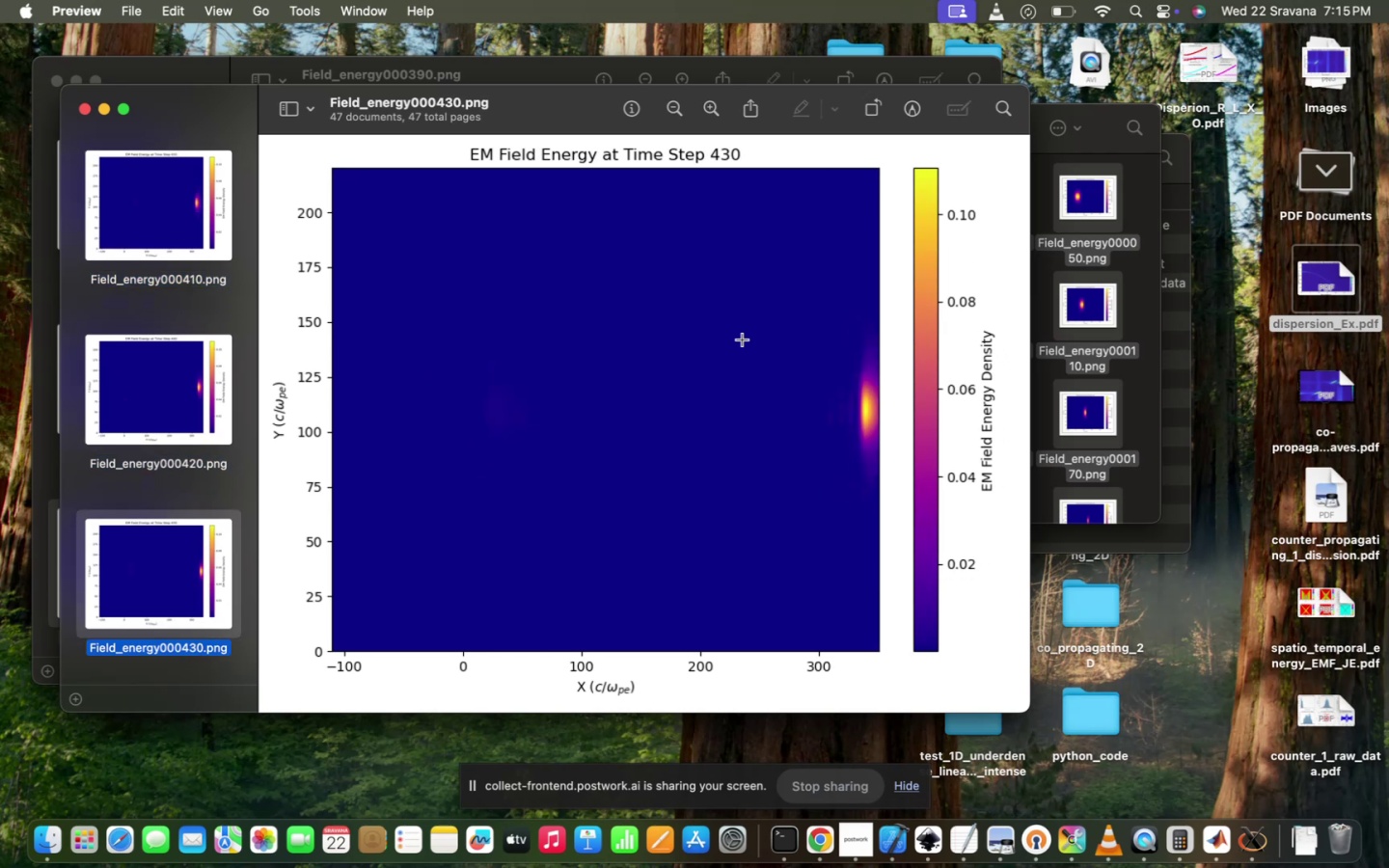 
key(ArrowUp)
 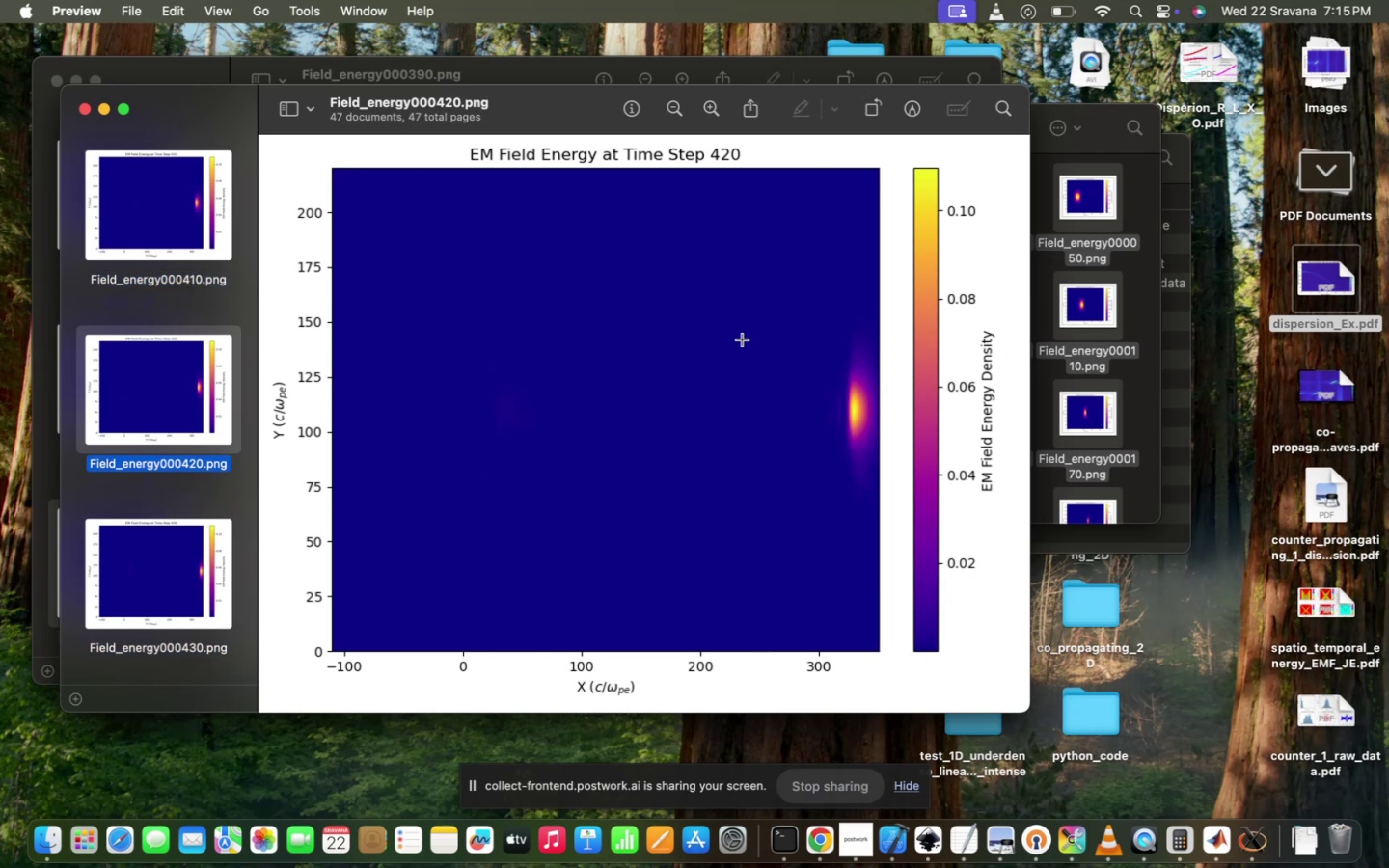 
key(ArrowDown)
 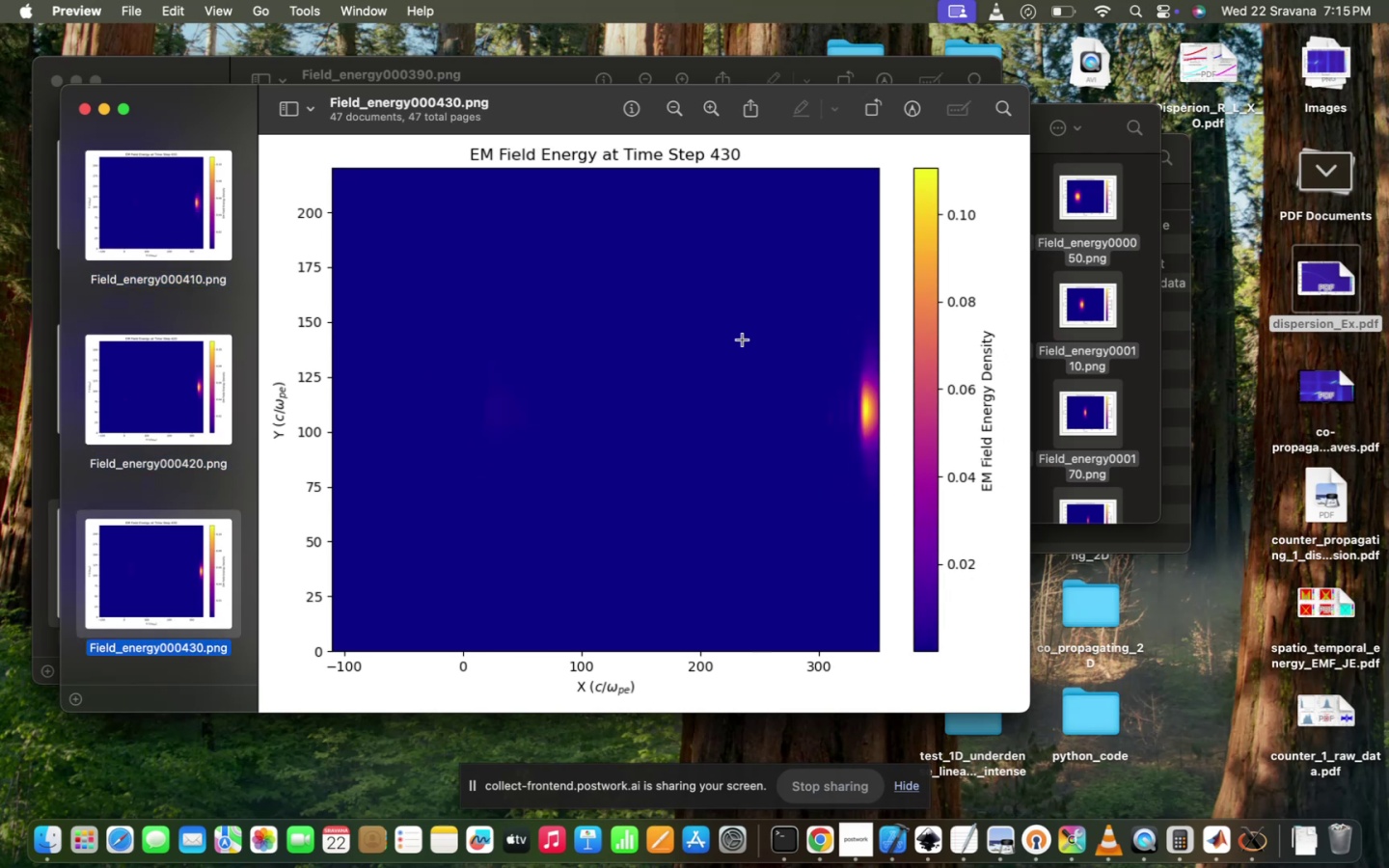 
key(ArrowDown)
 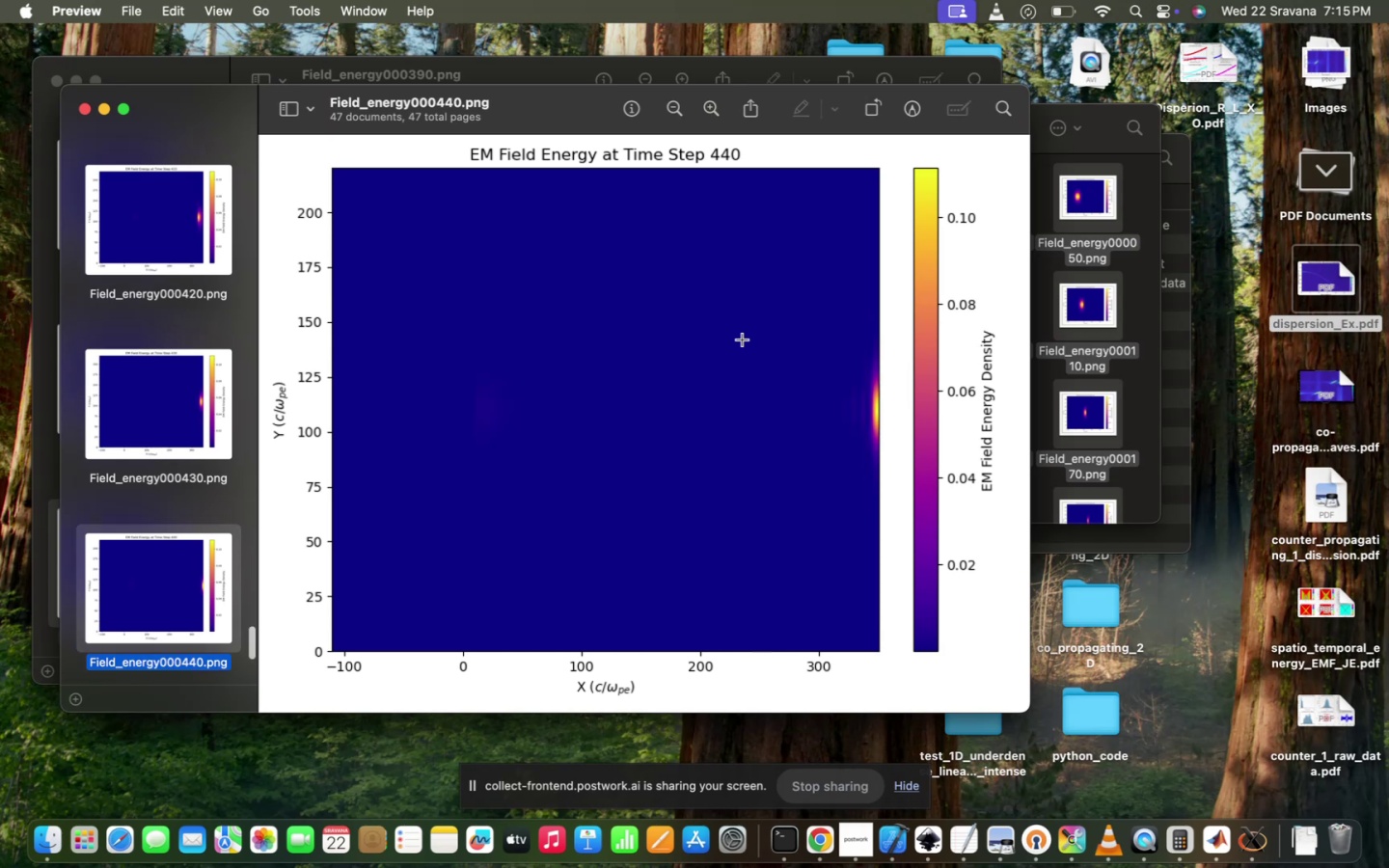 
key(ArrowUp)
 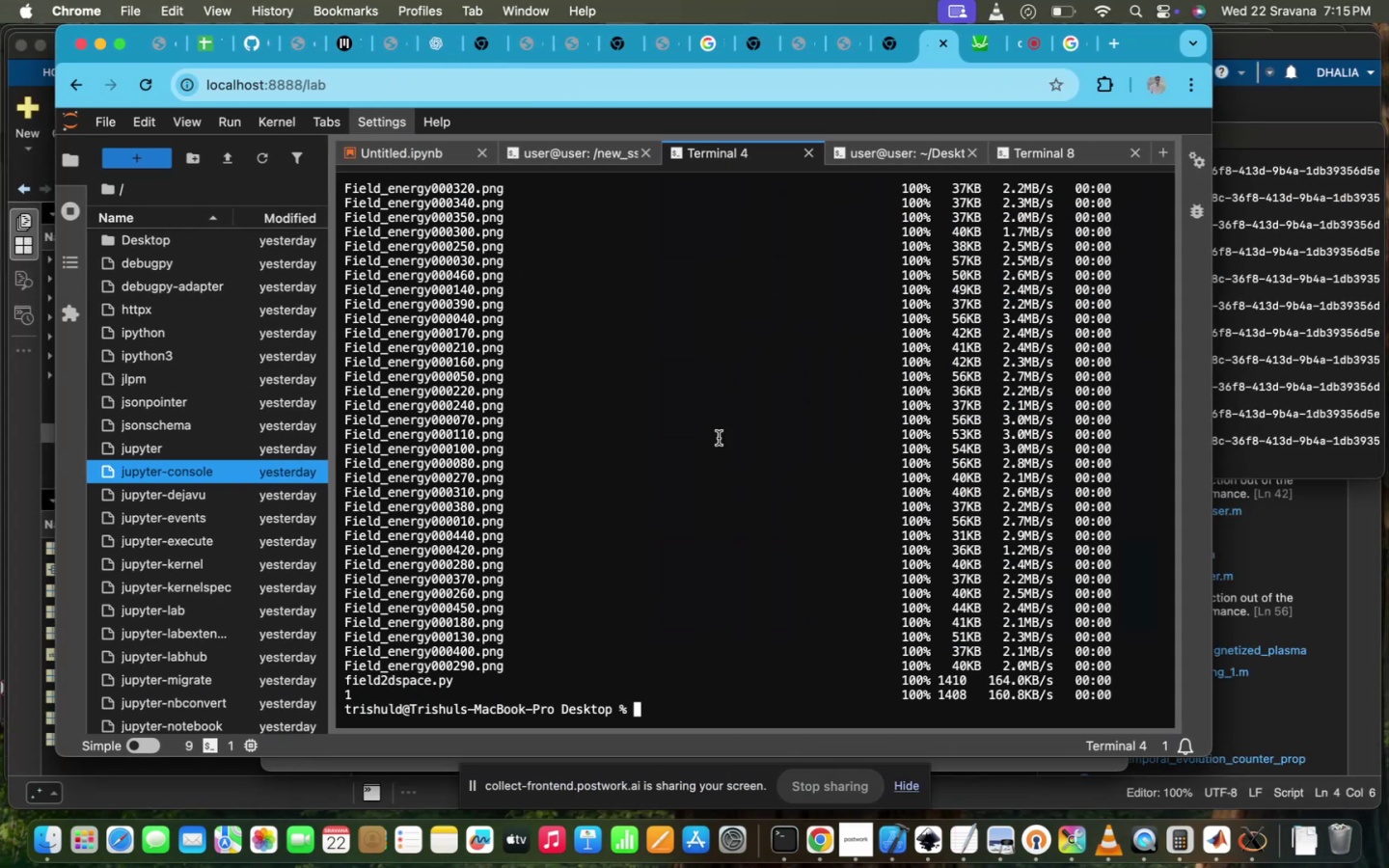 
left_click([566, 164])
 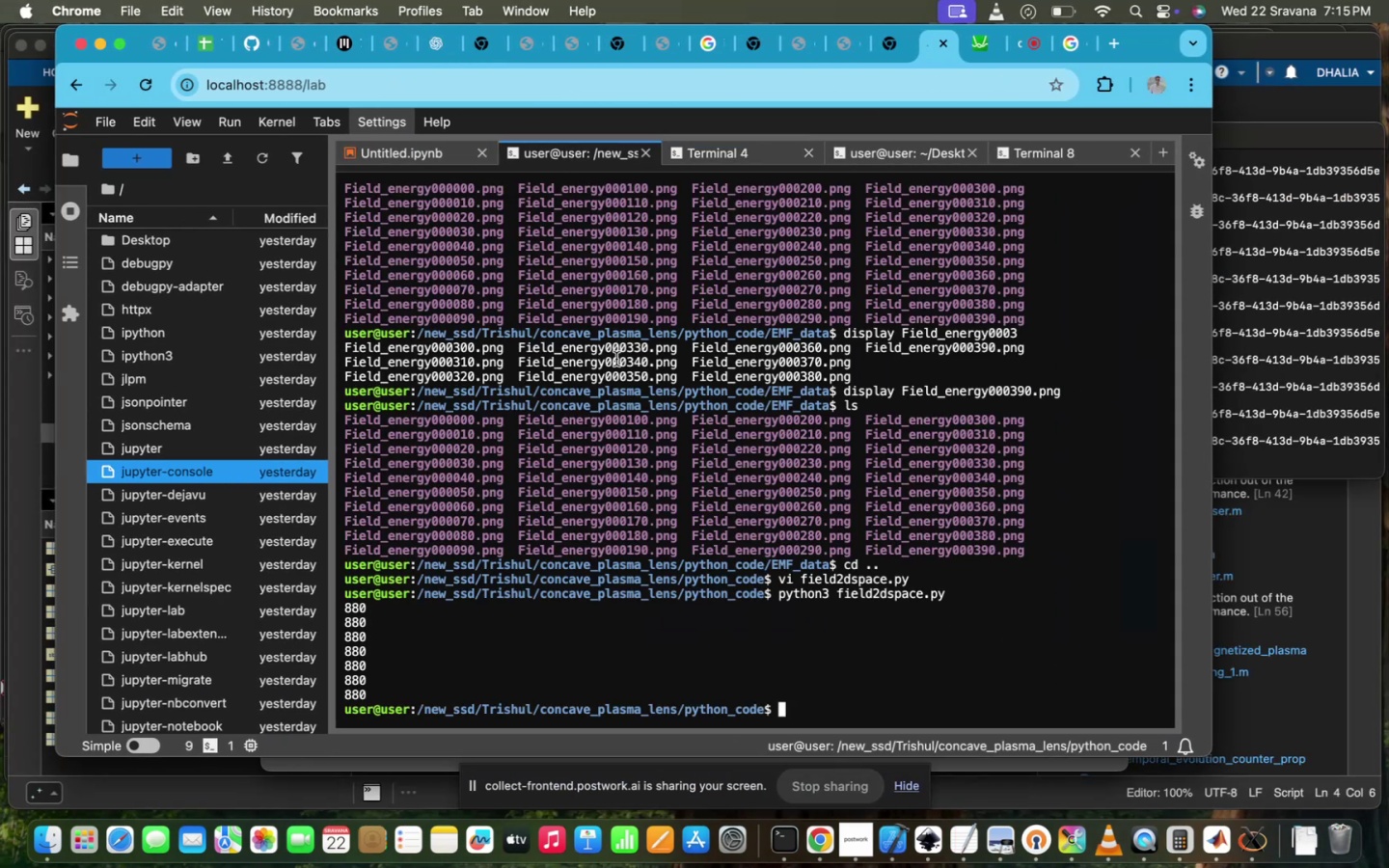 
type(ls)
 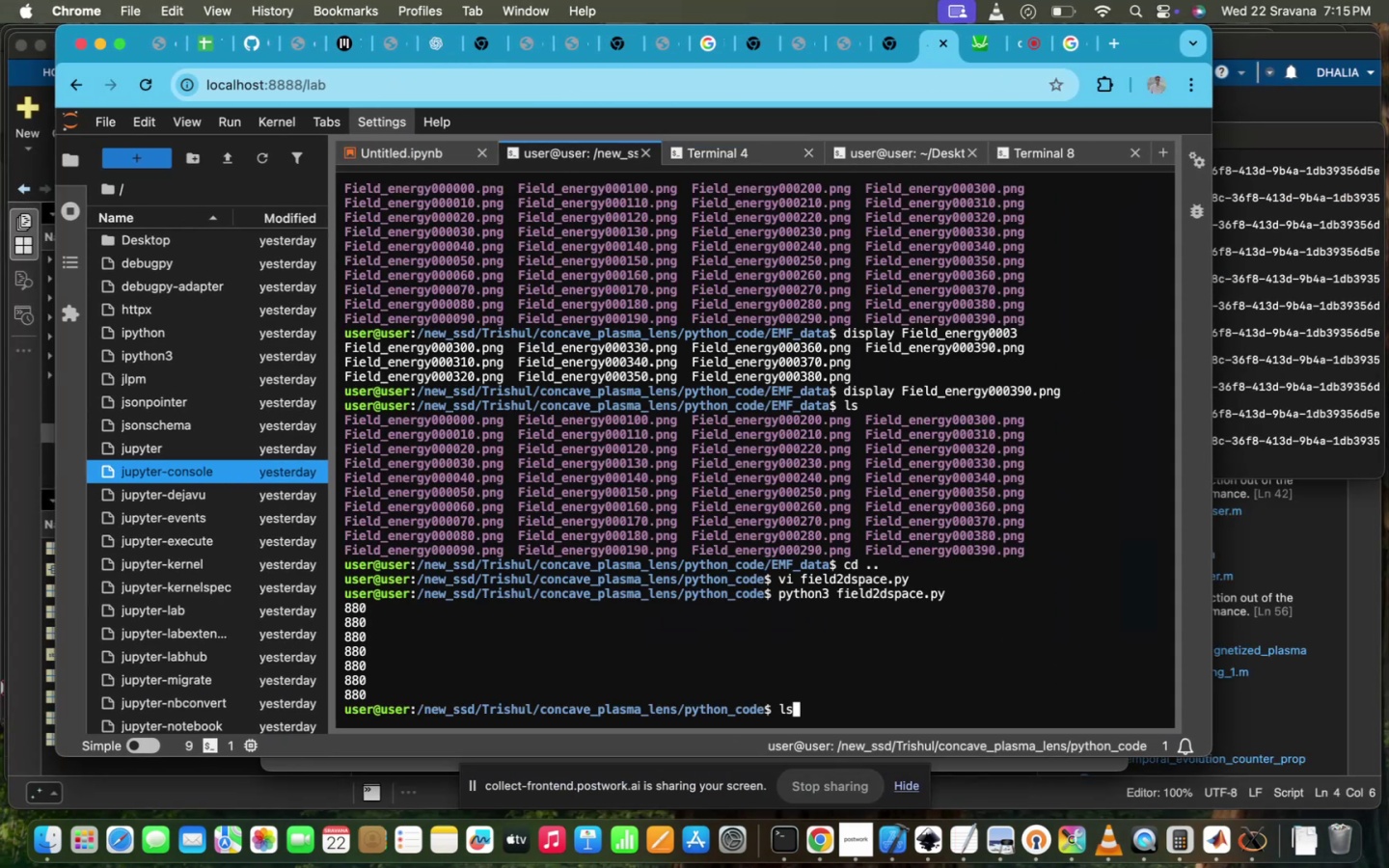 
key(Enter)
 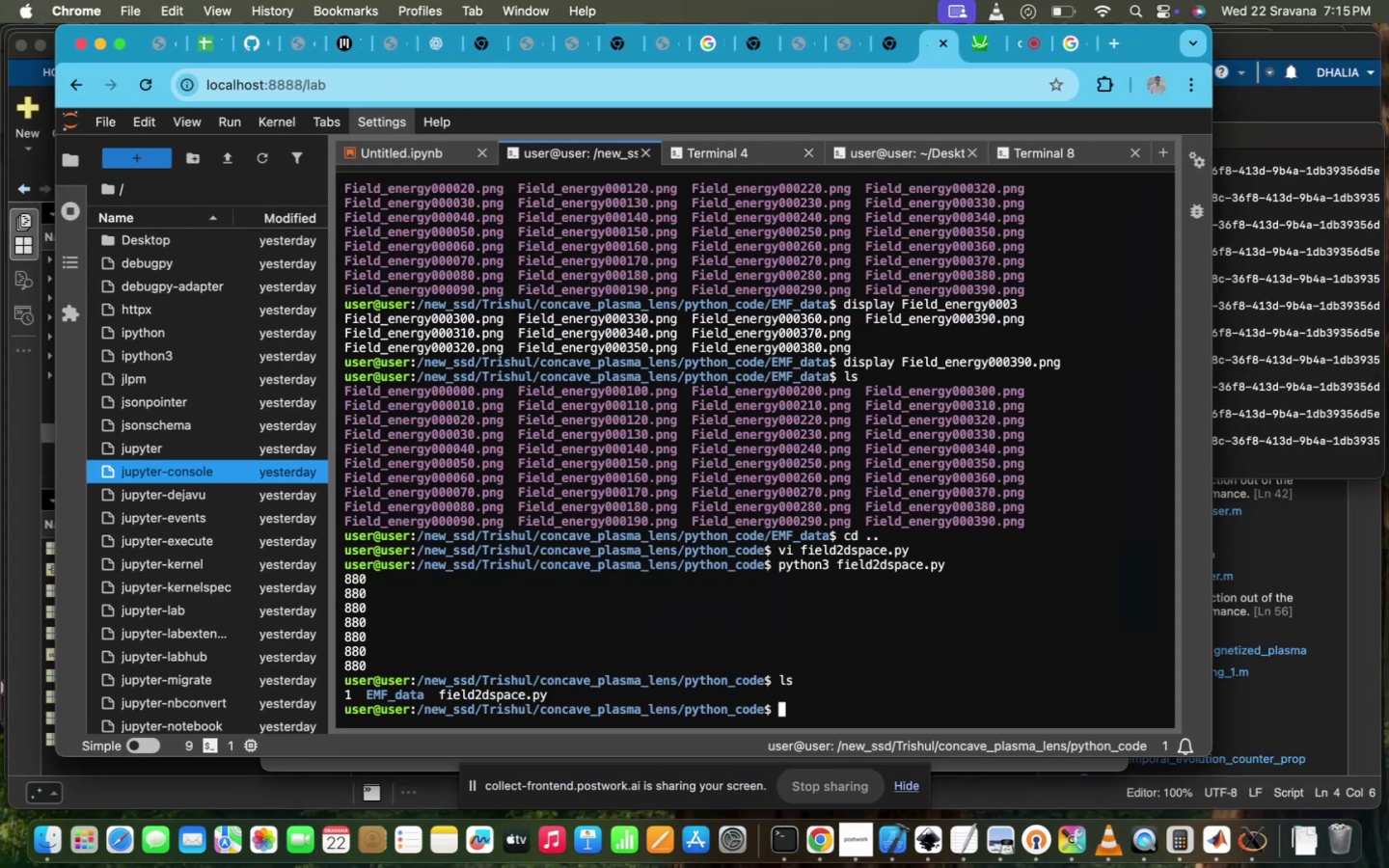 
key(C)
 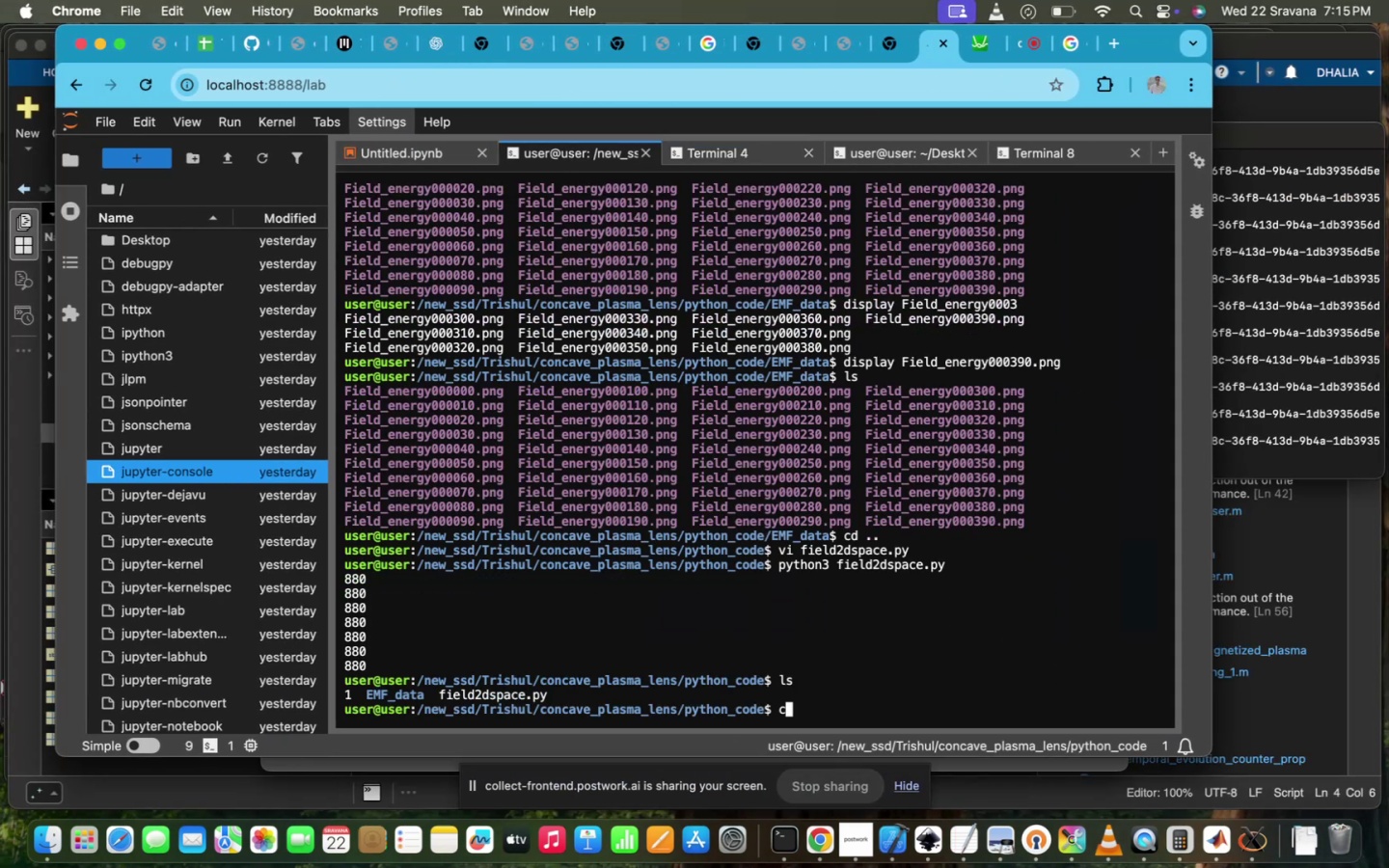 
key(ArrowUp)
 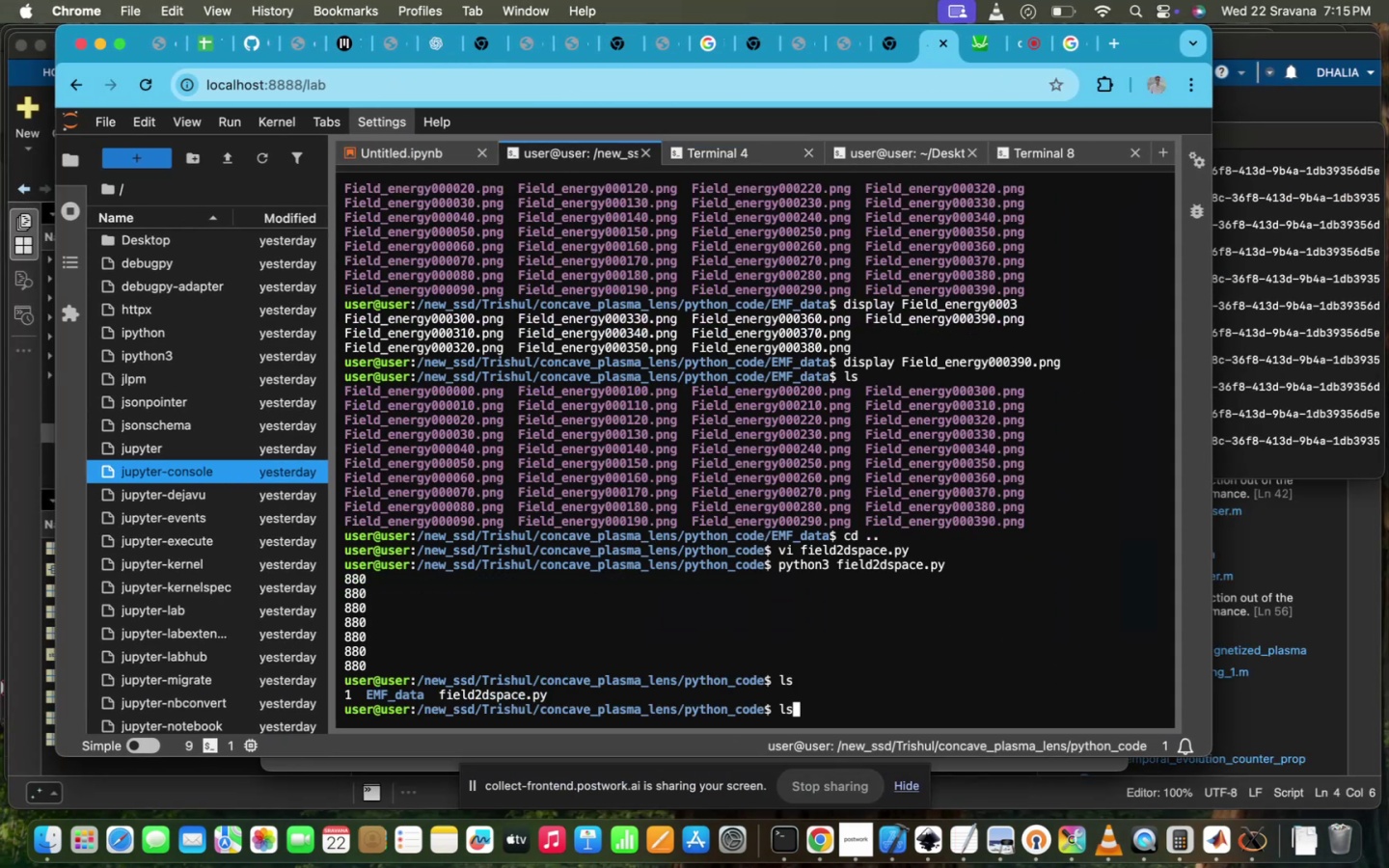 
key(ArrowUp)
 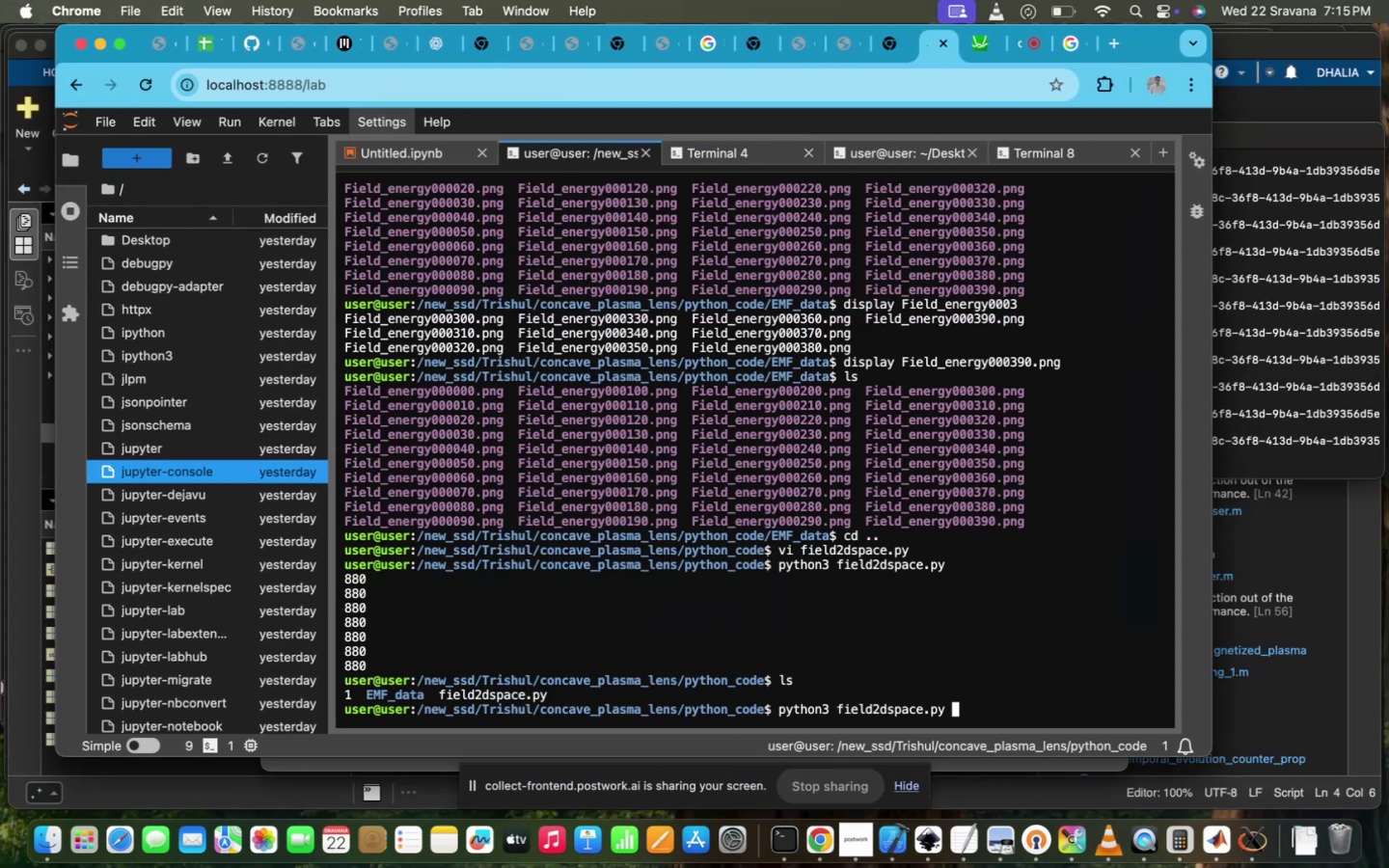 
key(ArrowUp)
 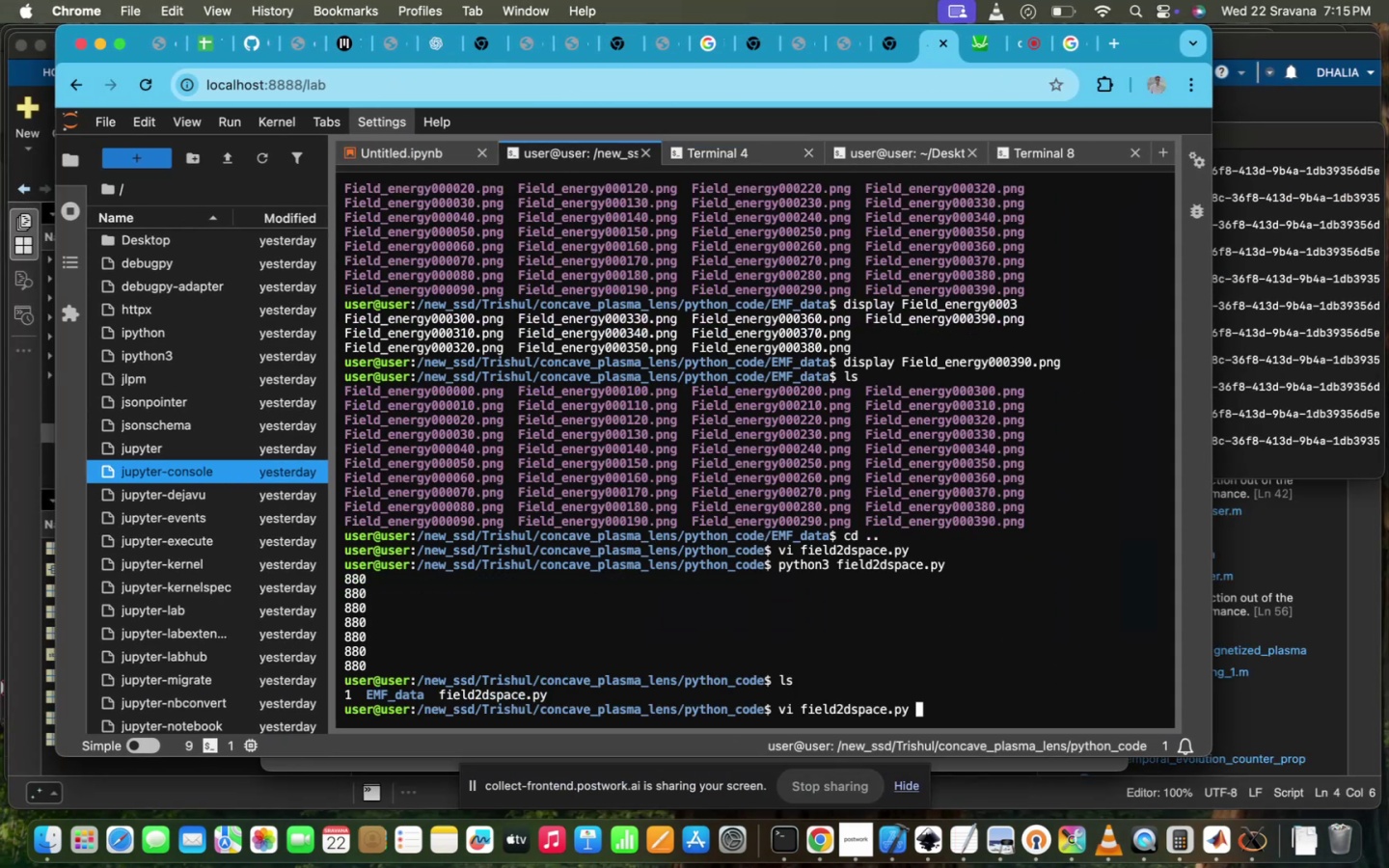 
key(ArrowUp)
 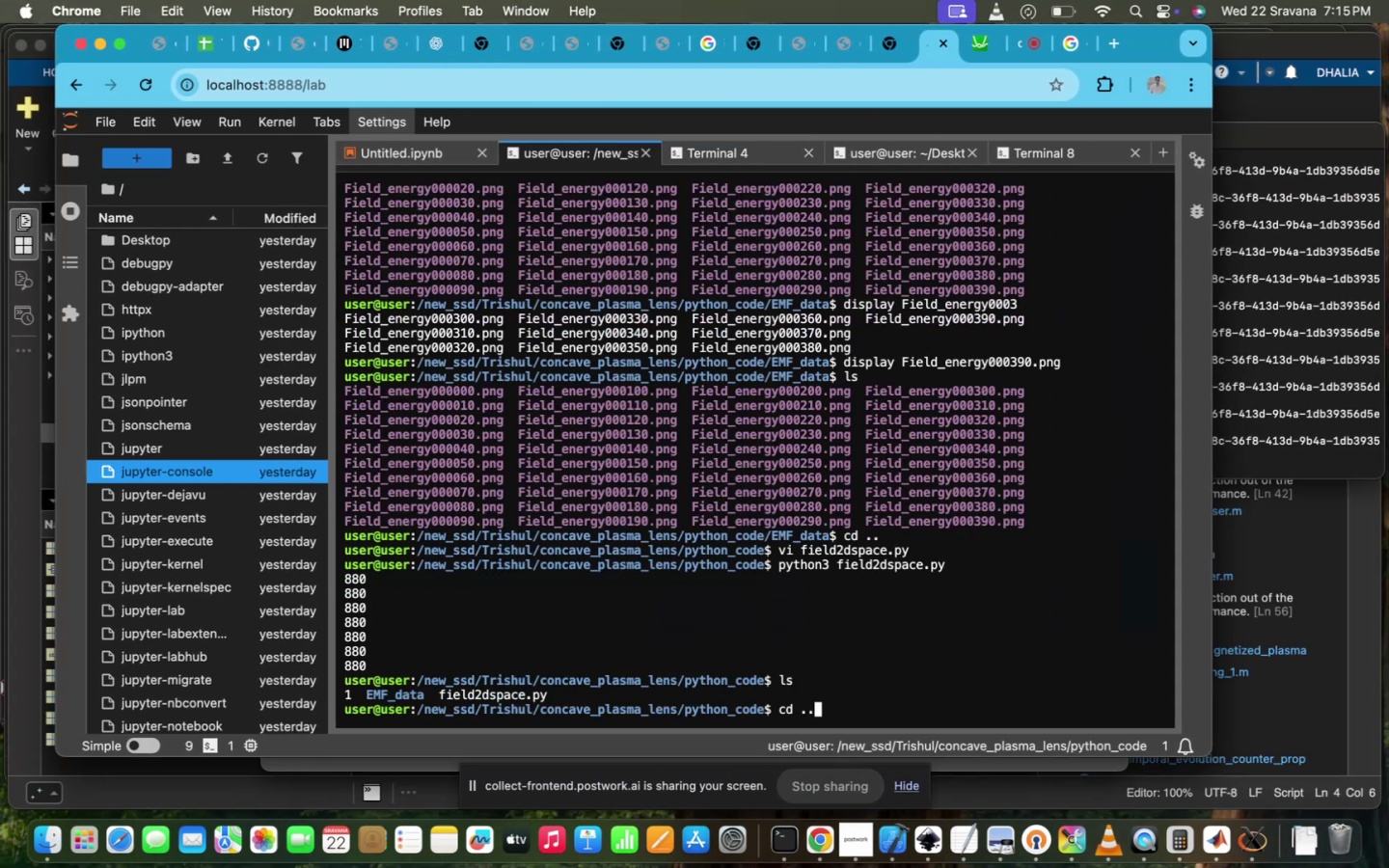 
key(ArrowUp)
 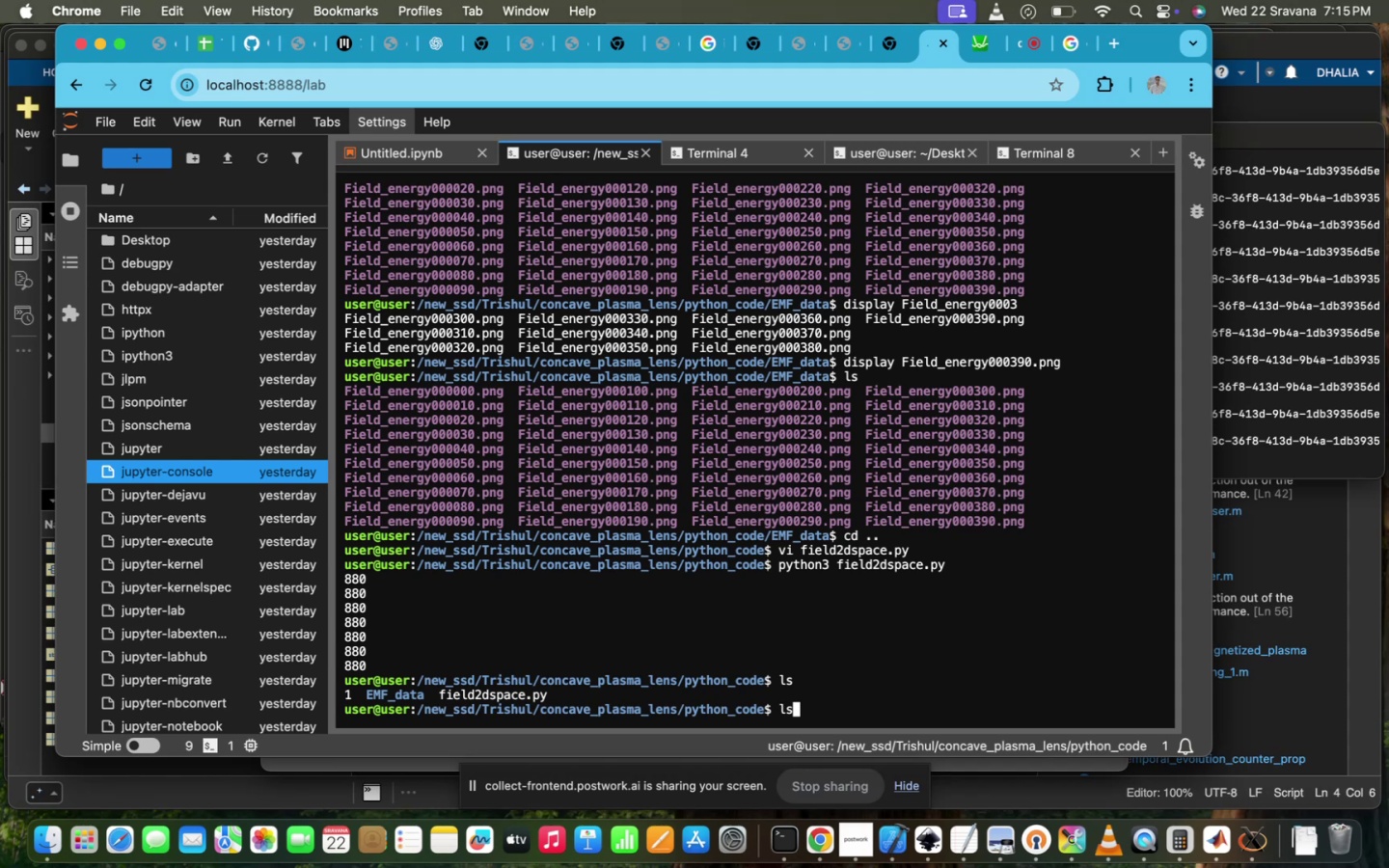 
wait(12.66)
 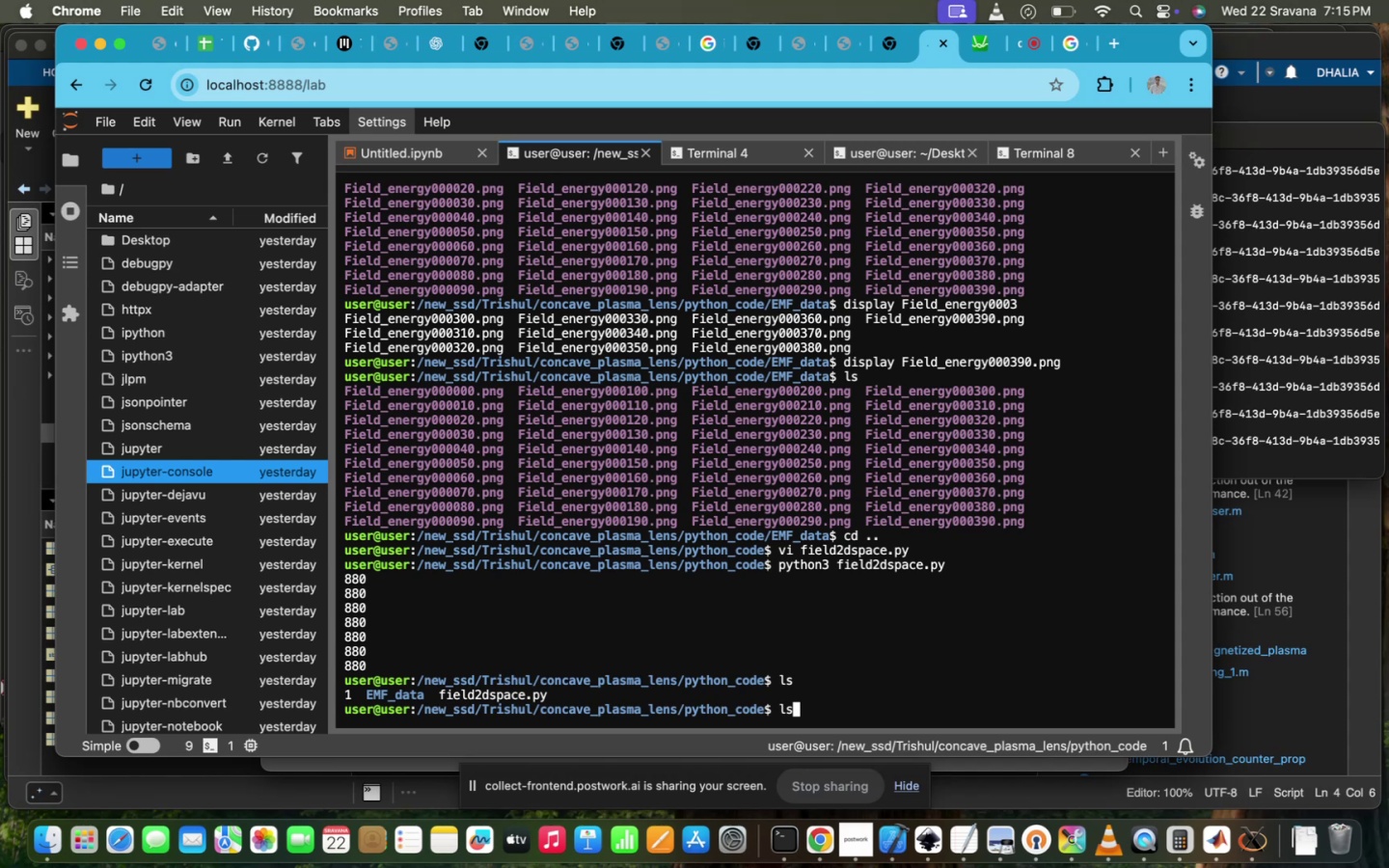 
key(ArrowUp)
 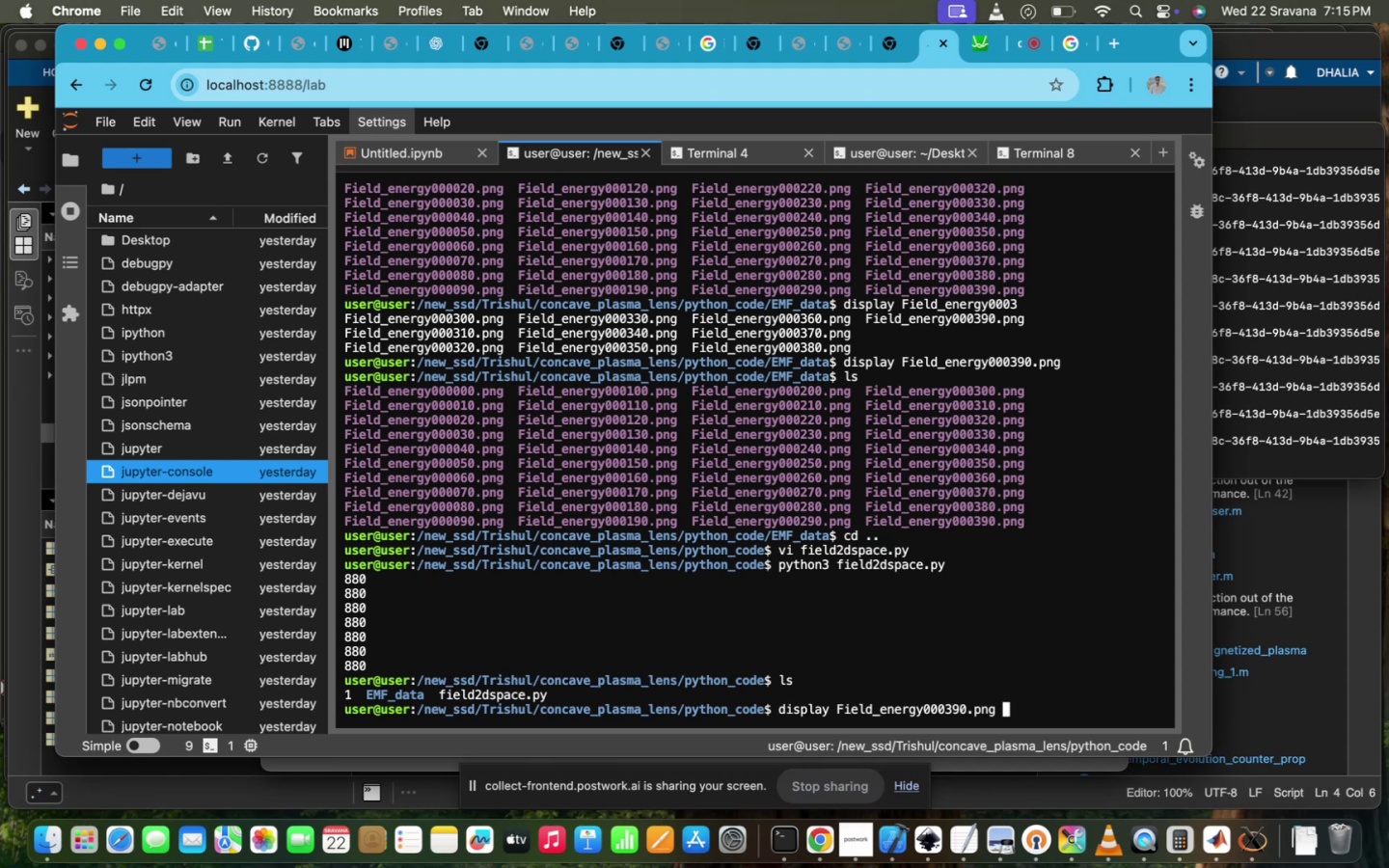 
key(ArrowUp)
 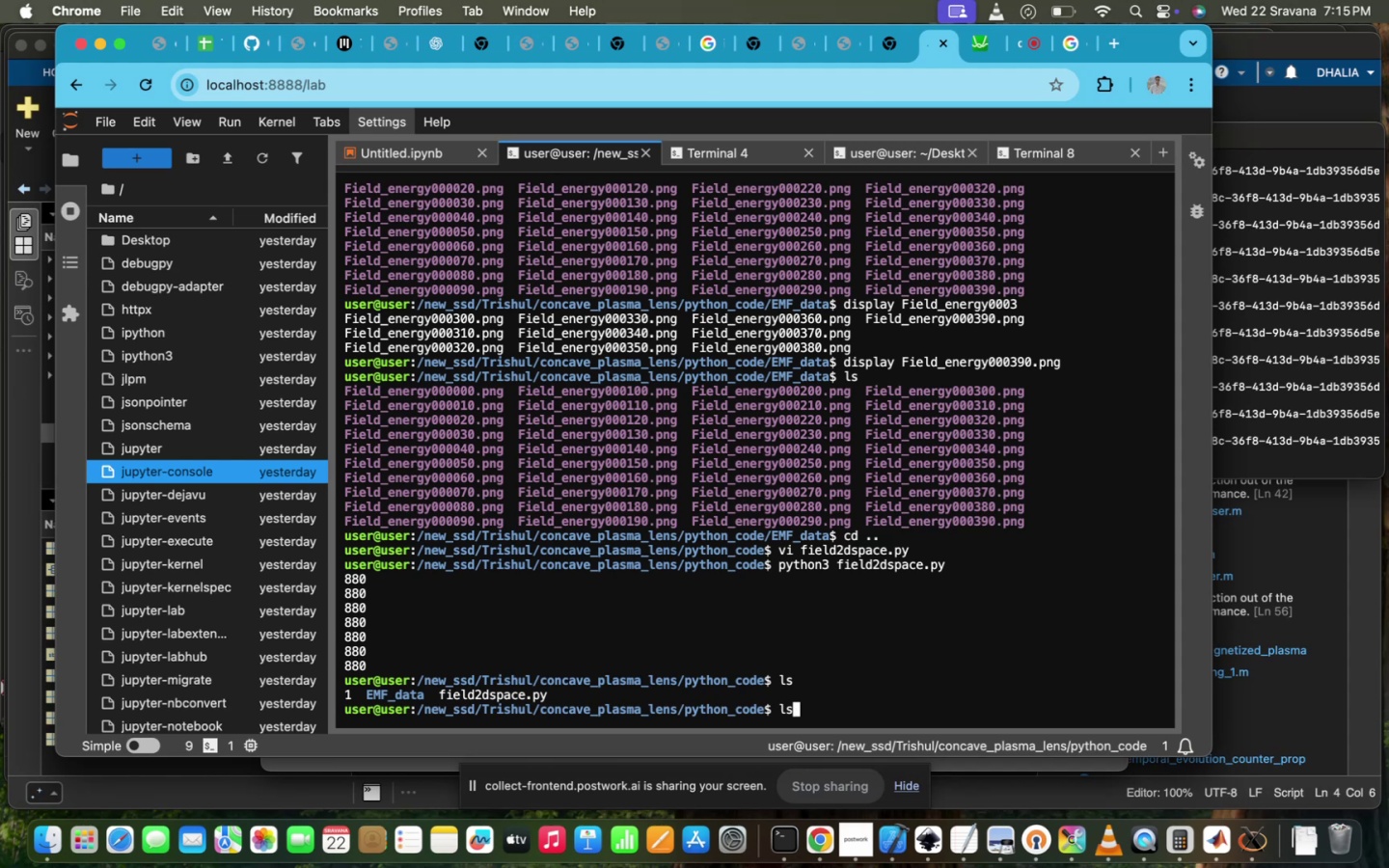 
key(ArrowUp)
 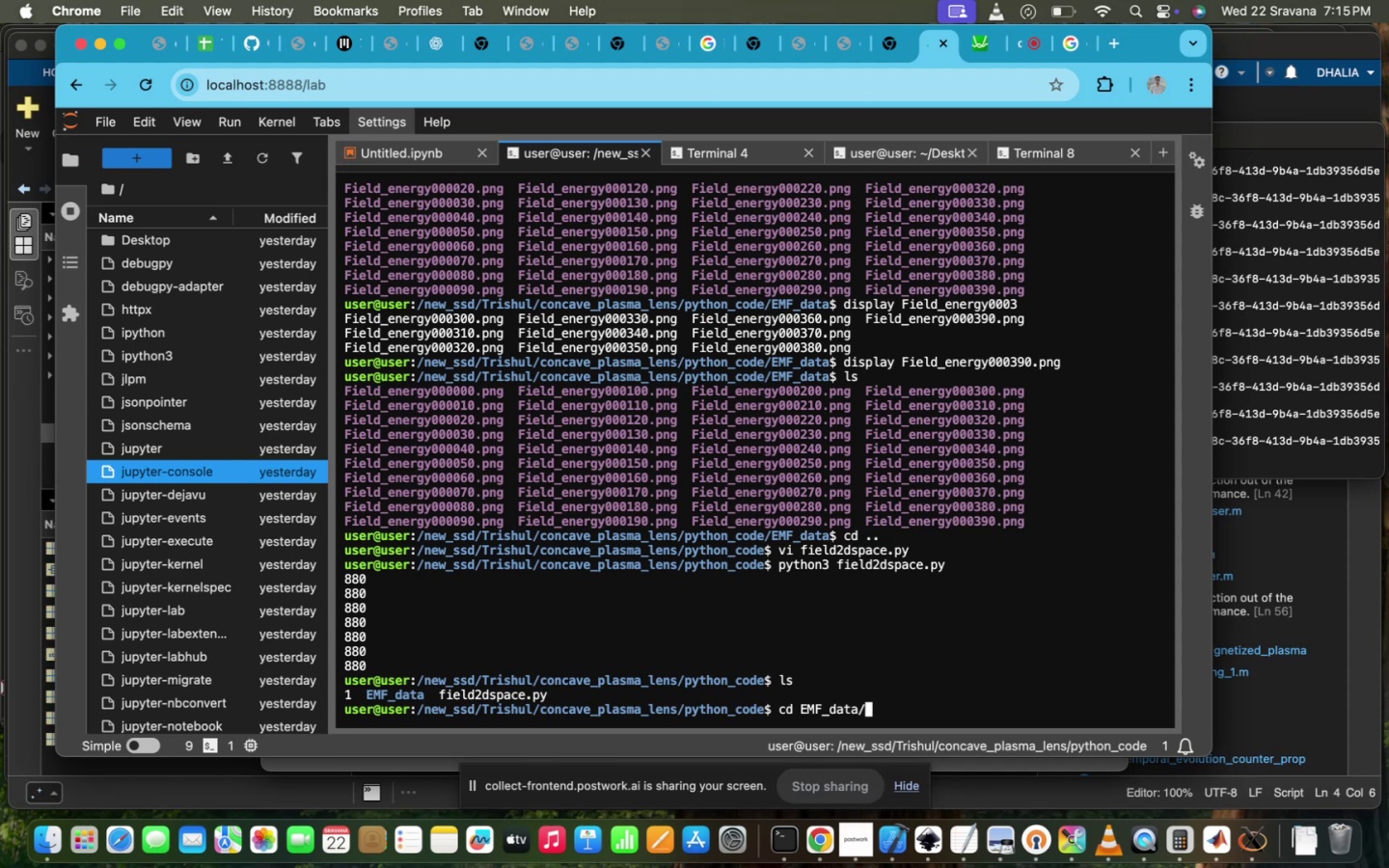 
key(ArrowUp)
 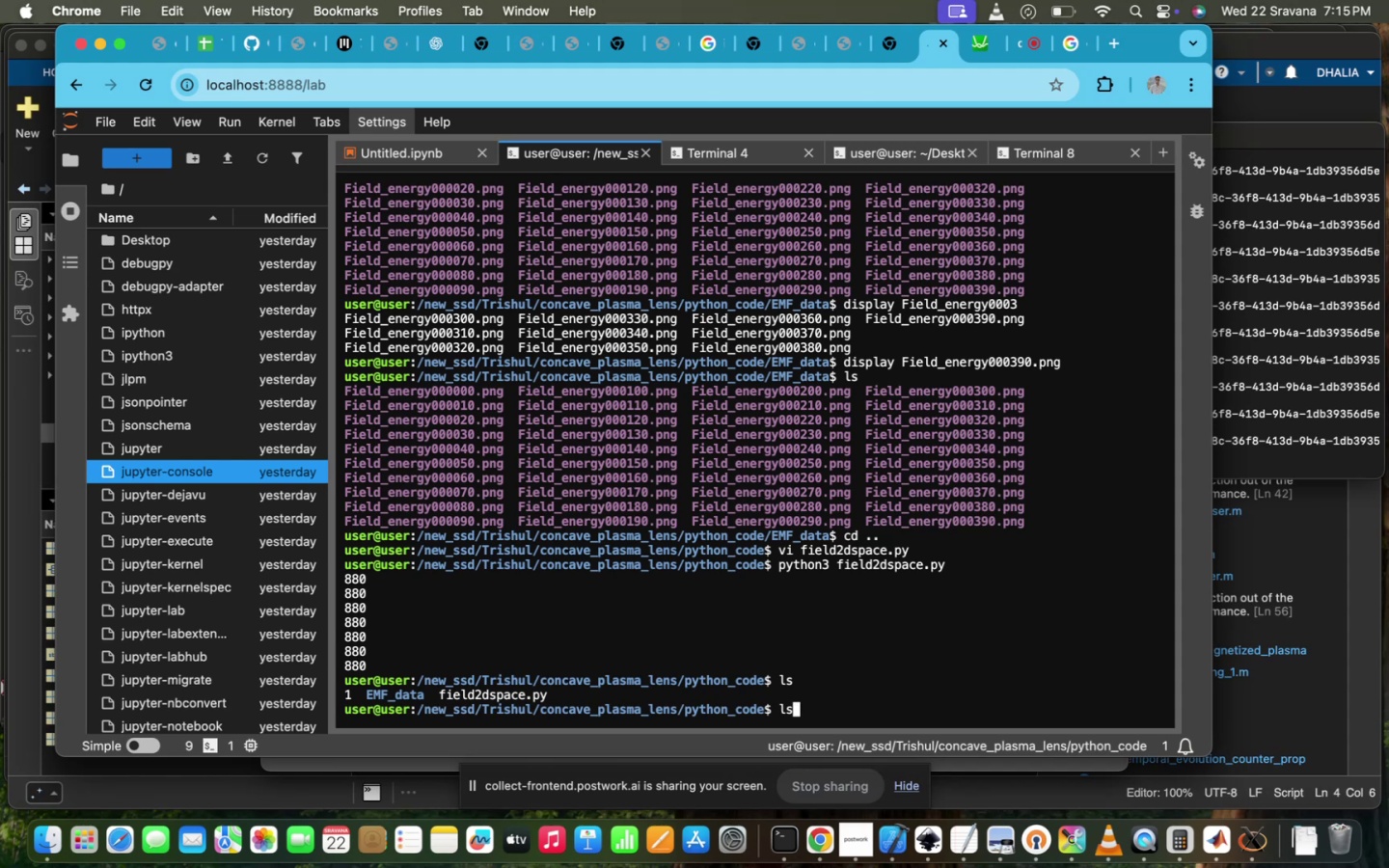 
key(ArrowUp)
 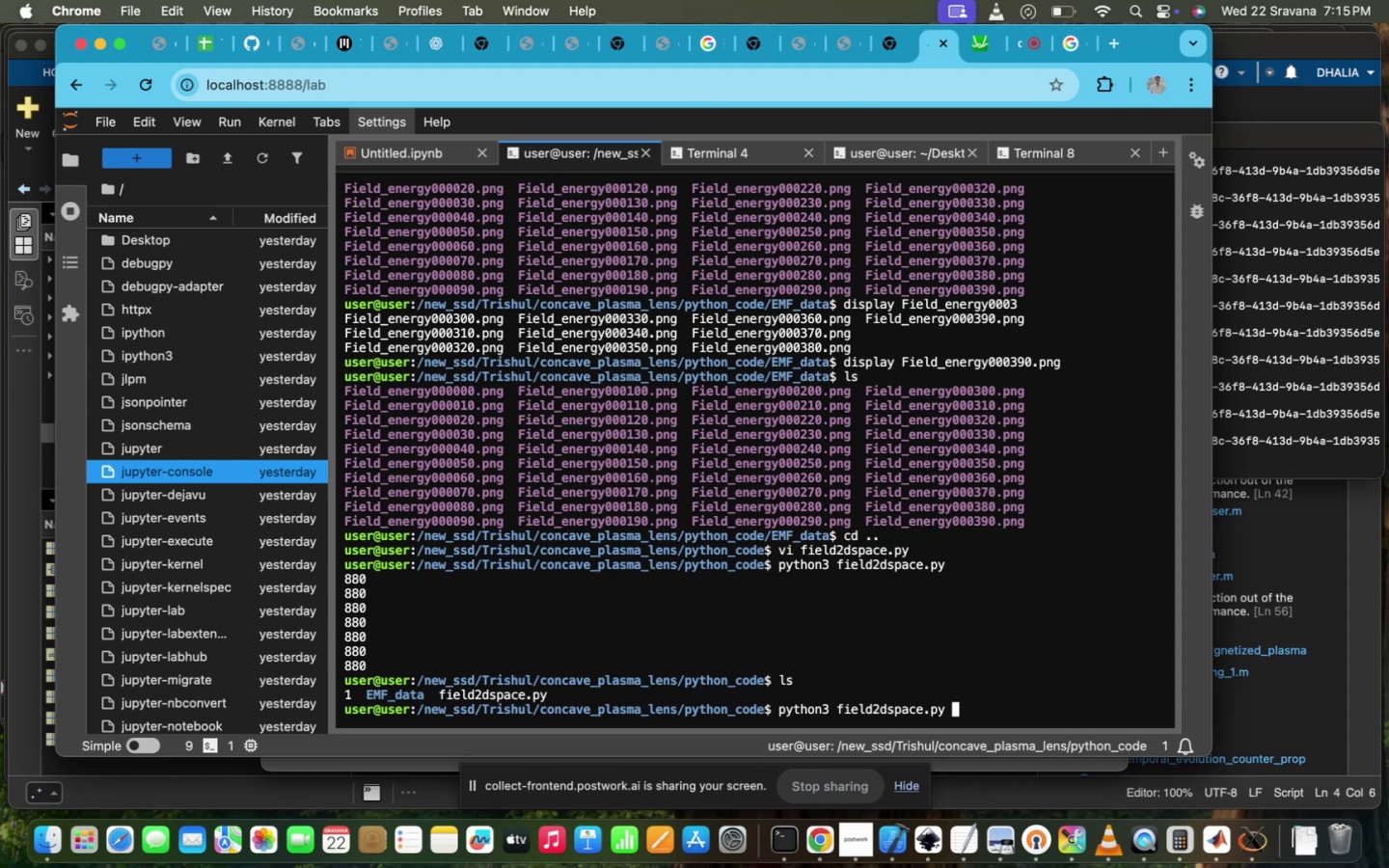 
key(ArrowUp)
 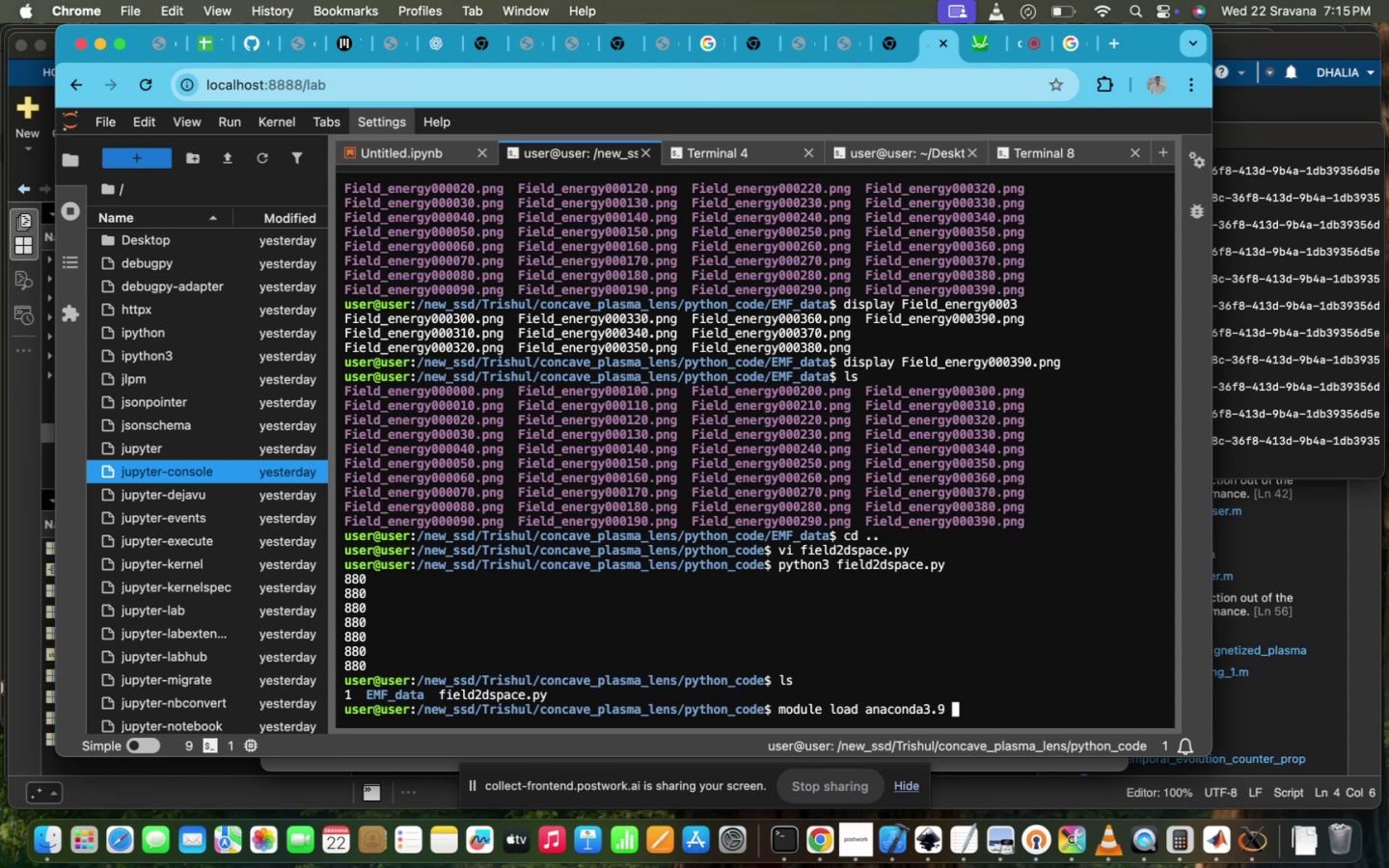 
key(ArrowUp)
 